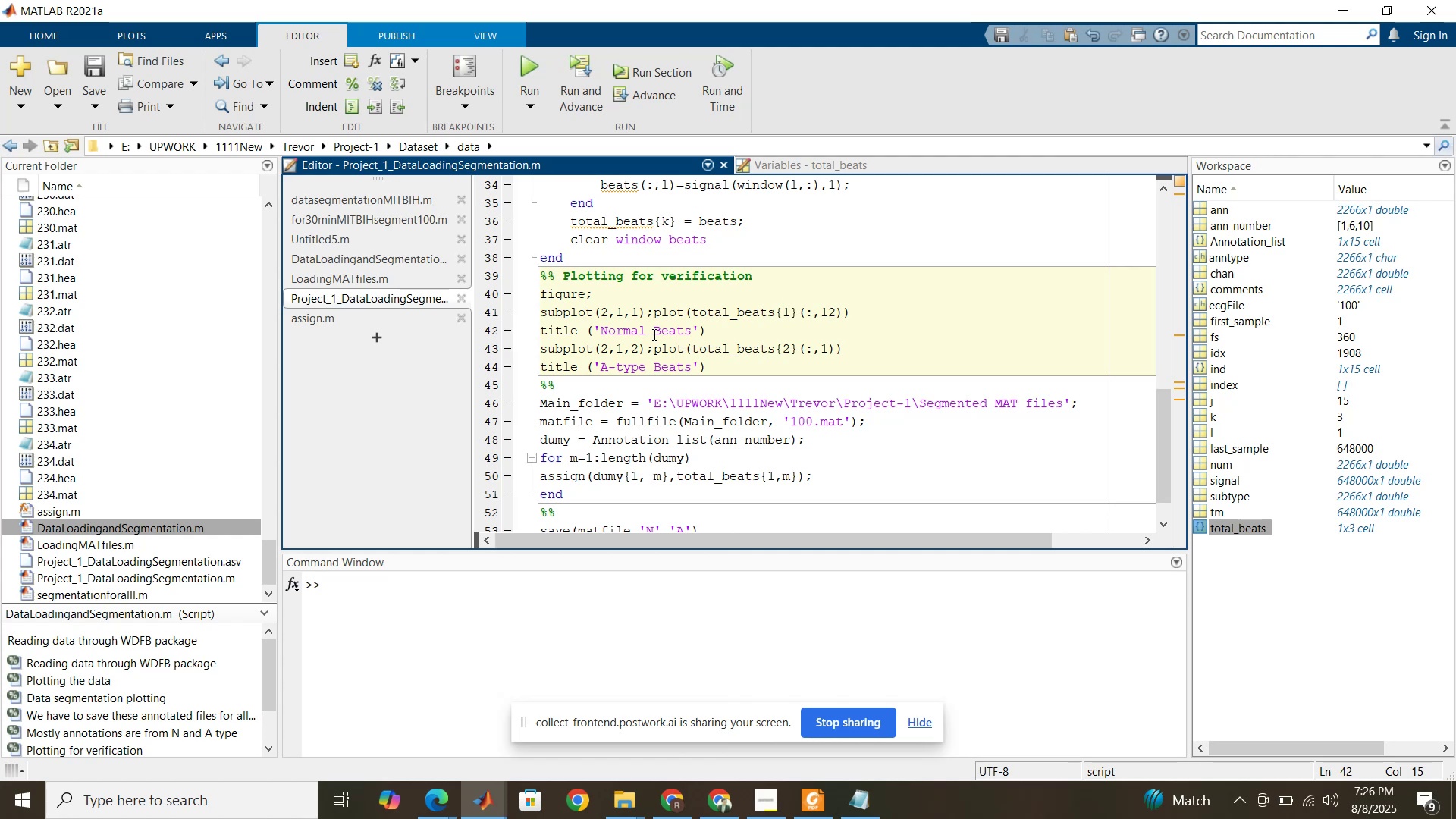 
left_click([661, 72])
 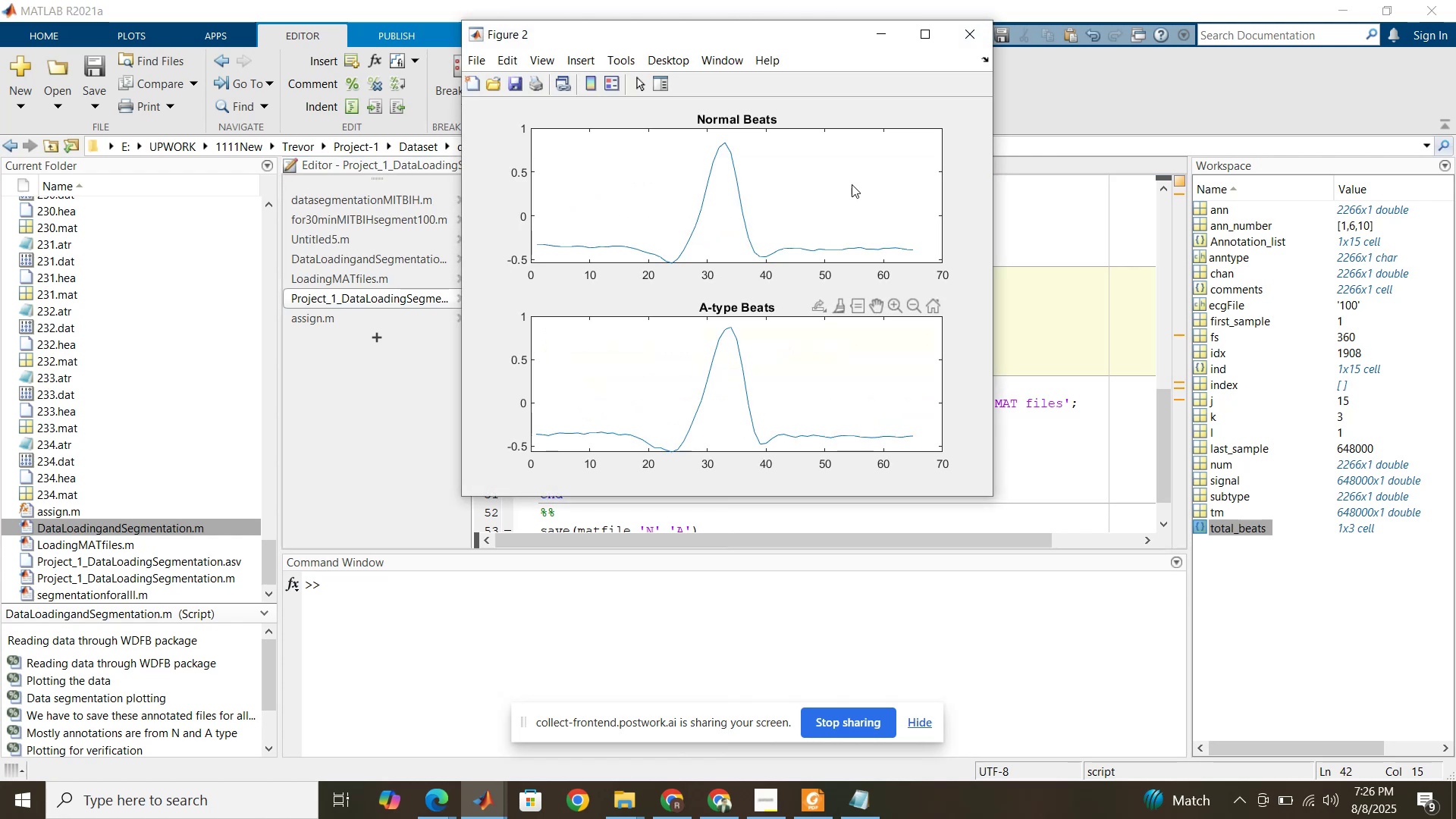 
left_click([960, 40])
 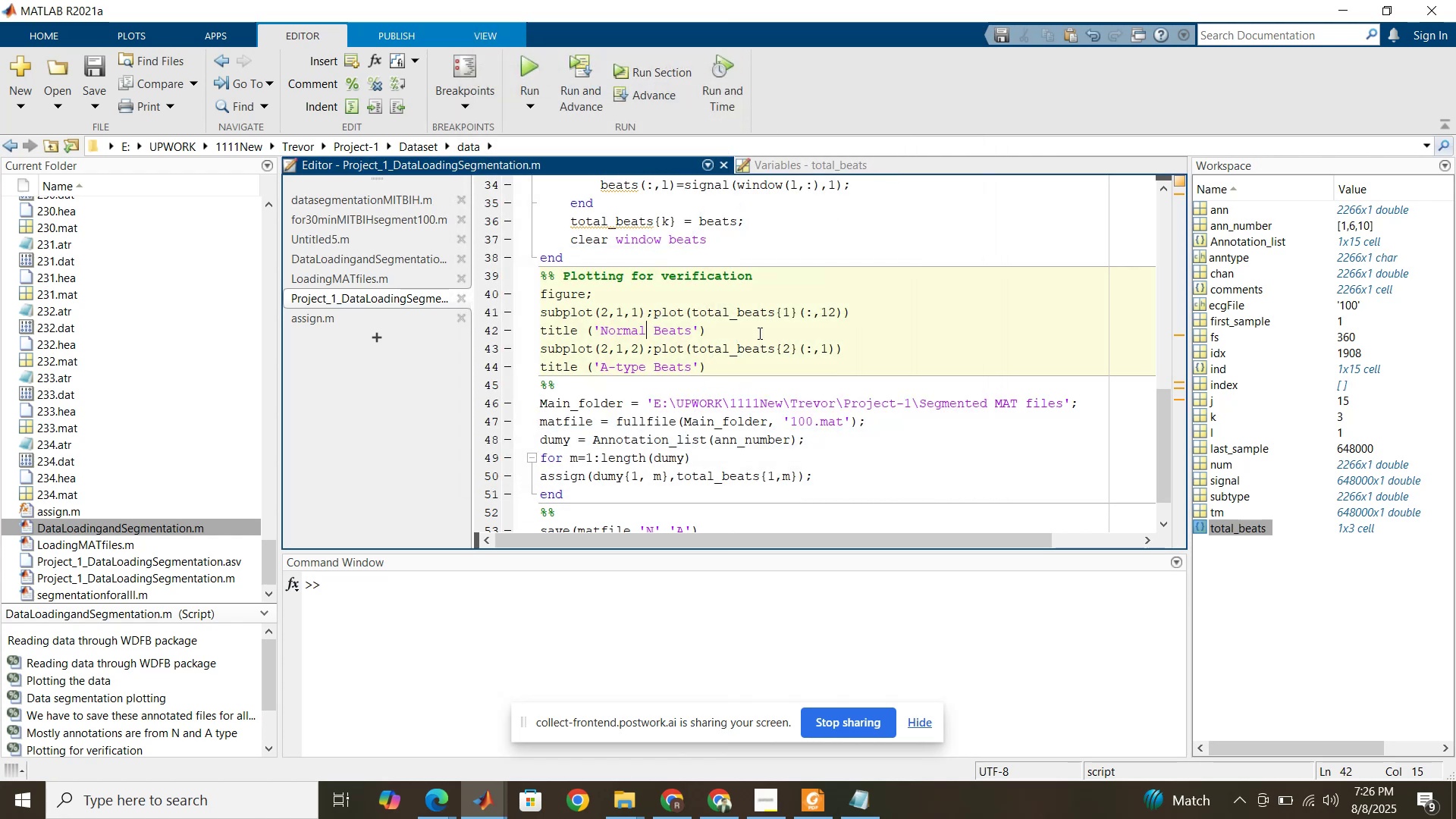 
scroll: coordinate [751, 344], scroll_direction: down, amount: 2.0
 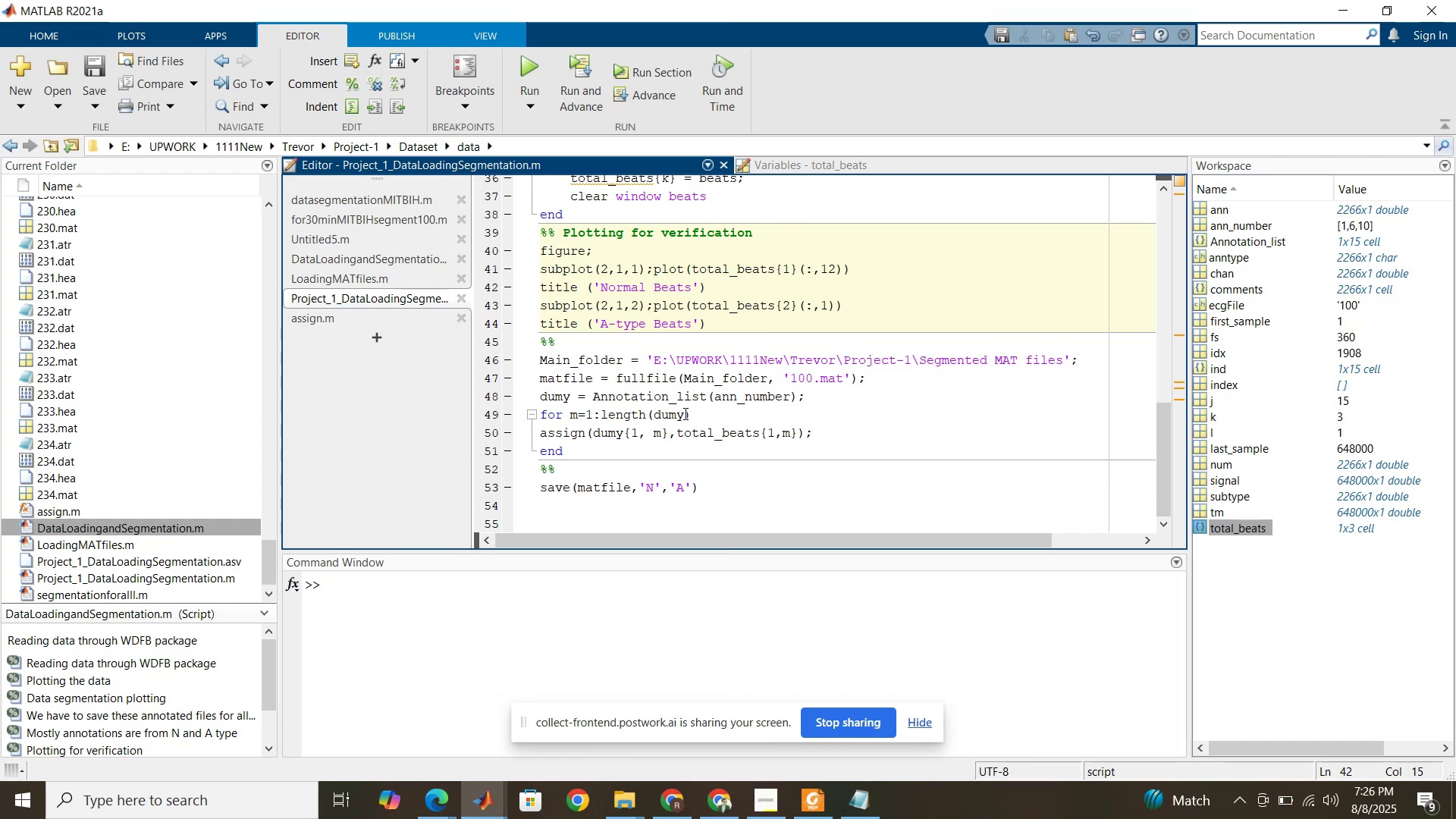 
left_click([684, 413])
 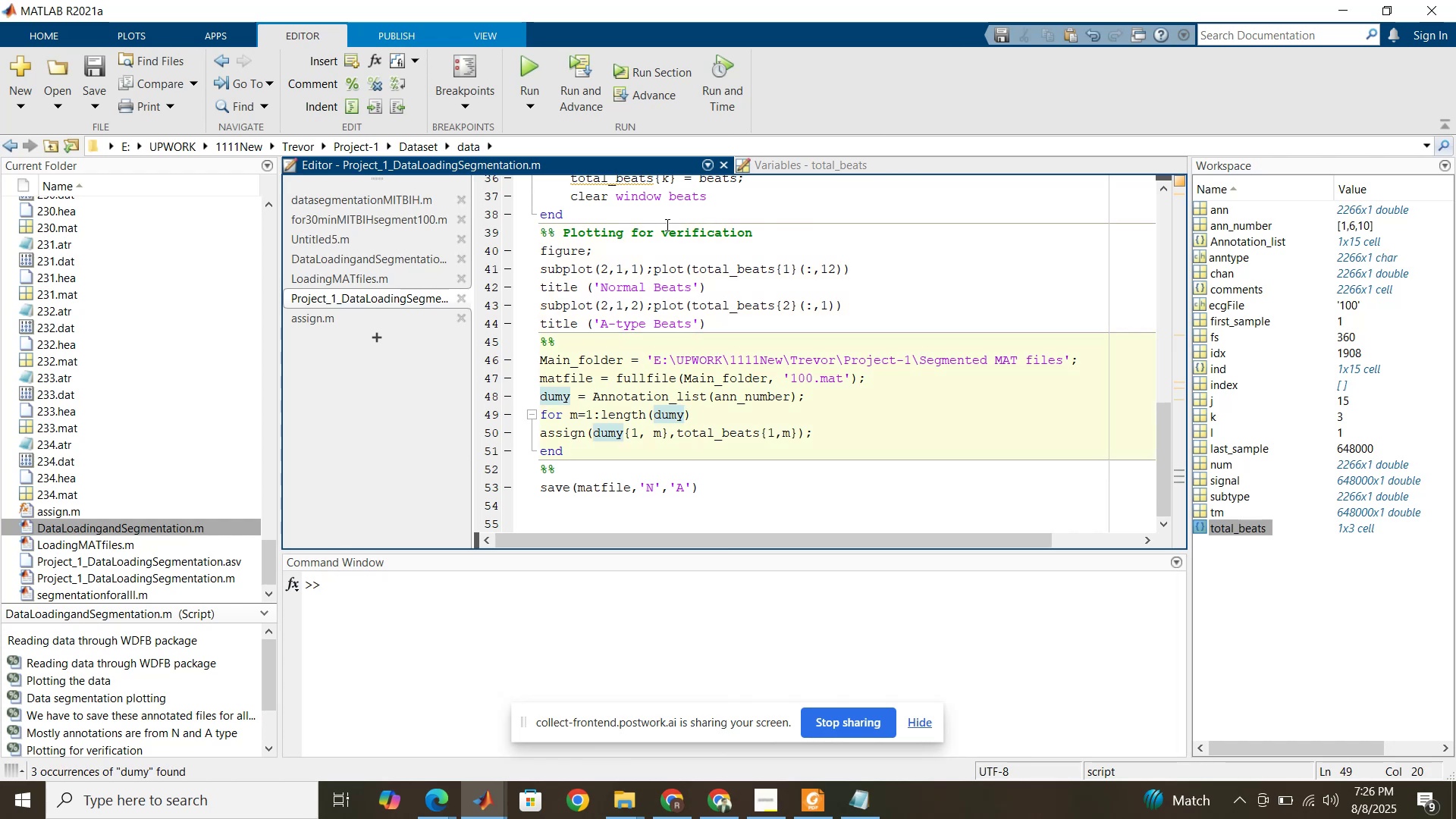 
wait(6.68)
 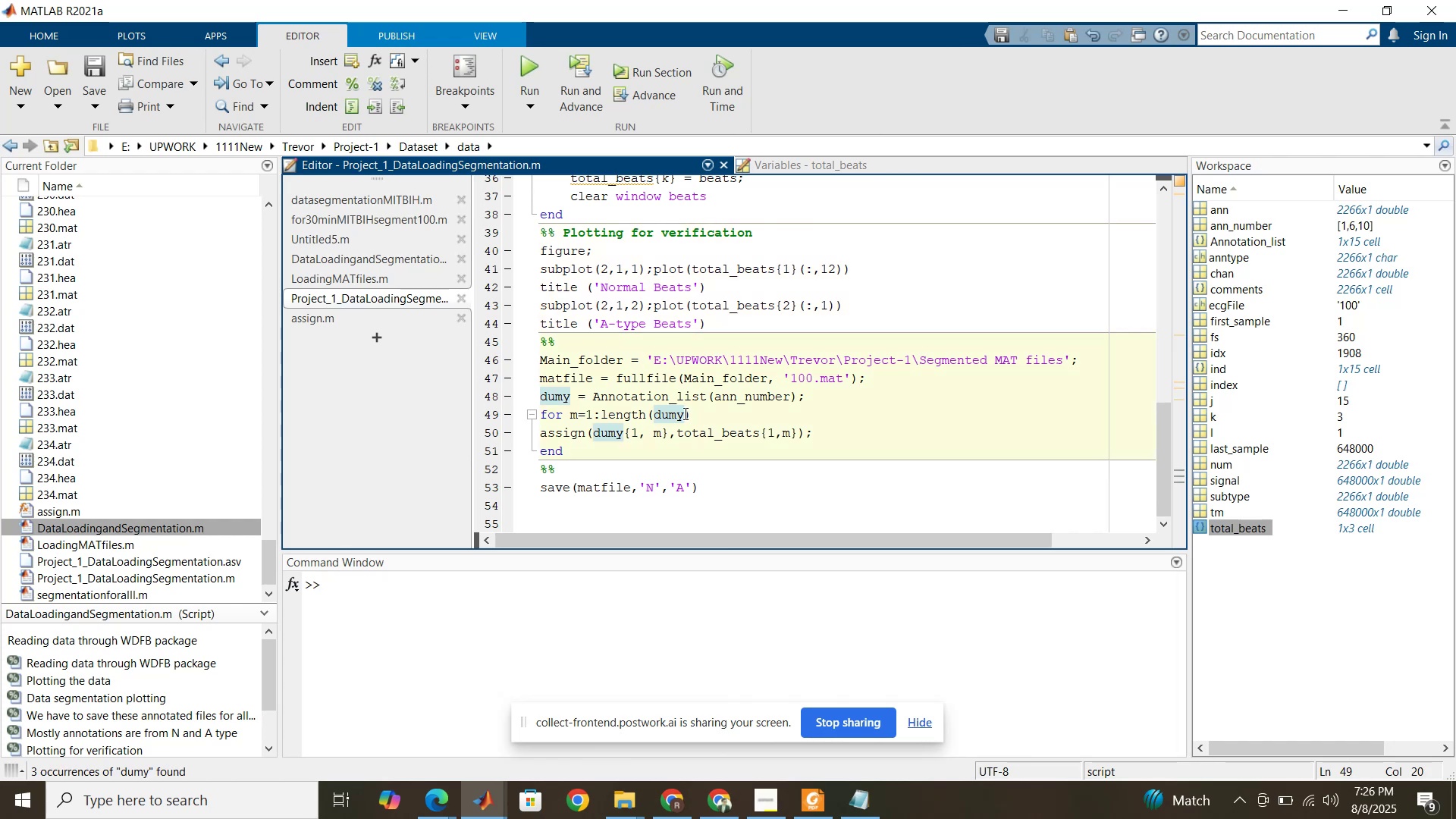 
left_click([653, 77])
 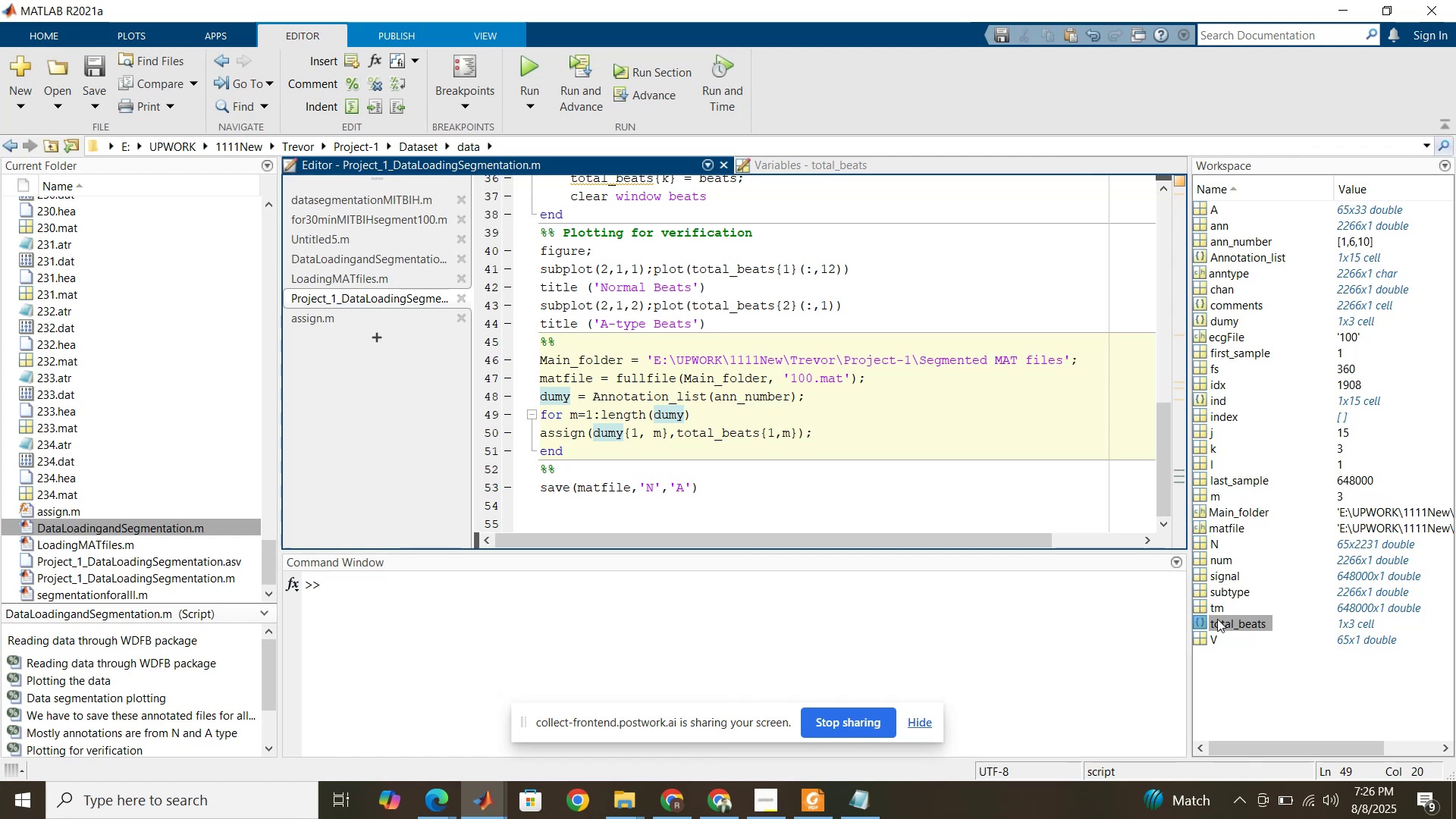 
left_click([1205, 639])
 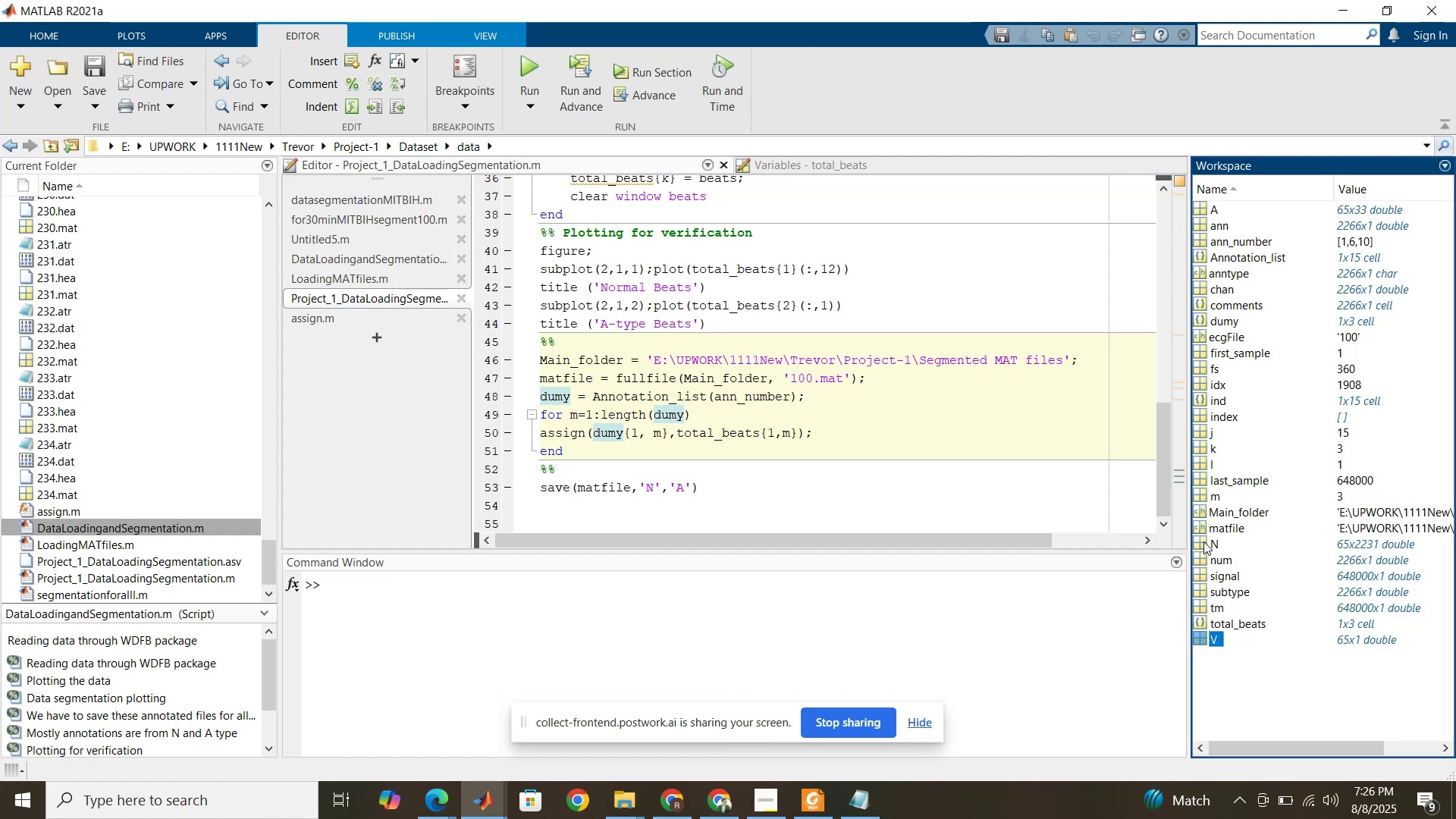 
left_click([1203, 541])
 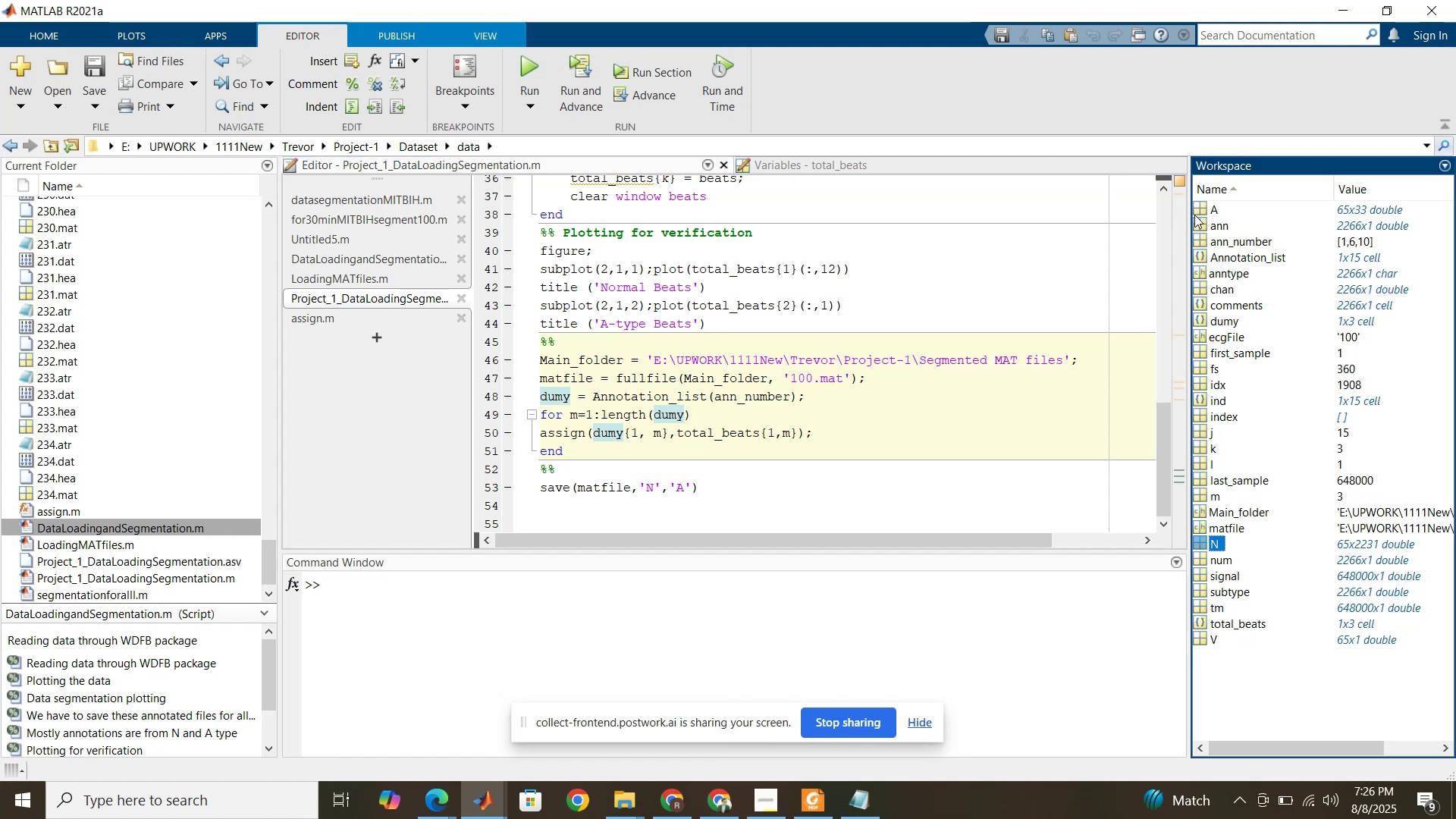 
left_click([1200, 209])
 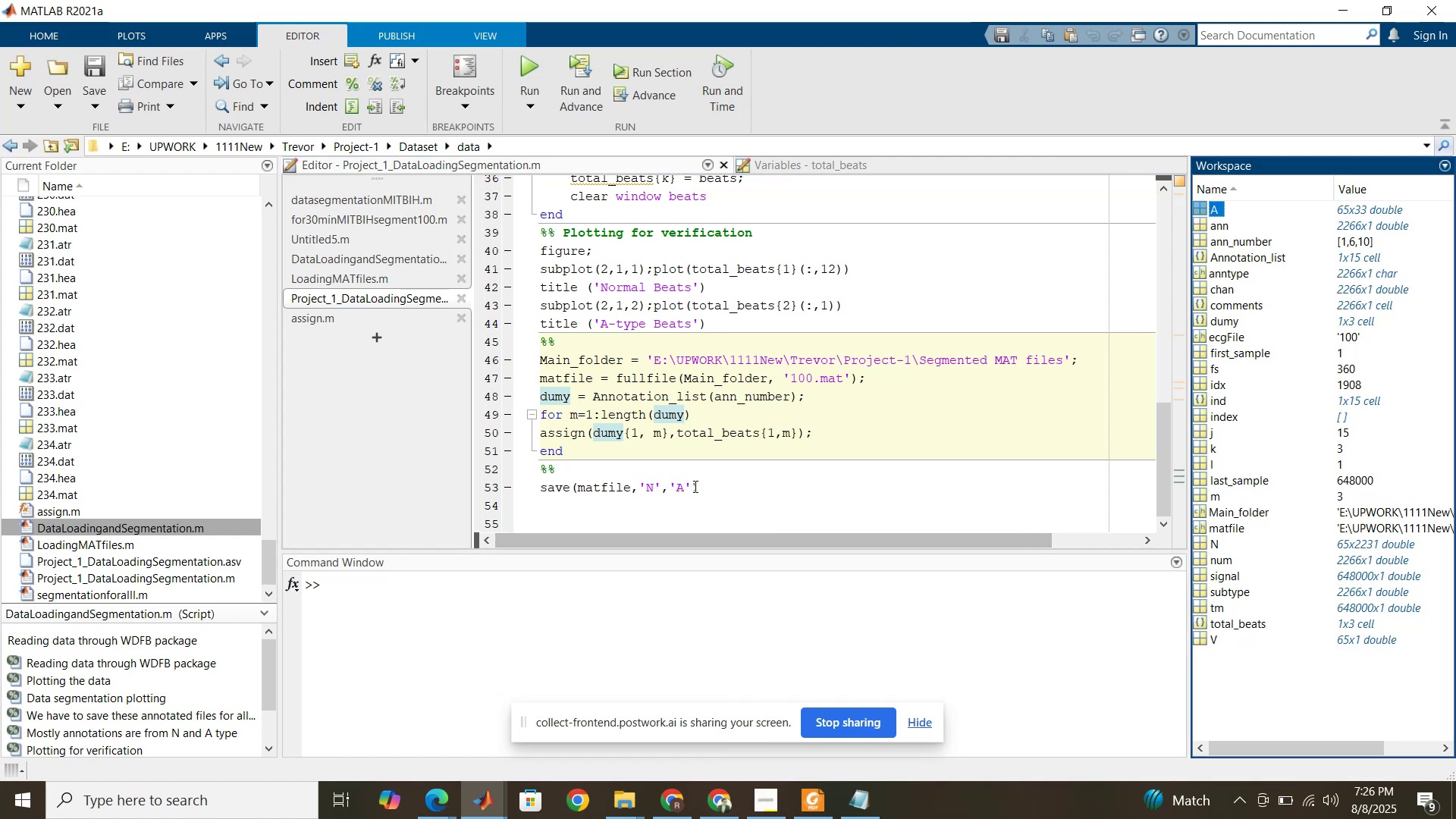 
left_click([688, 487])
 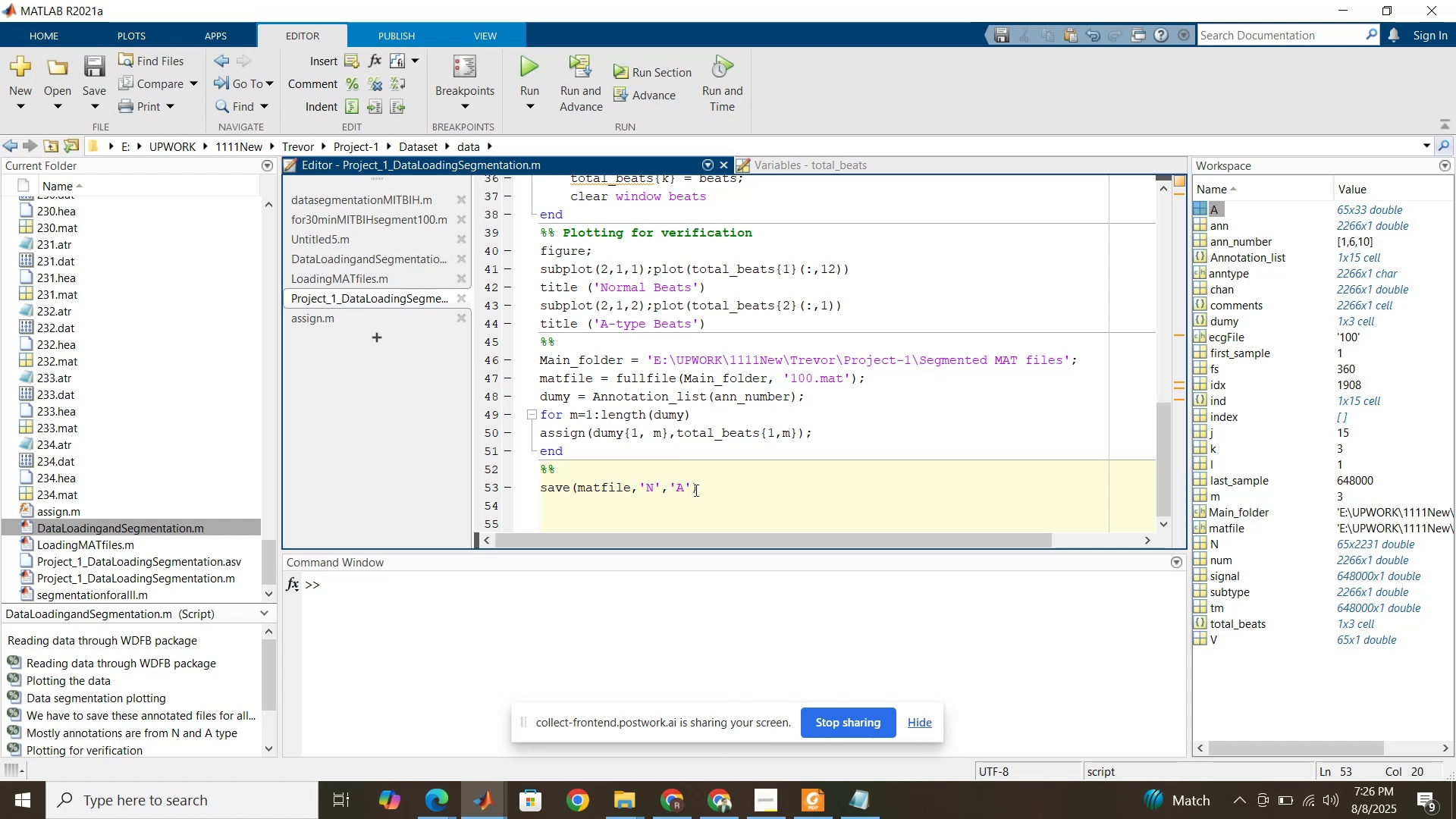 
left_click([692, 490])
 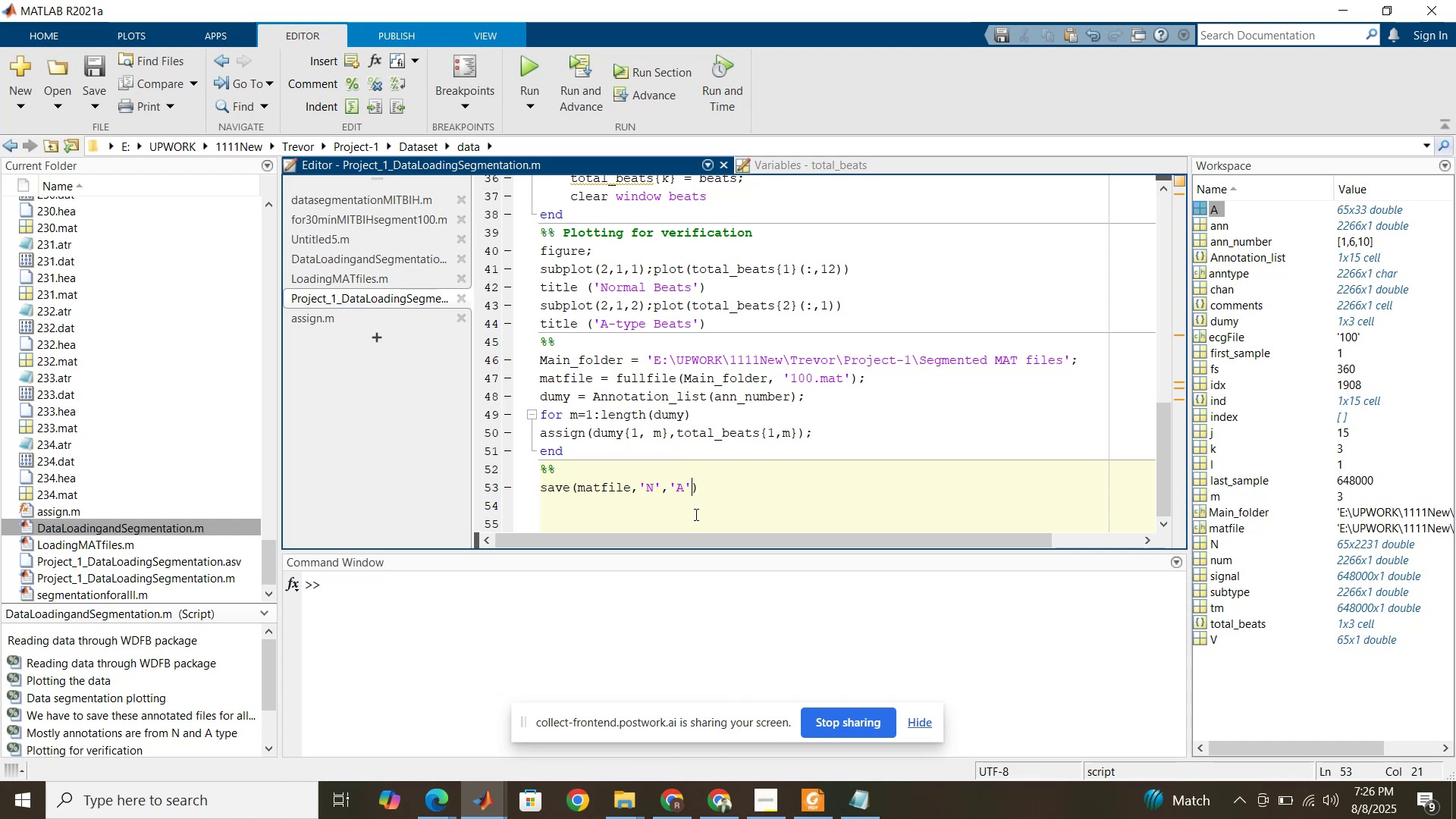 
key(Comma)
 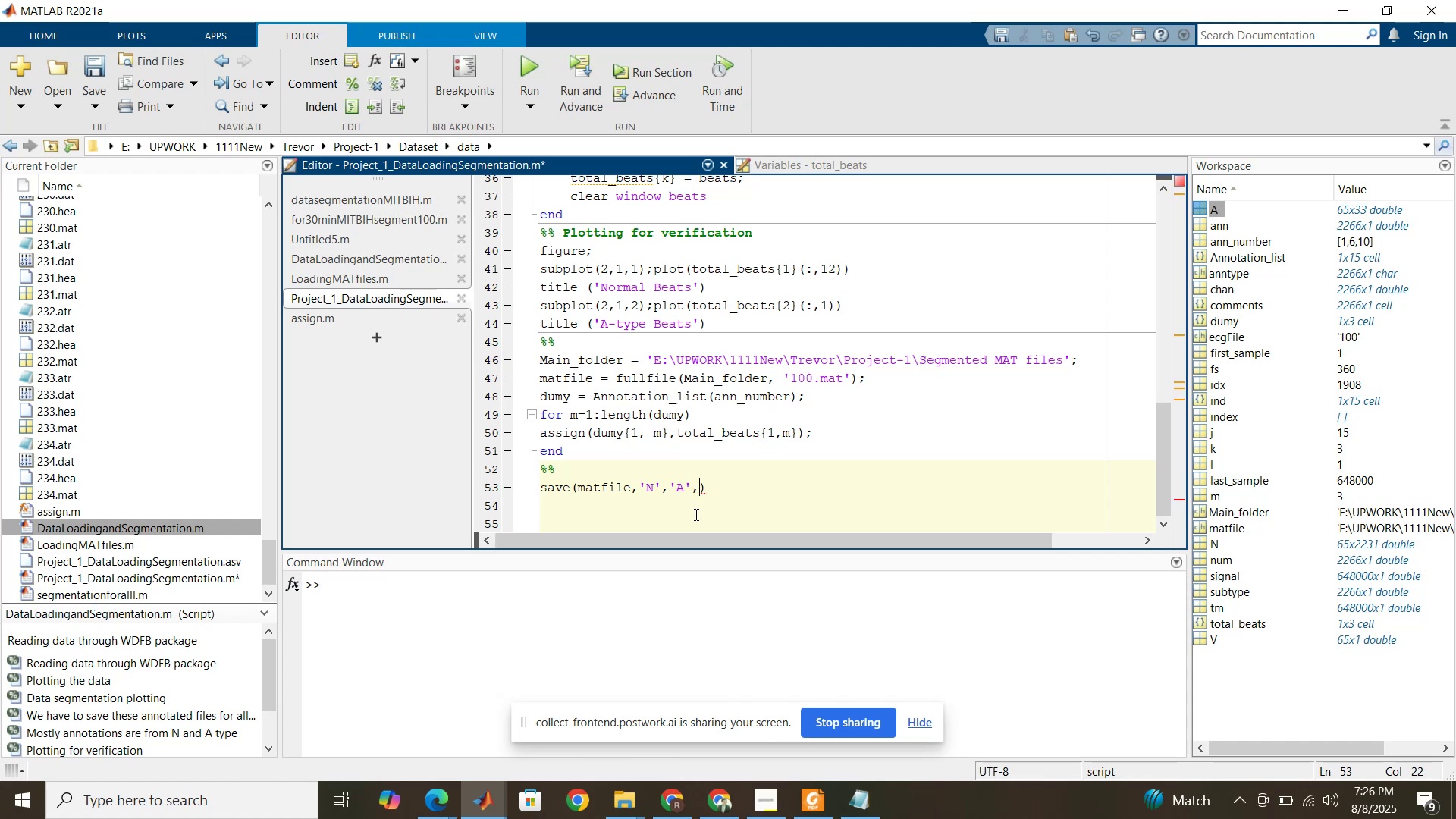 
key(Quote)
 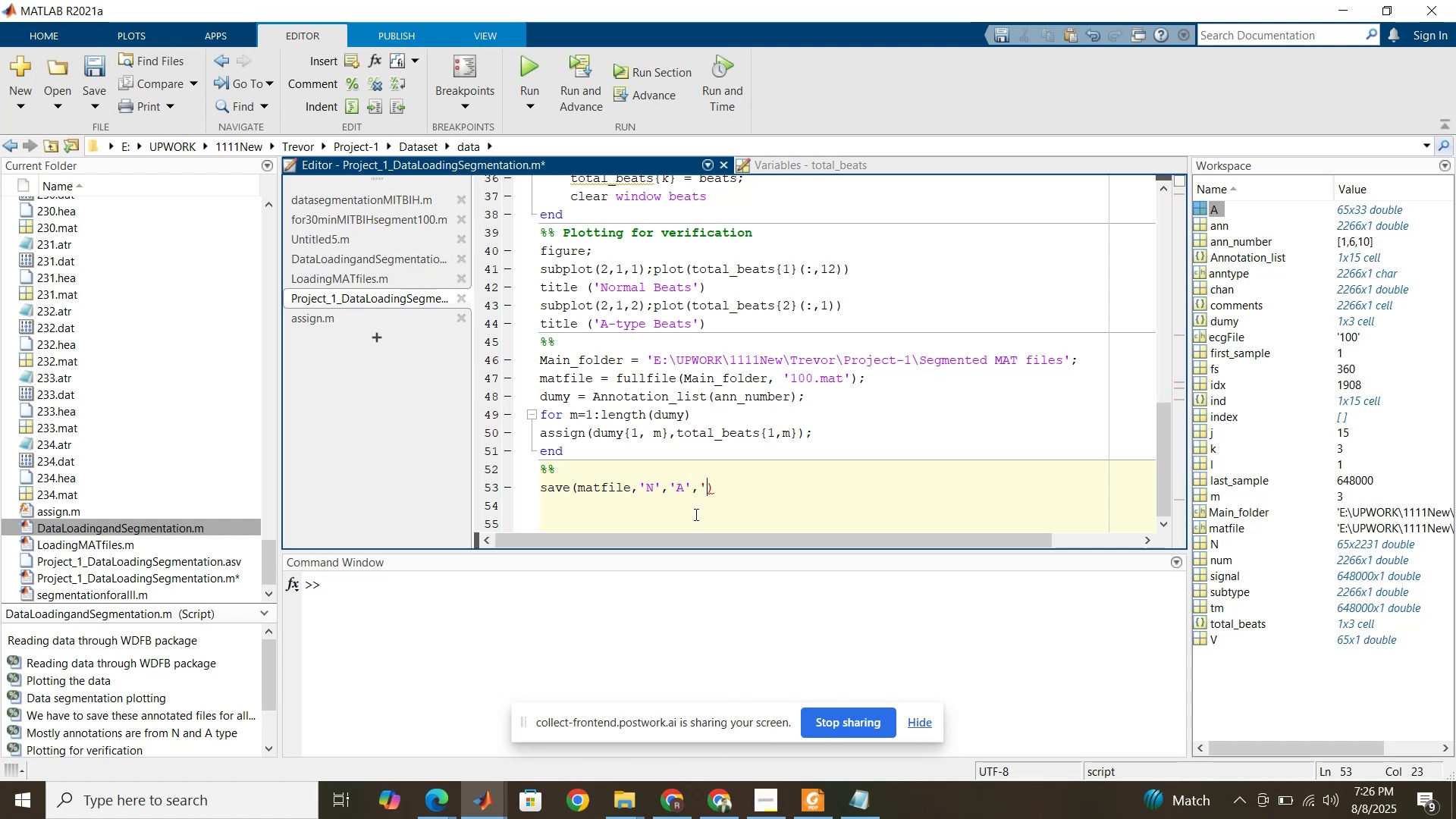 
key(Quote)
 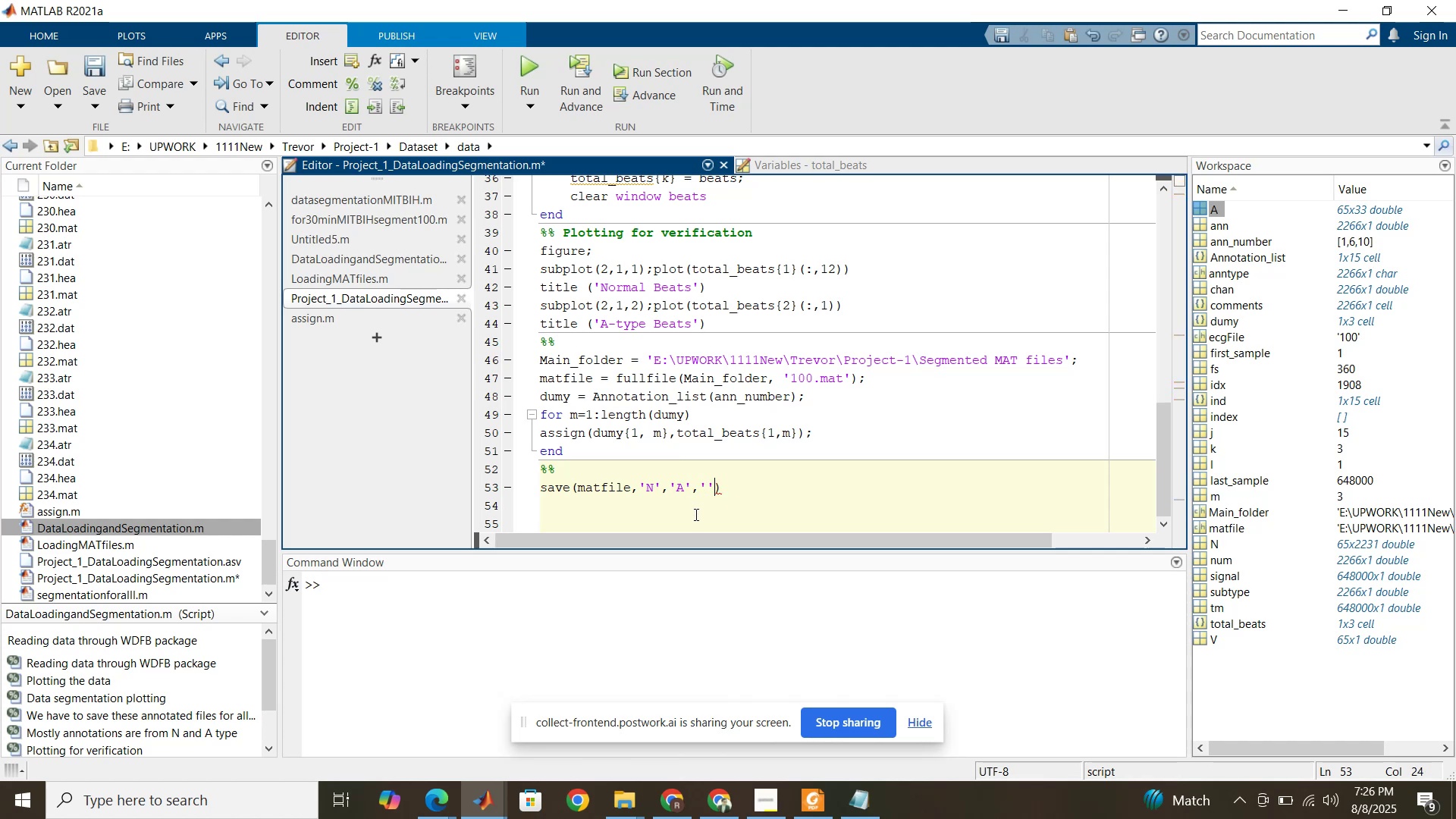 
key(ArrowLeft)
 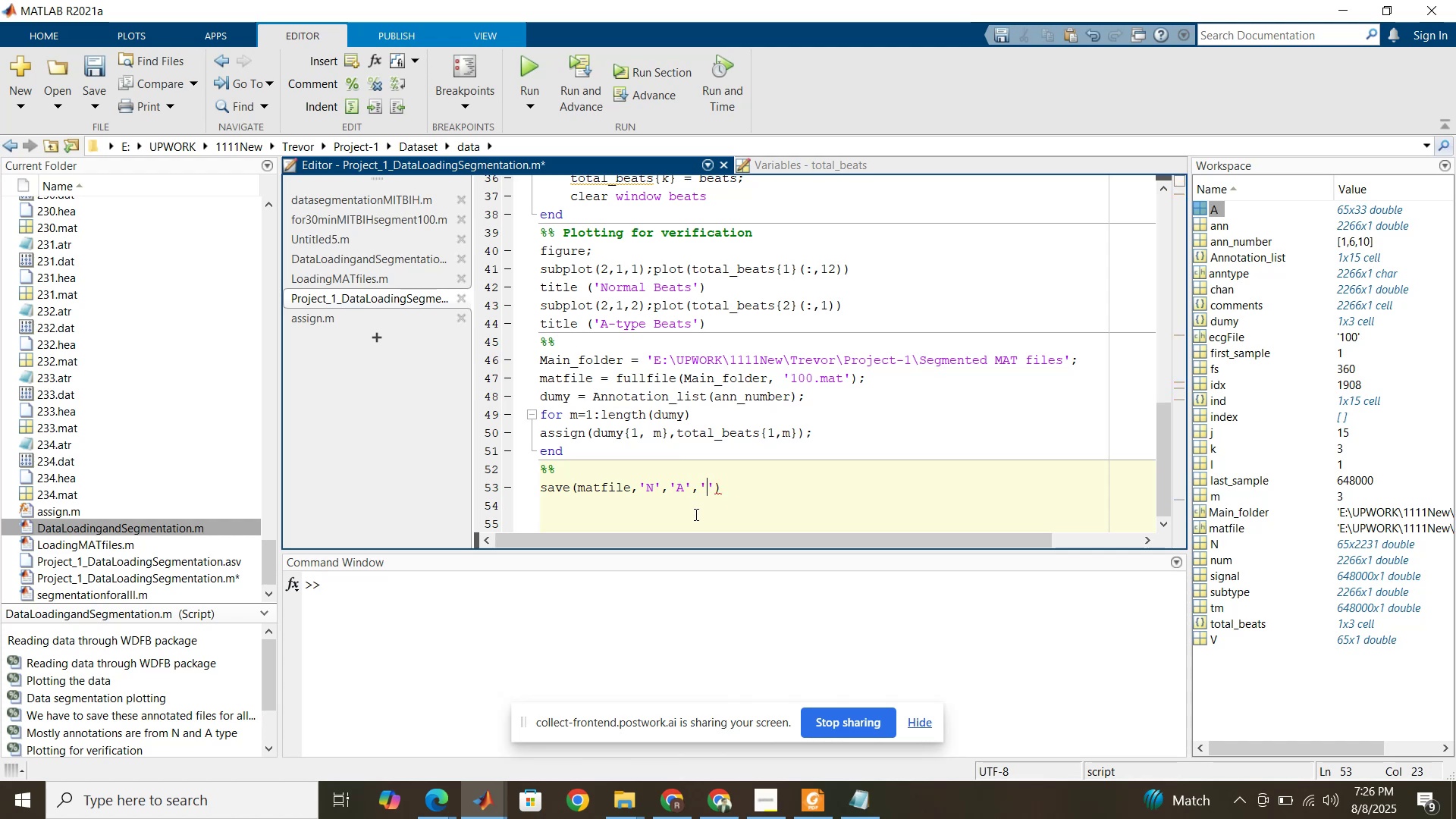 
key(Shift+V)
 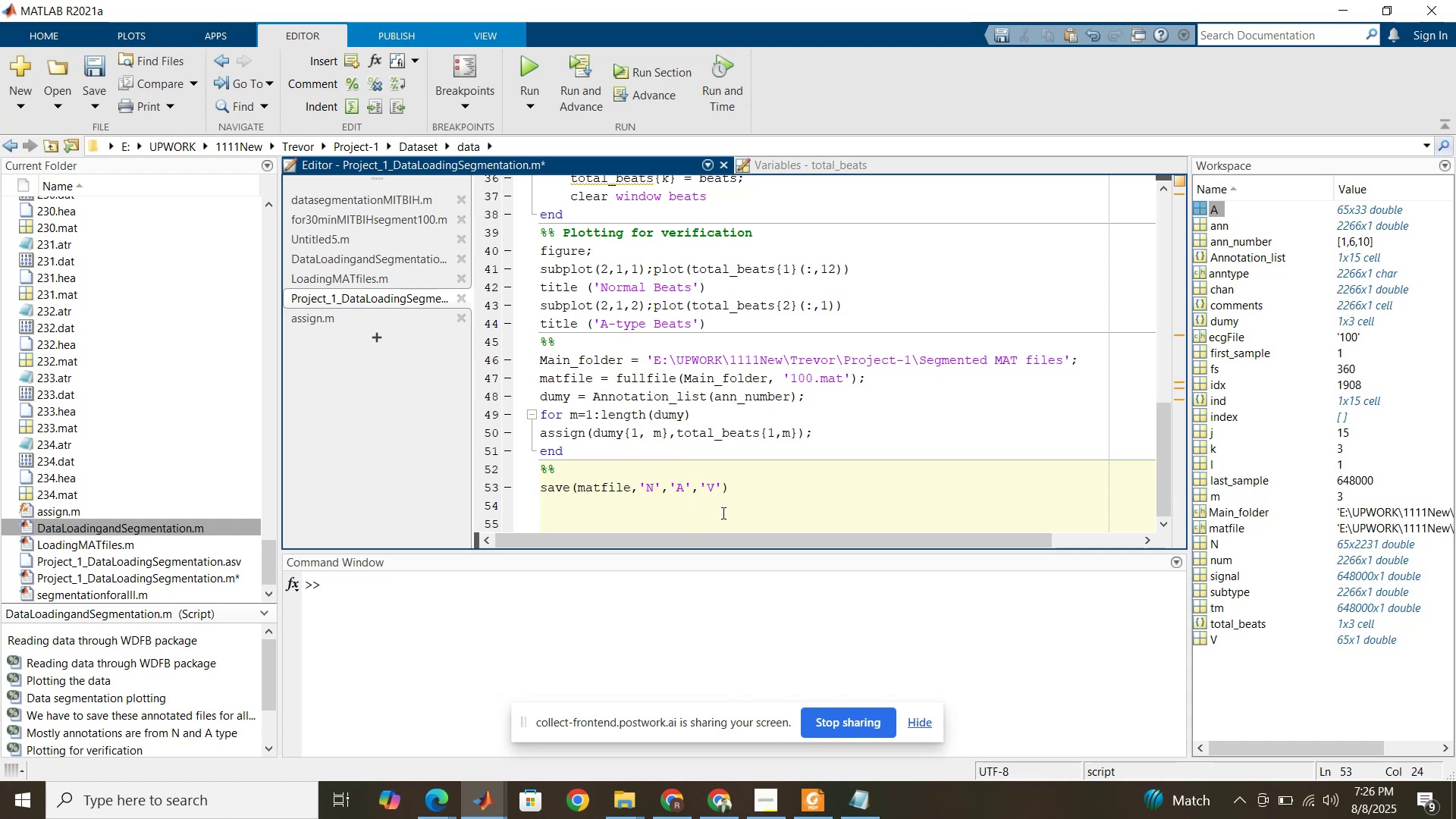 
left_click([755, 482])
 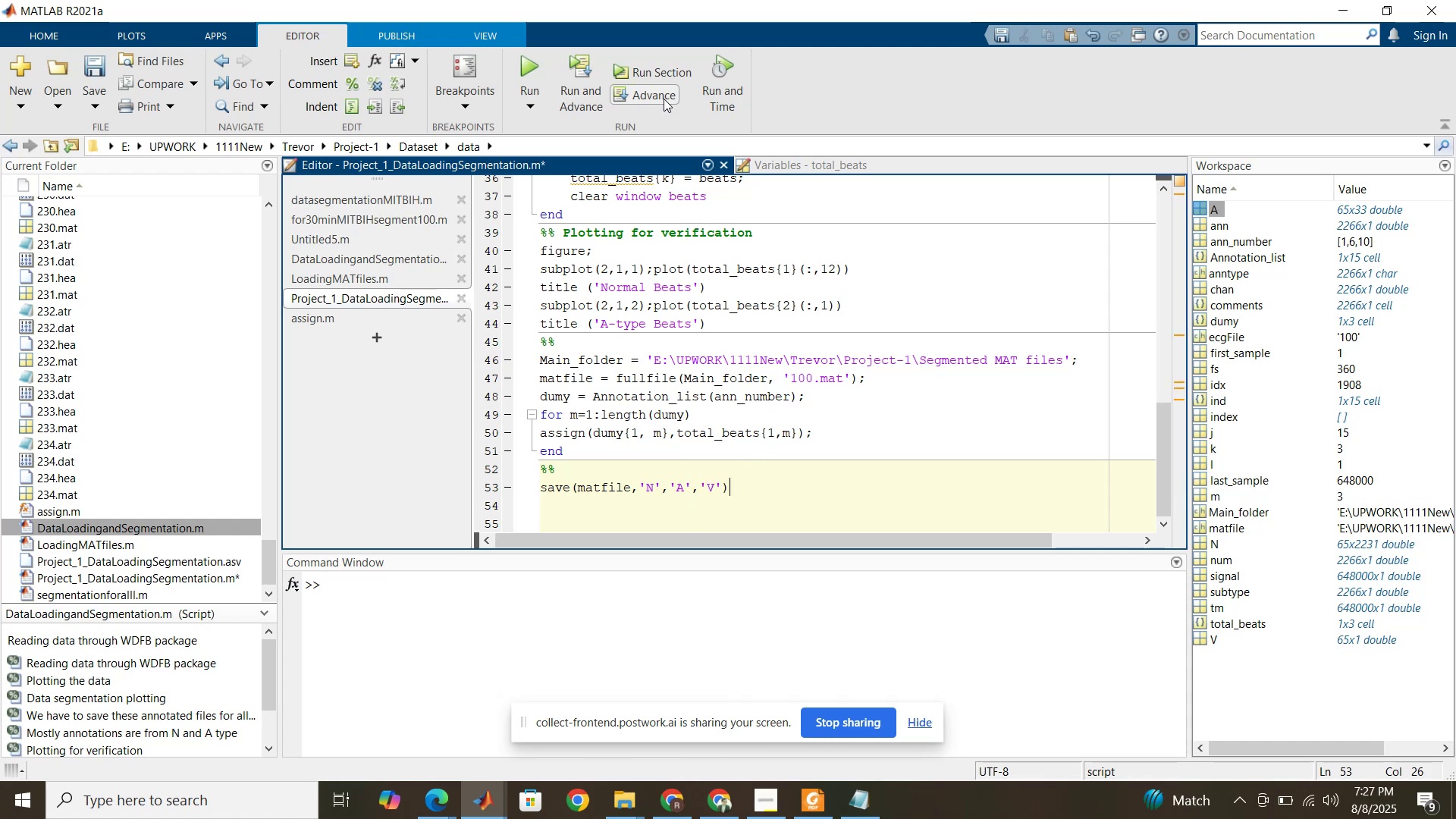 
left_click([670, 76])
 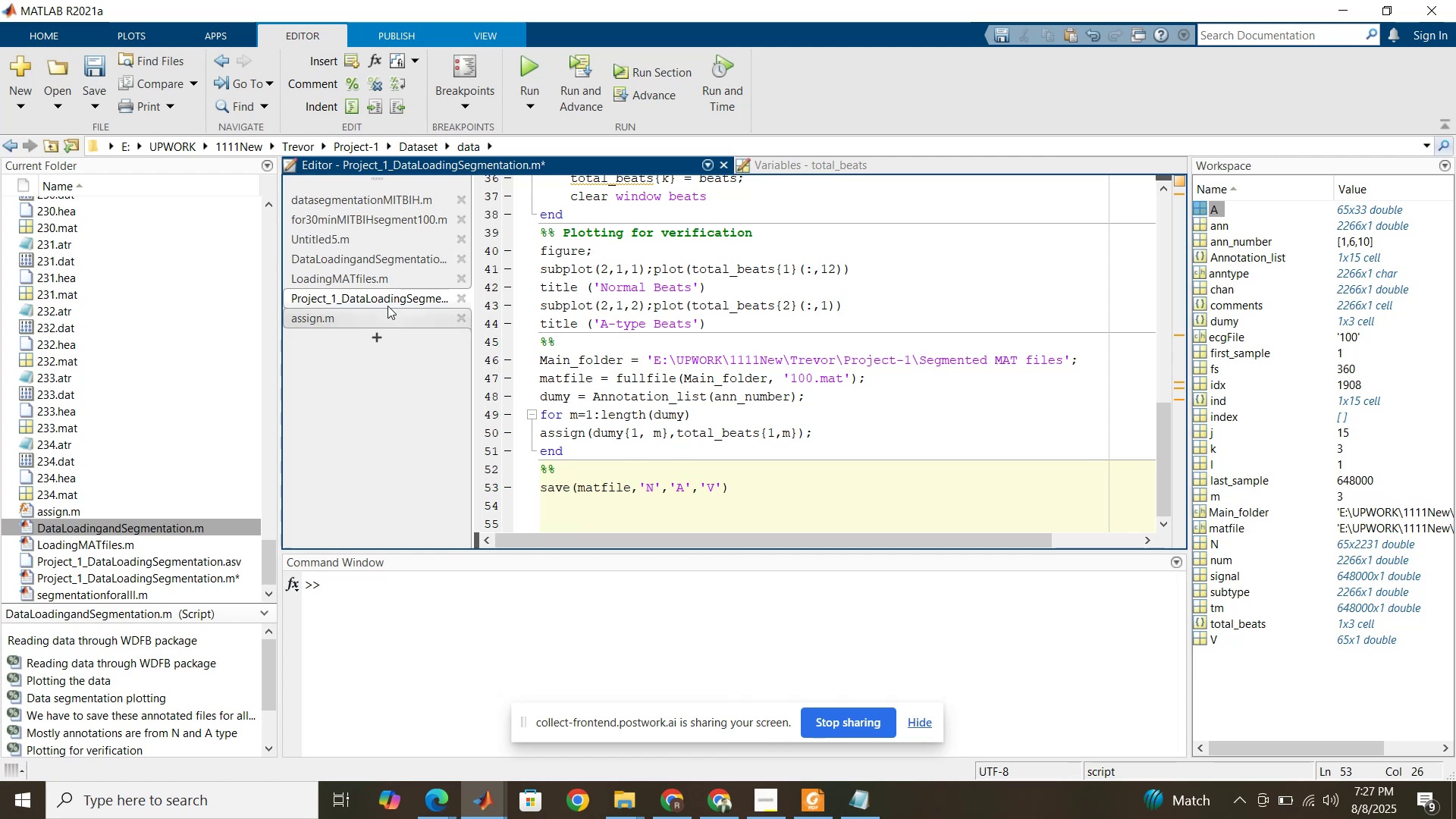 
left_click([375, 278])
 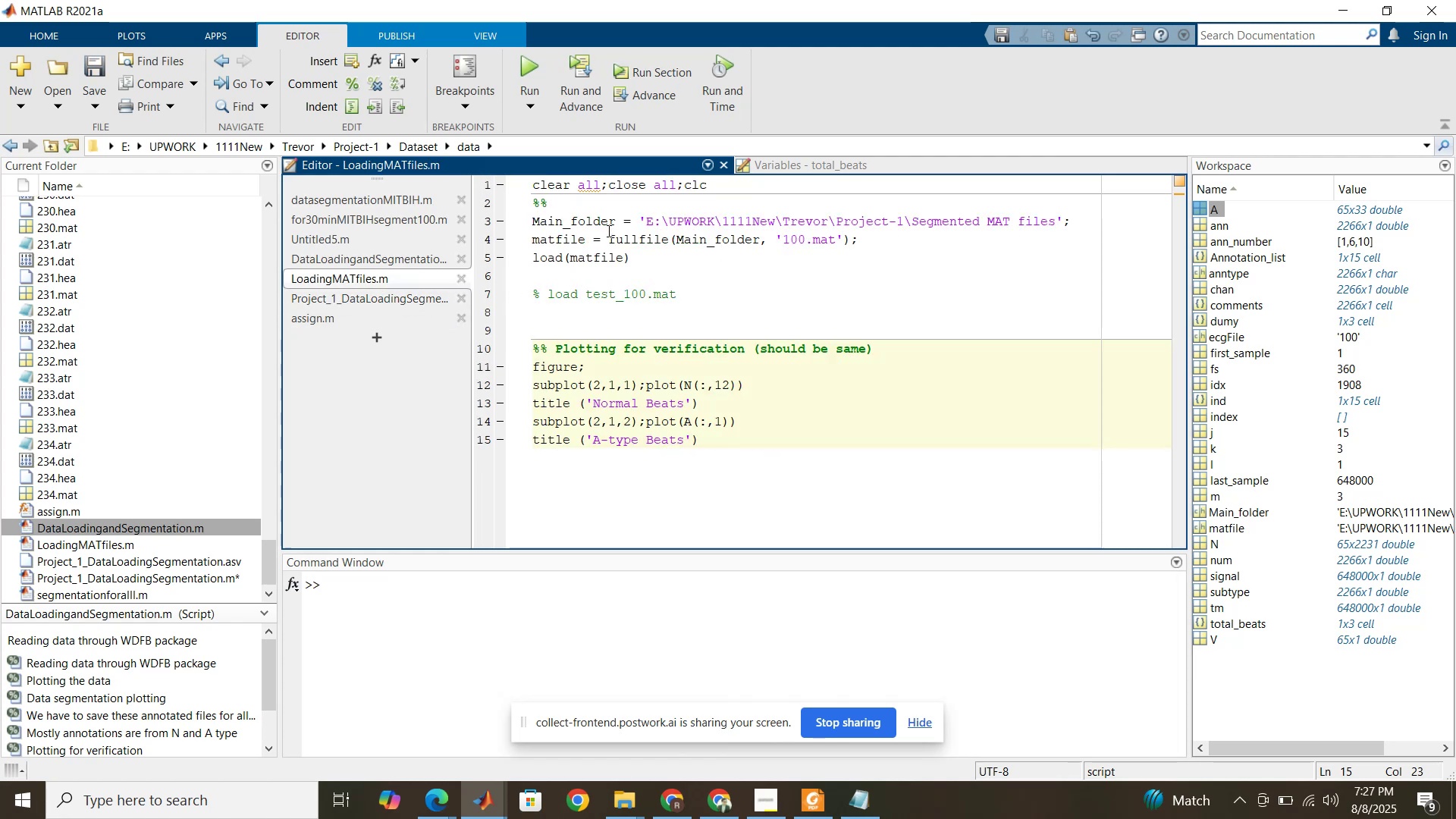 
left_click([610, 193])
 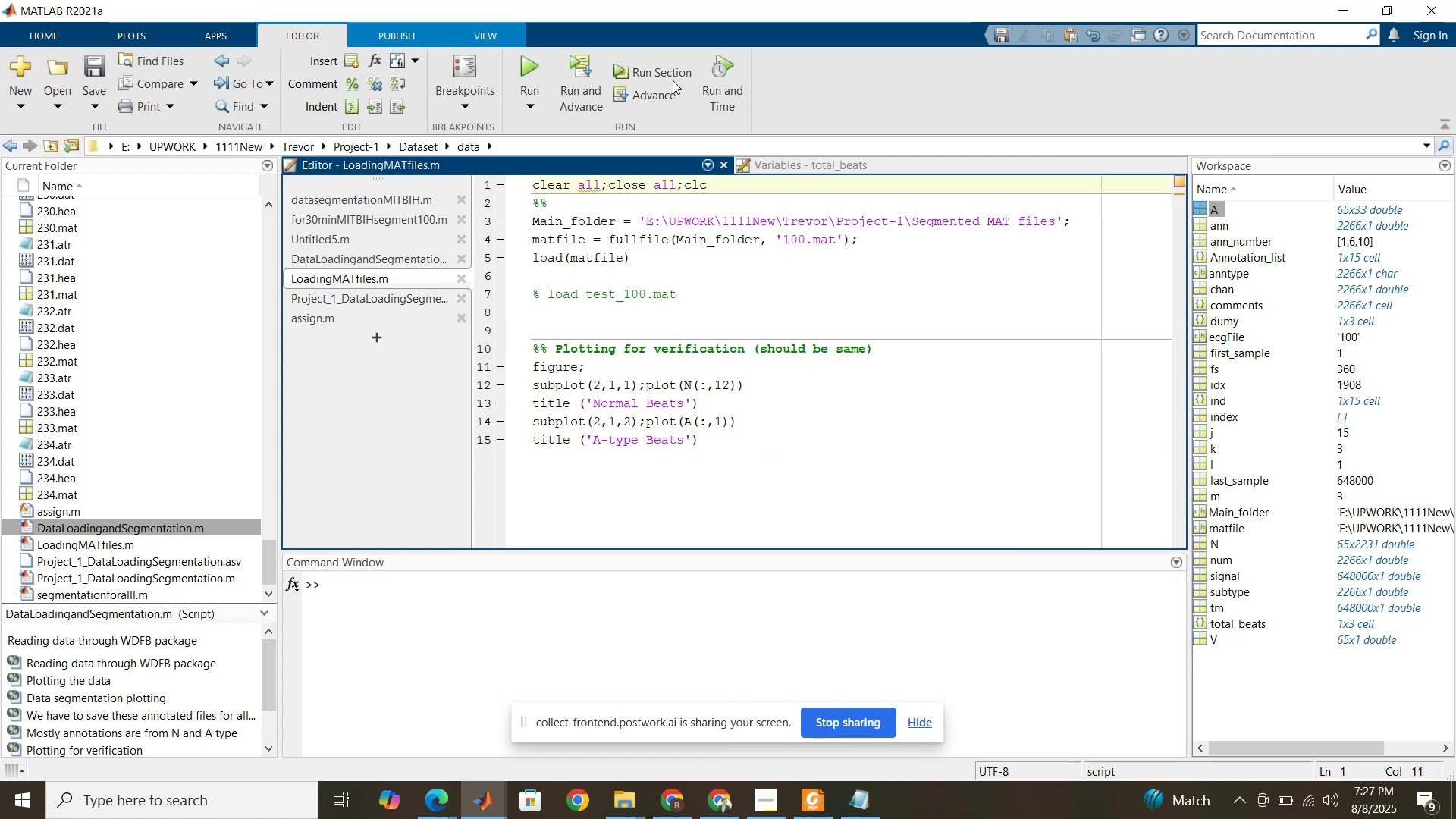 
left_click([673, 80])
 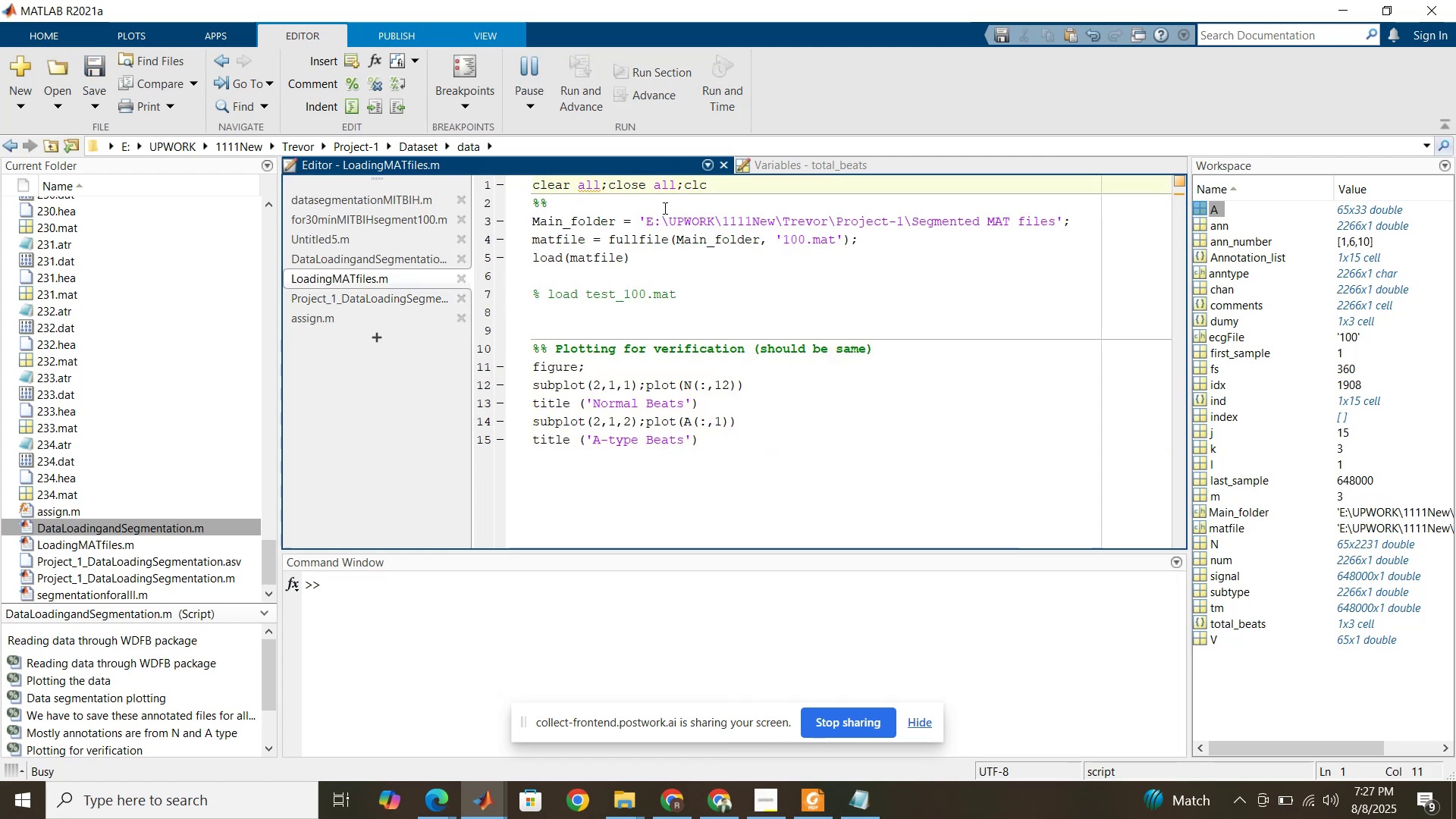 
left_click([652, 247])
 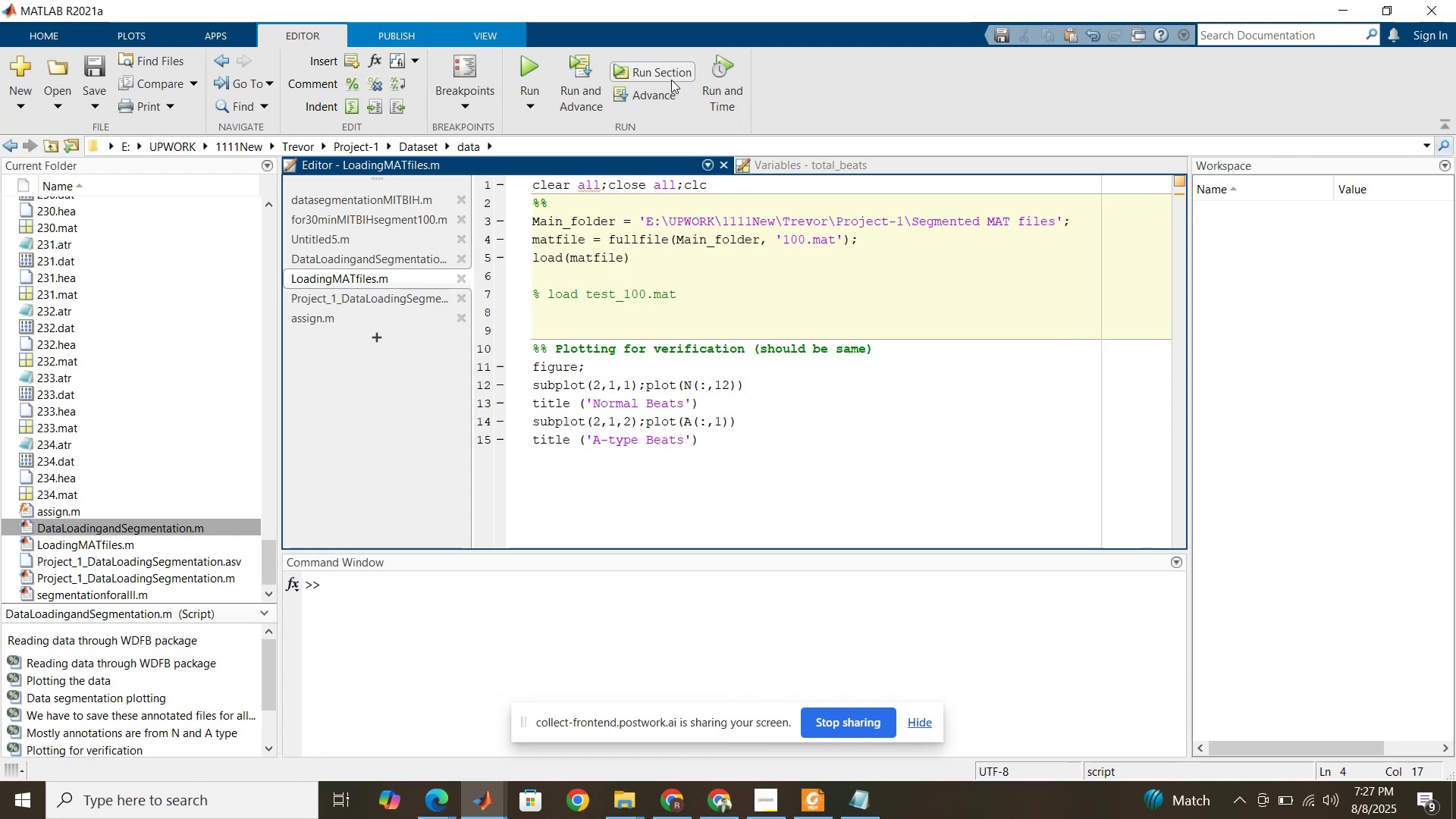 
left_click([671, 80])
 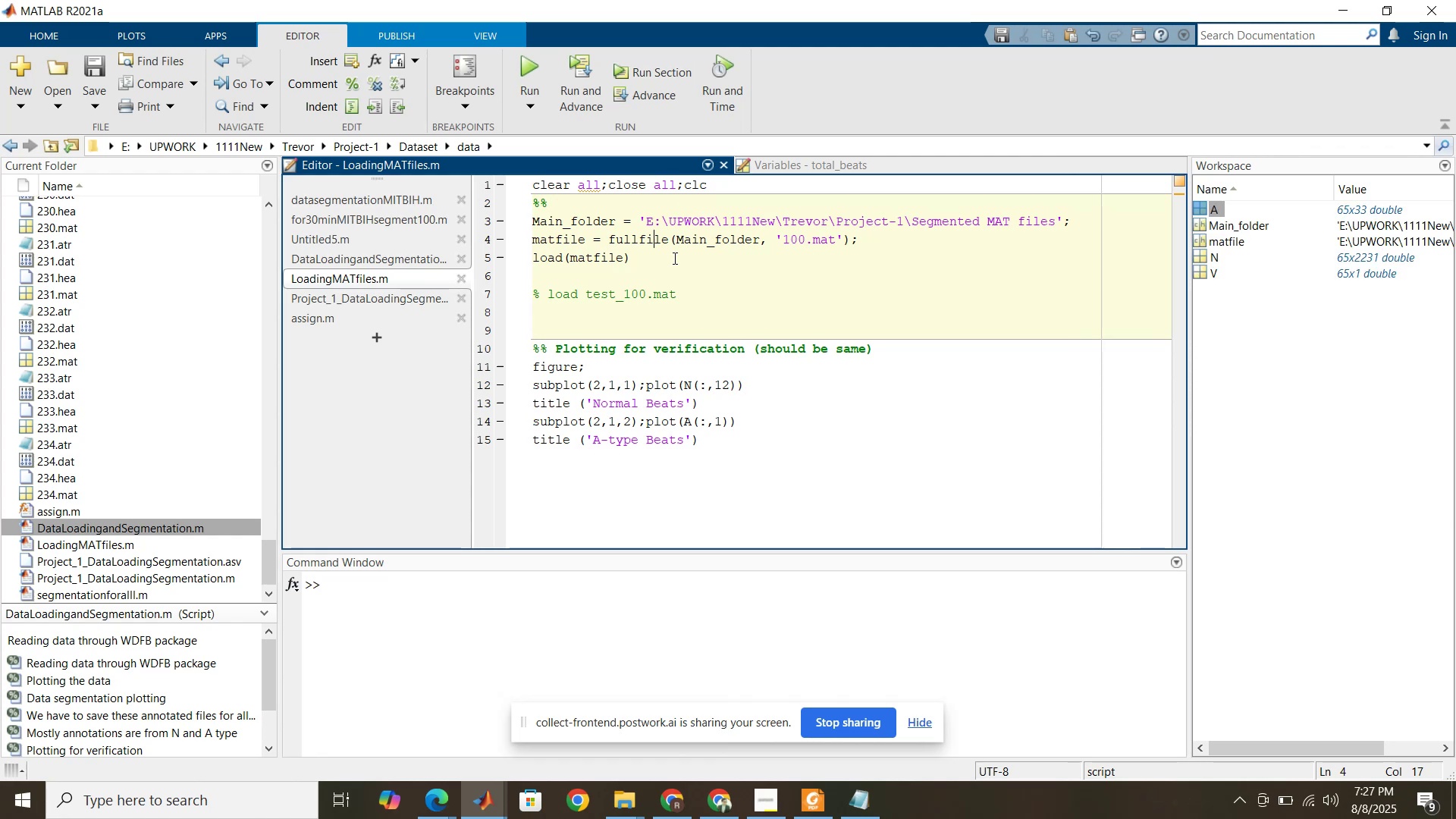 
wait(9.81)
 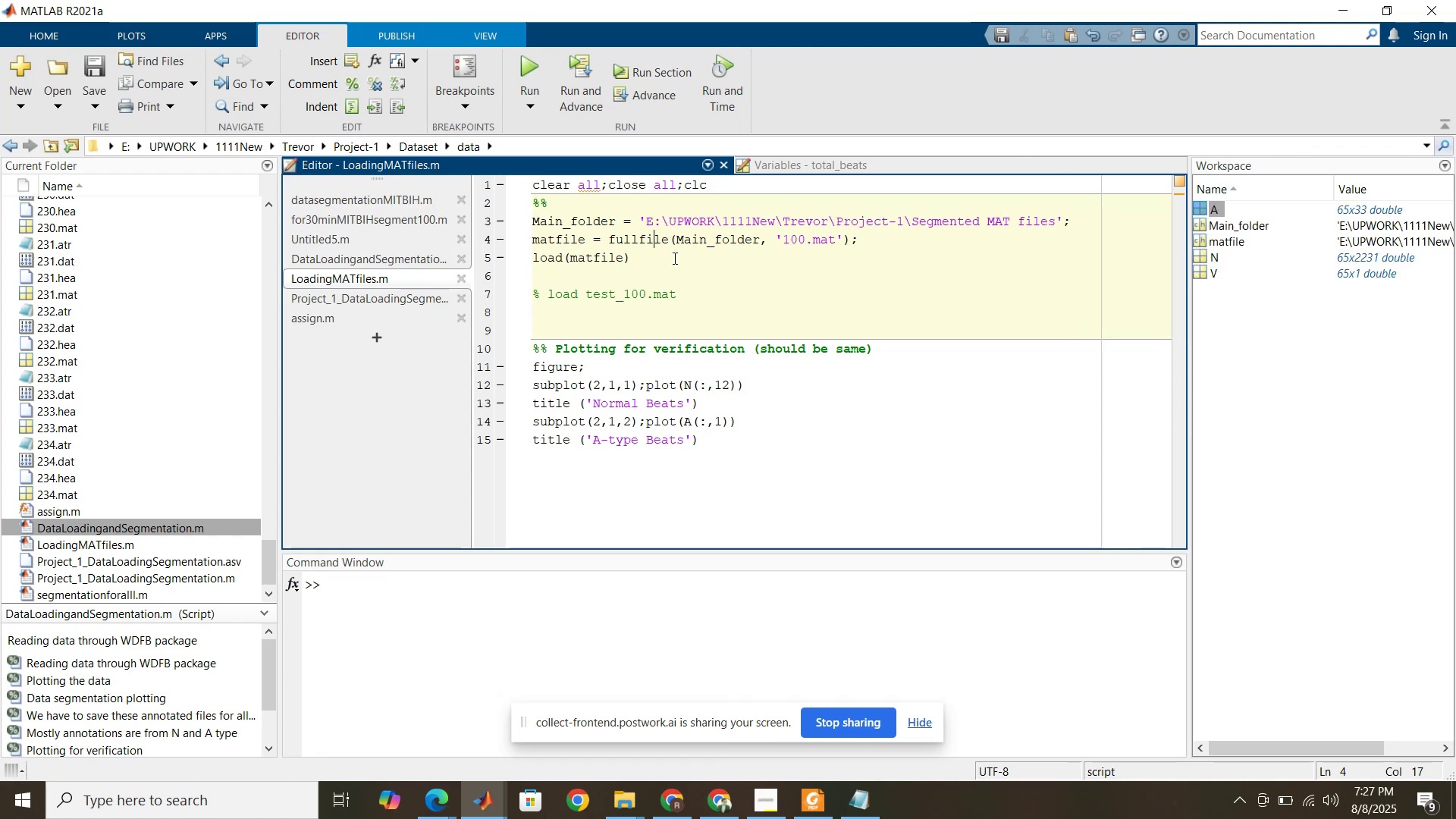 
left_click([807, 428])
 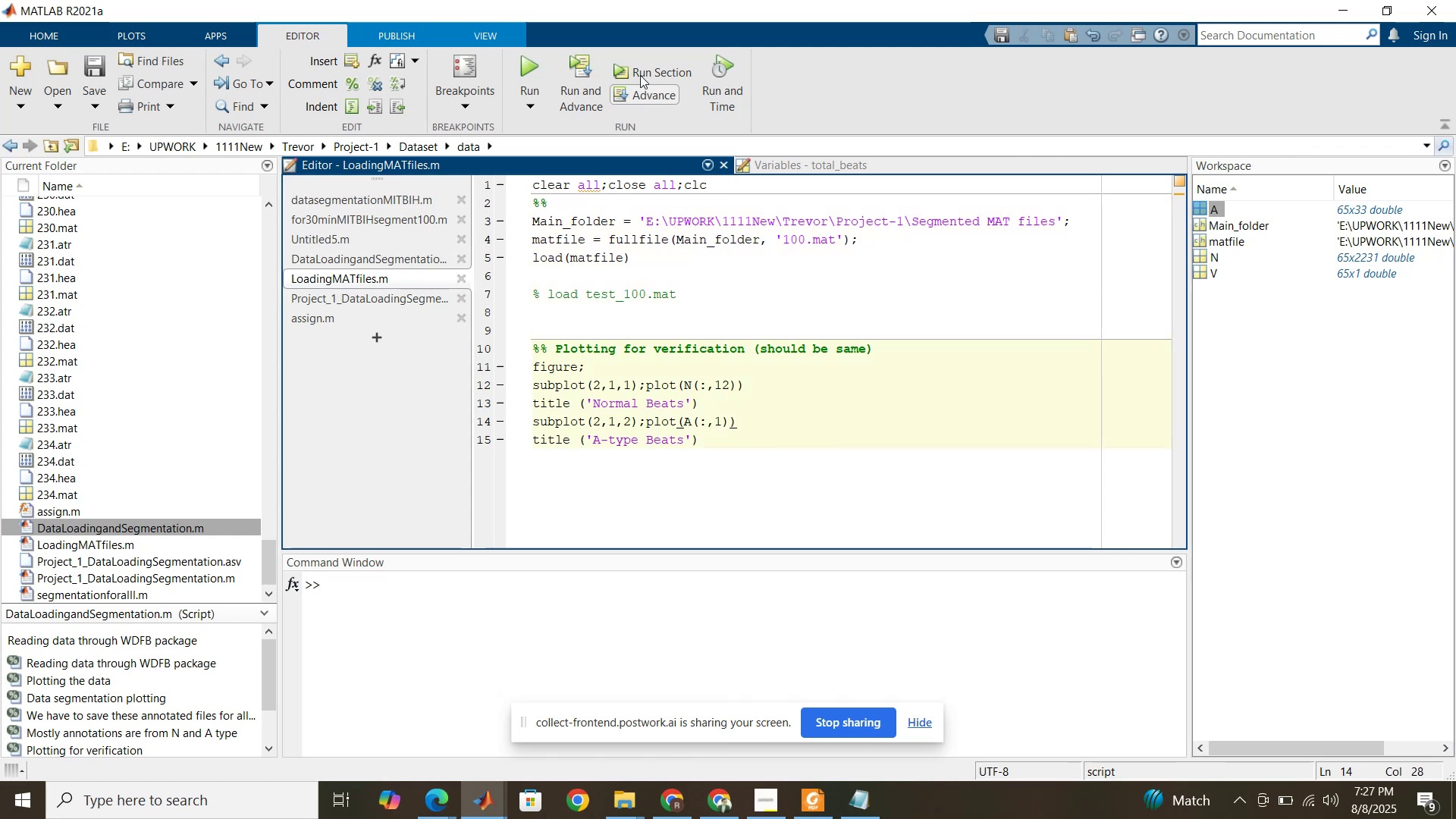 
left_click([645, 74])
 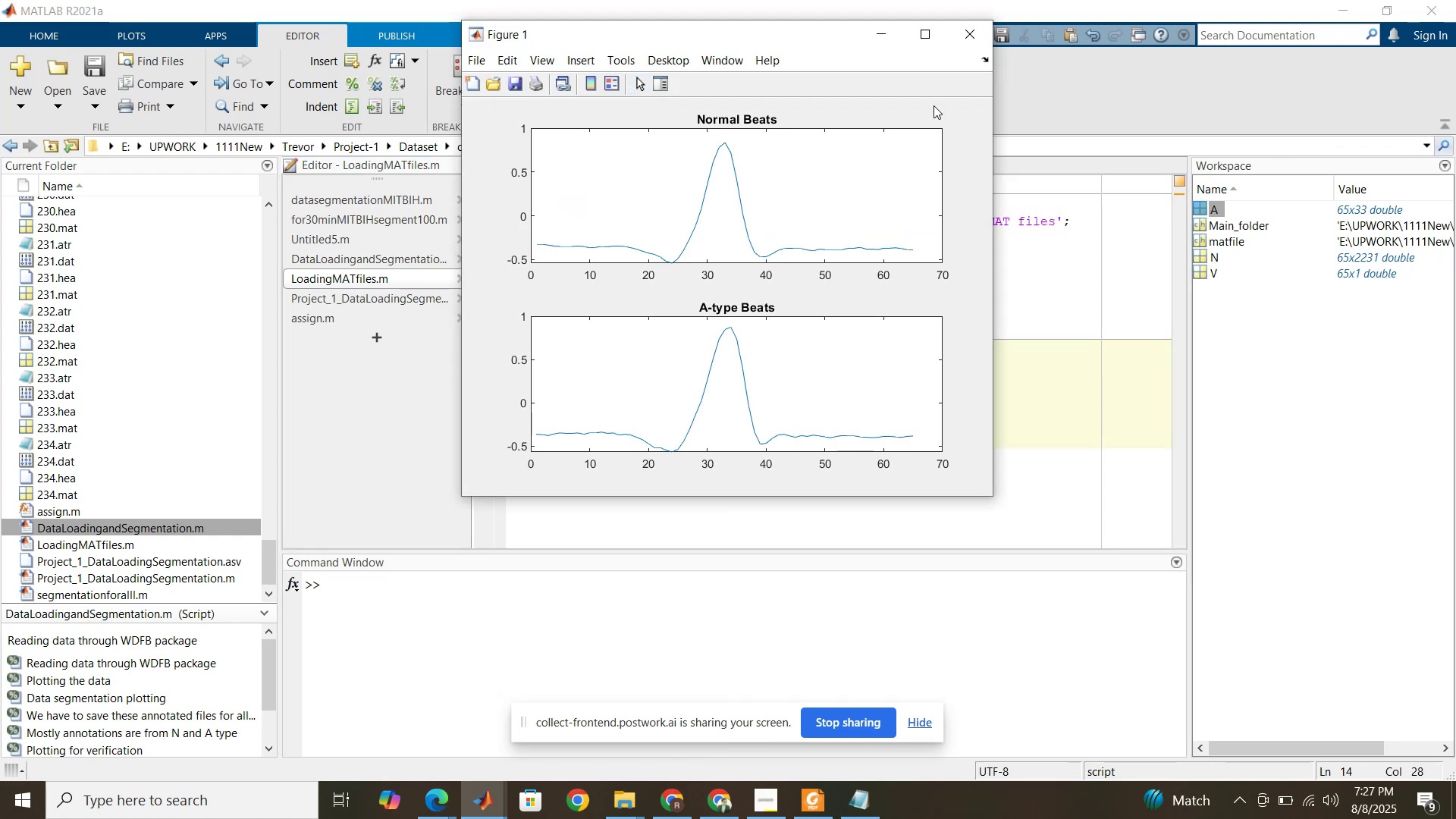 
left_click([968, 42])
 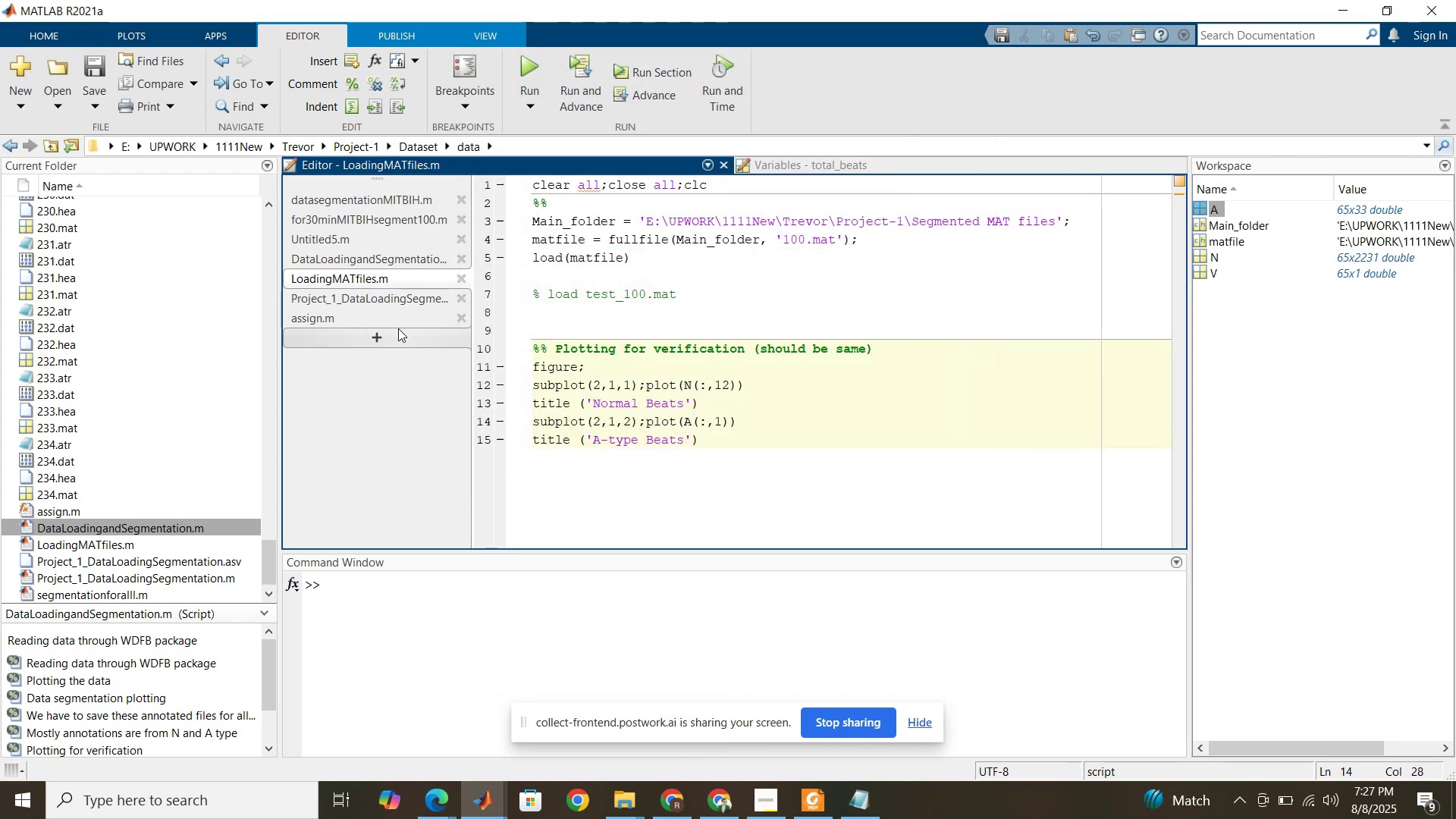 
wait(6.57)
 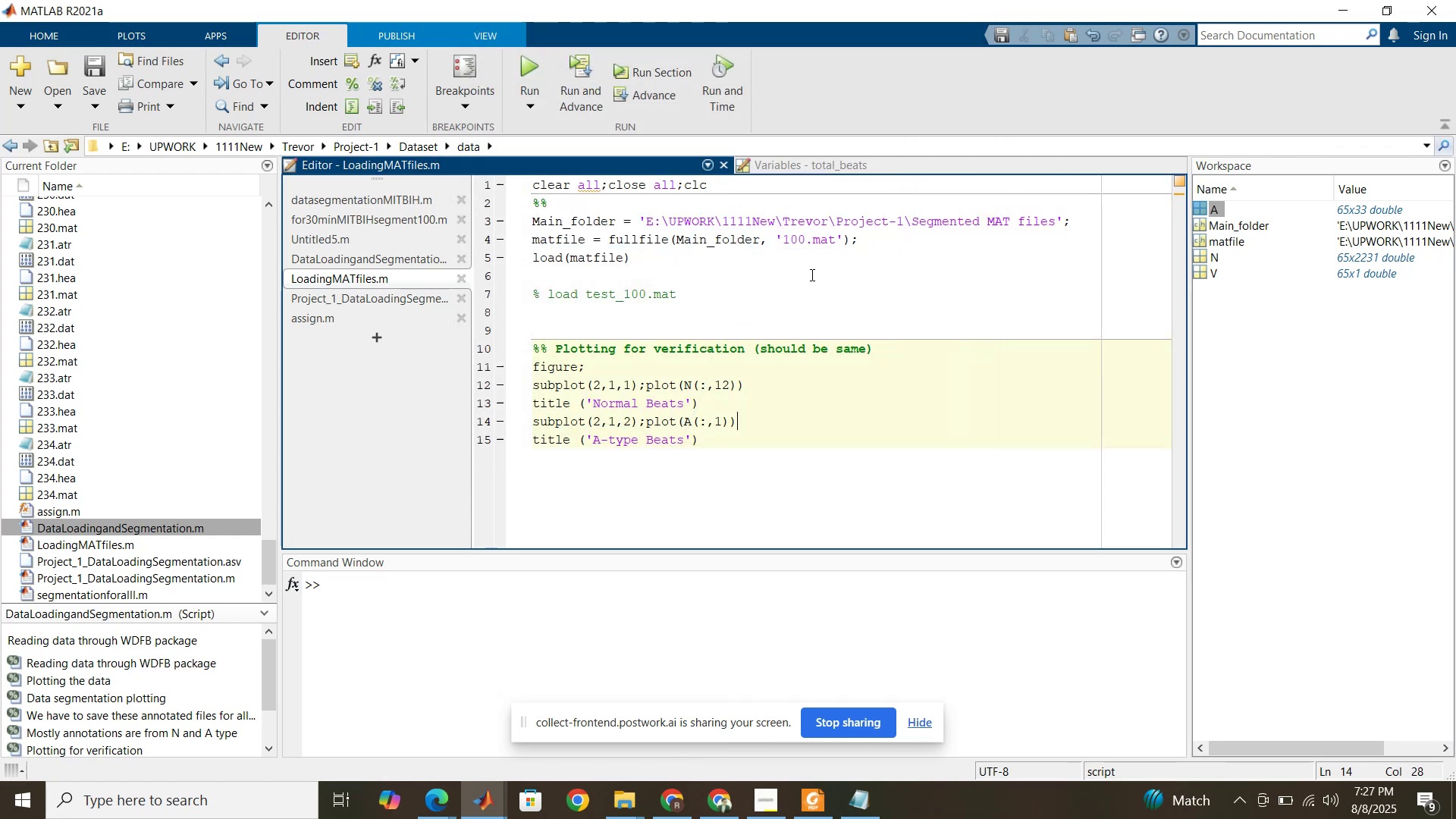 
left_click([383, 307])
 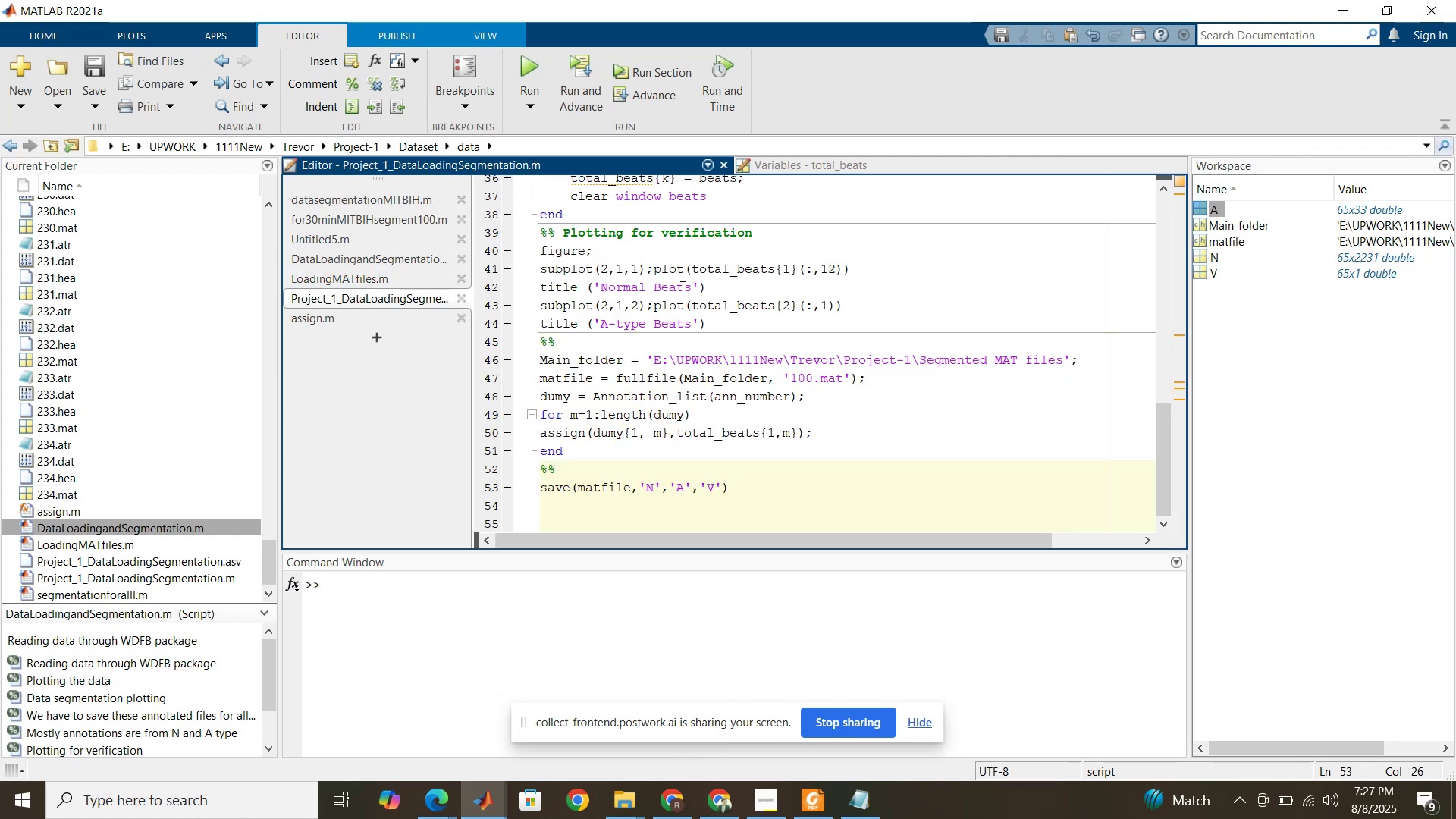 
scroll: coordinate [696, 284], scroll_direction: up, amount: 18.0
 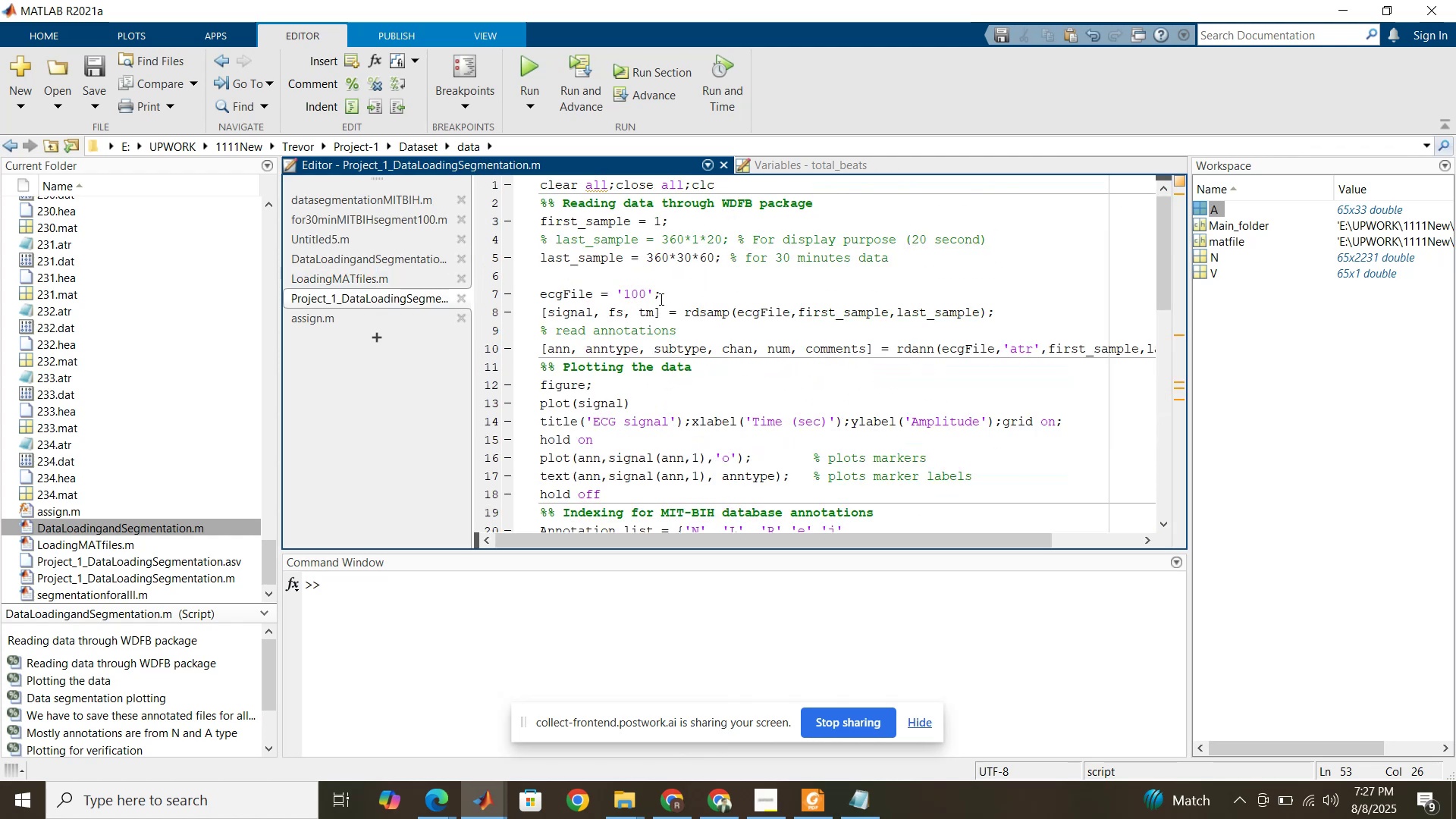 
scroll: coordinate [660, 299], scroll_direction: down, amount: 14.0
 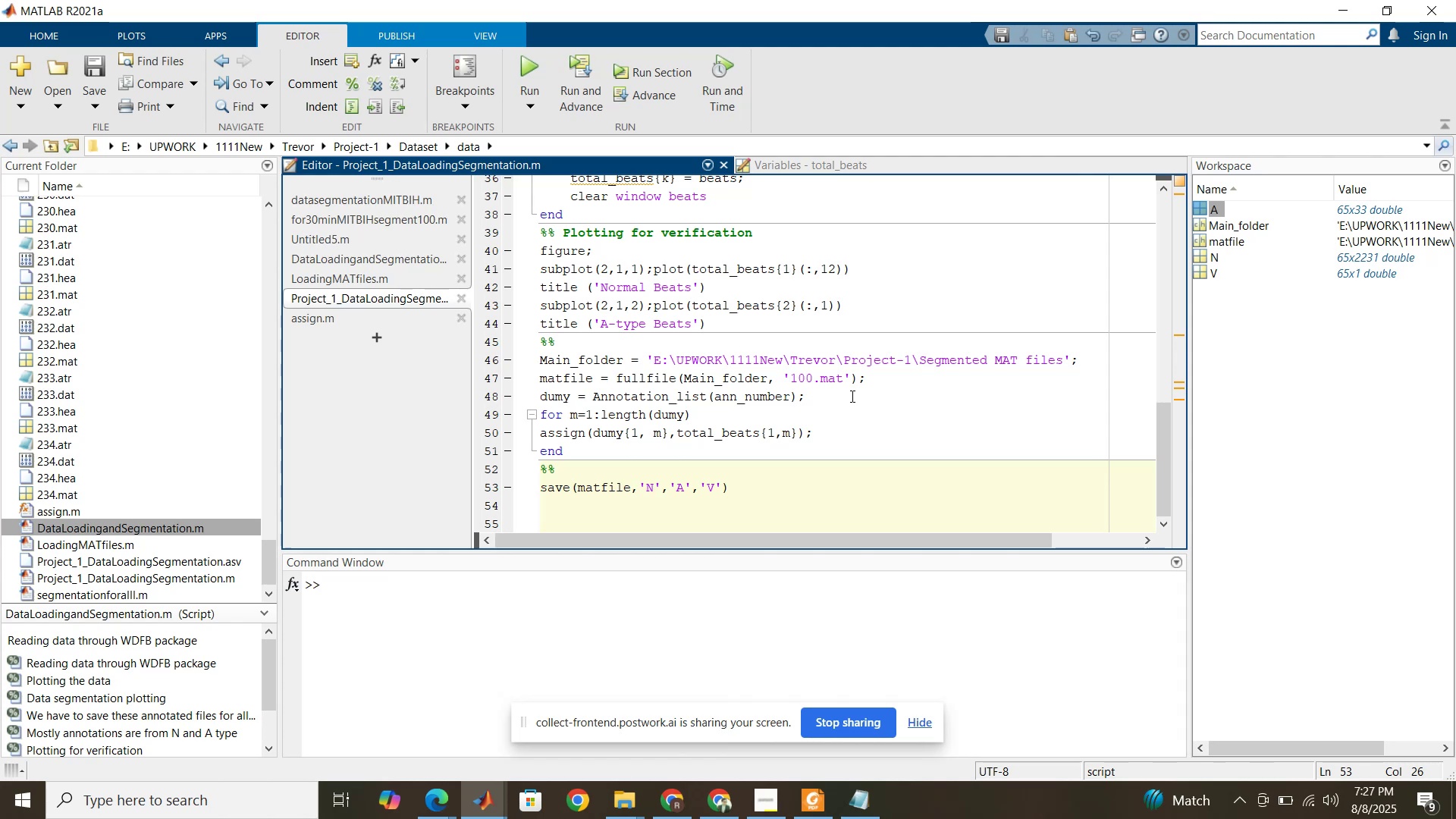 
wait(15.27)
 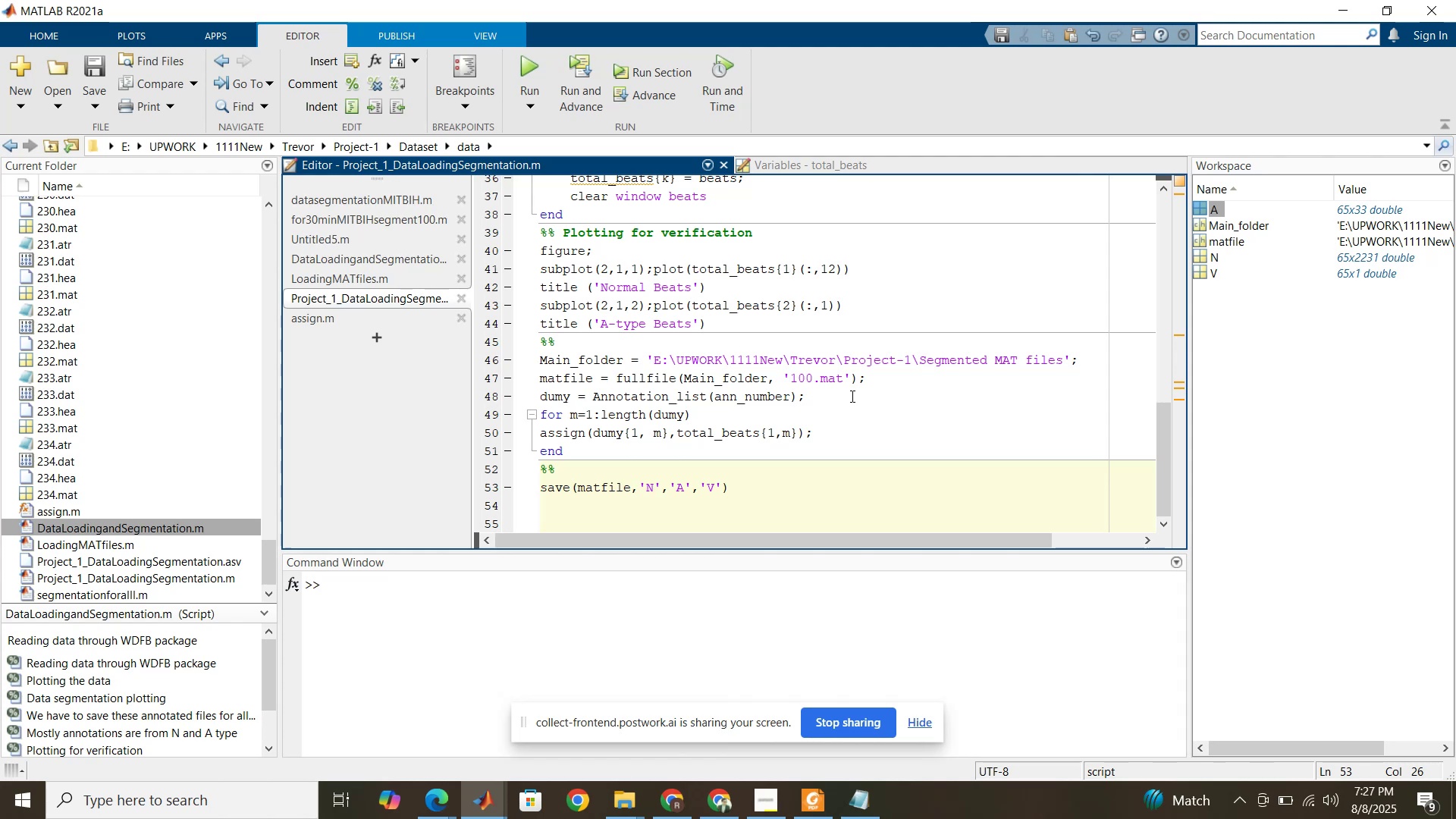 
left_click_drag(start_coordinate=[268, 573], to_coordinate=[283, 209])
 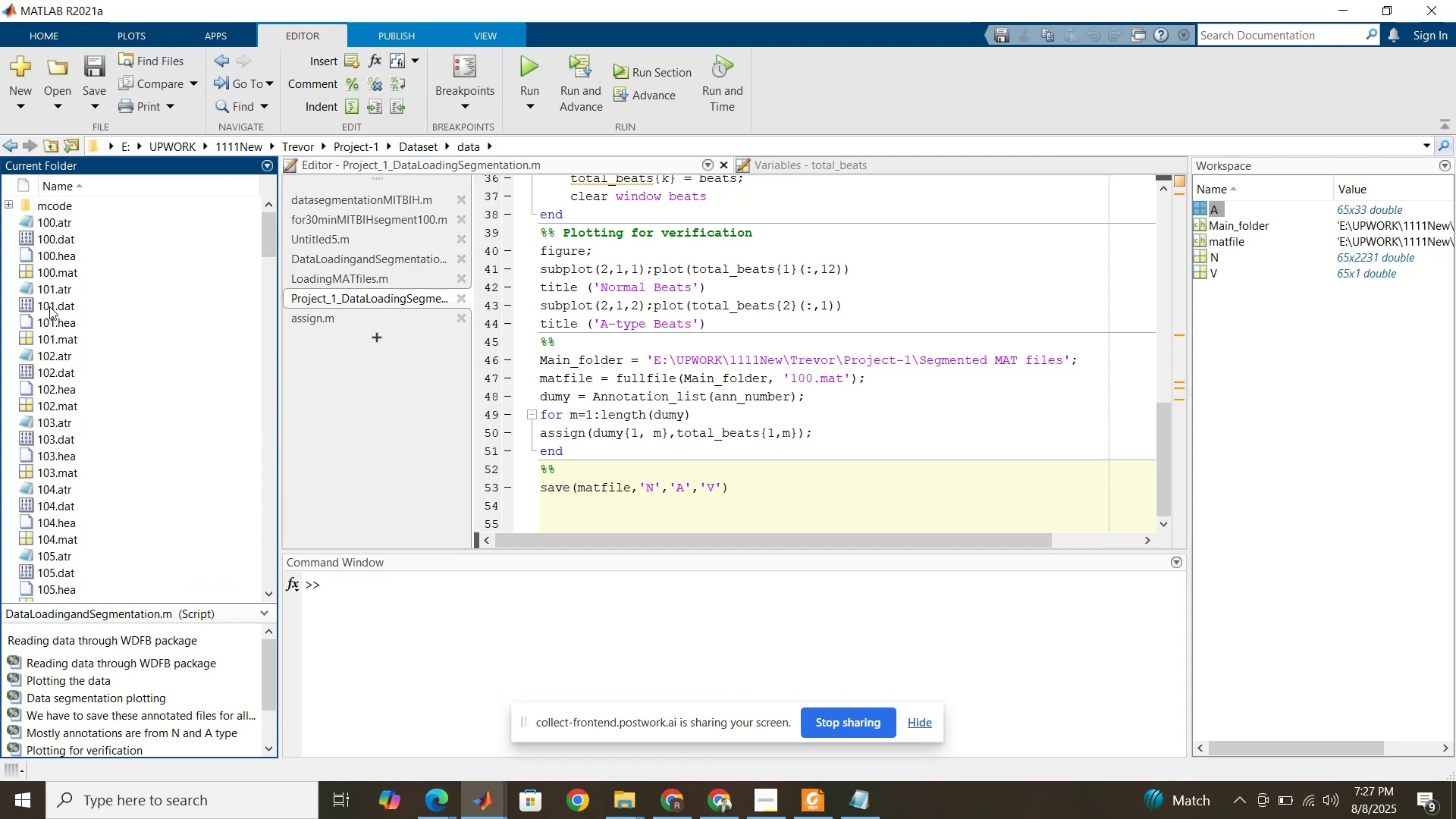 
left_click([57, 290])
 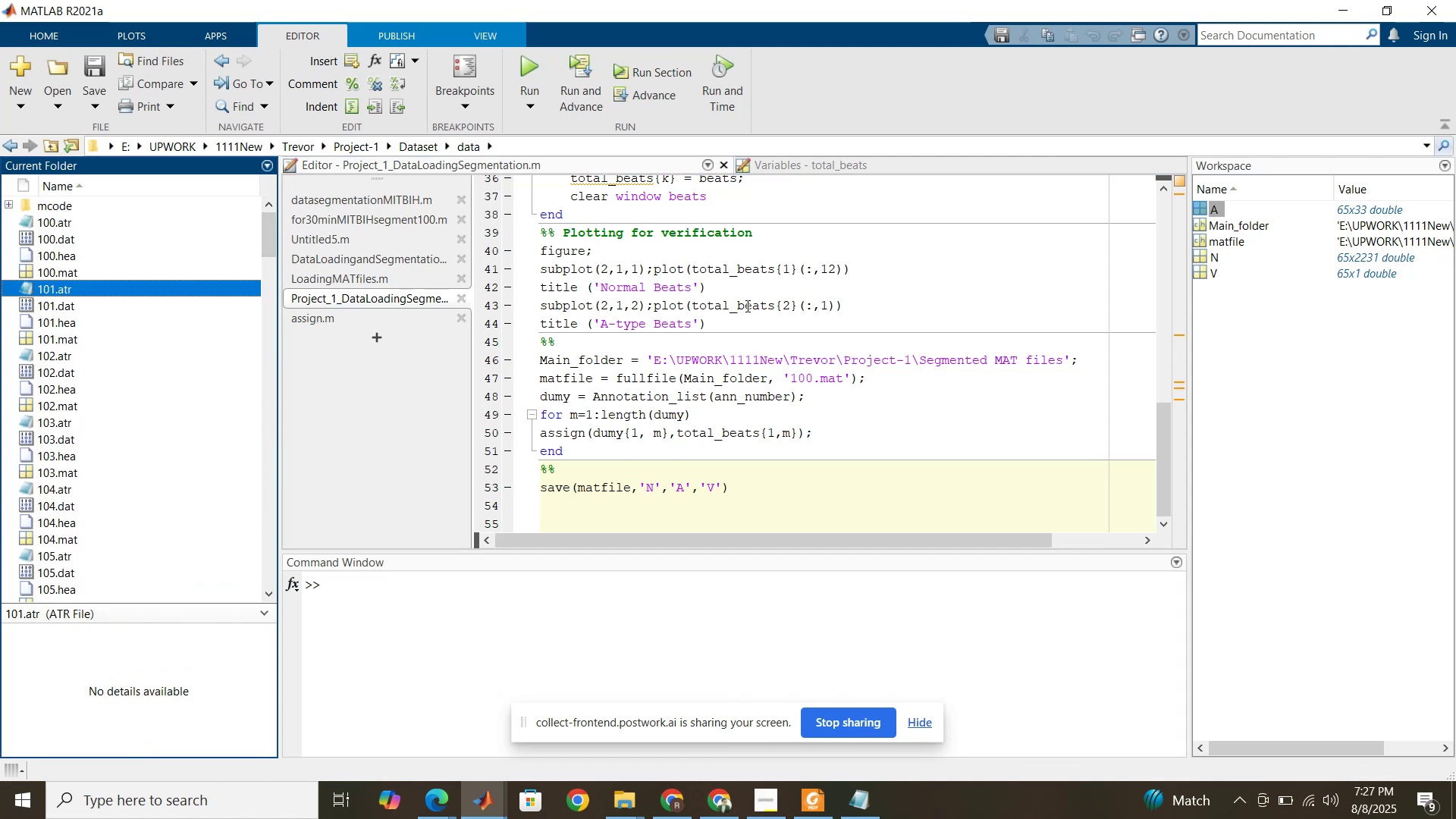 
scroll: coordinate [747, 305], scroll_direction: up, amount: 20.0
 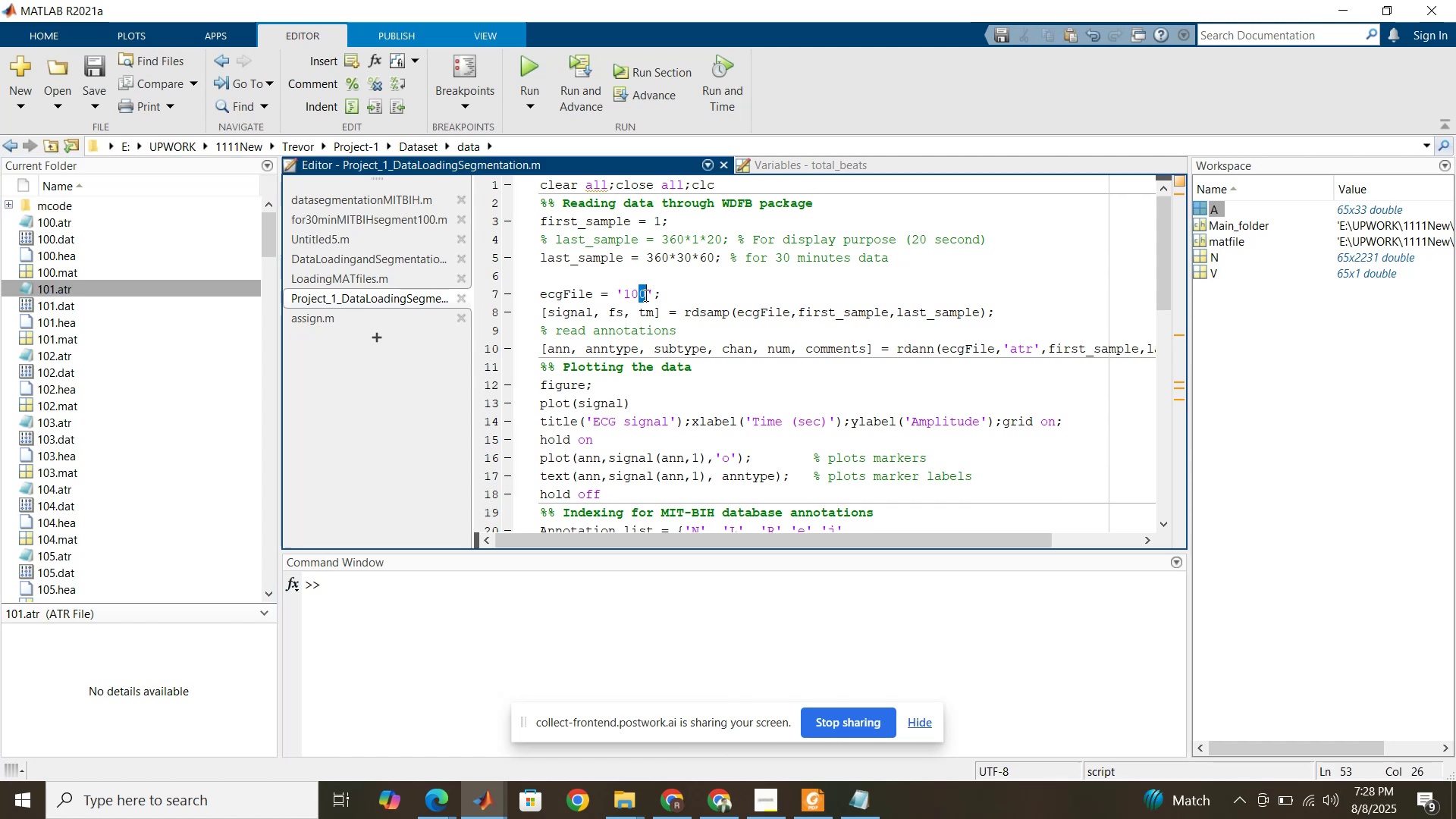 
key(1)
 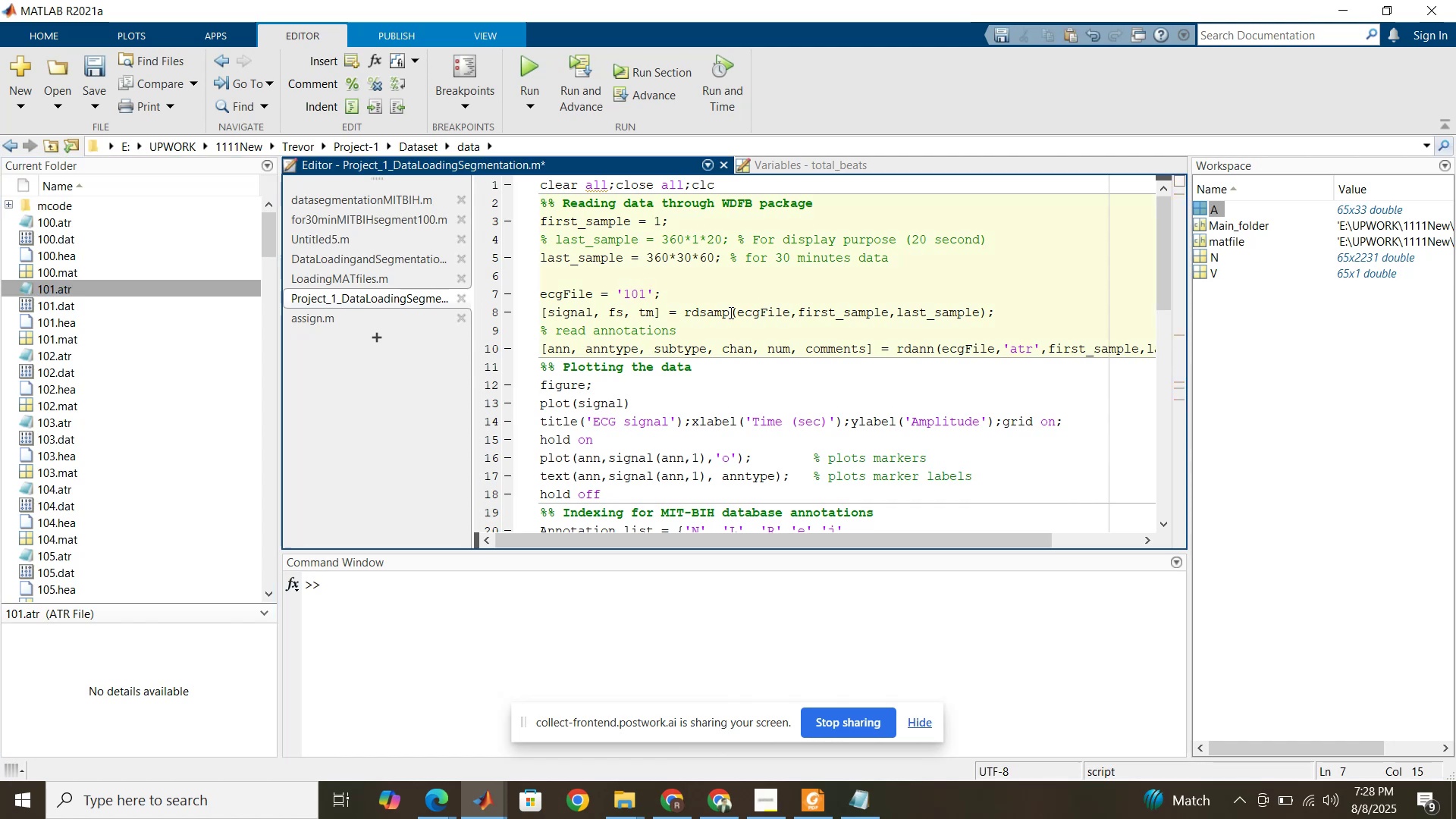 
left_click([730, 312])
 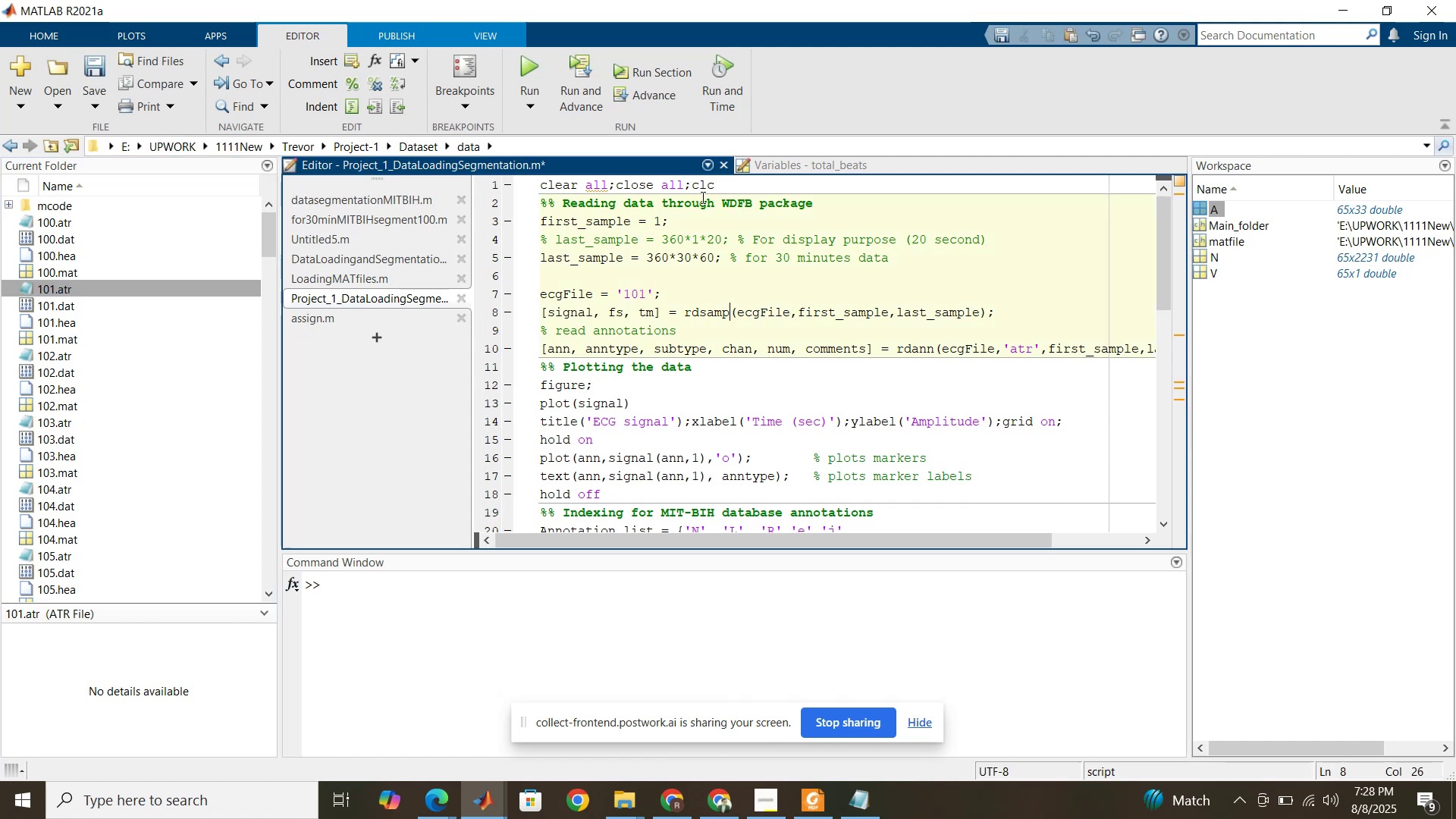 
left_click([702, 184])
 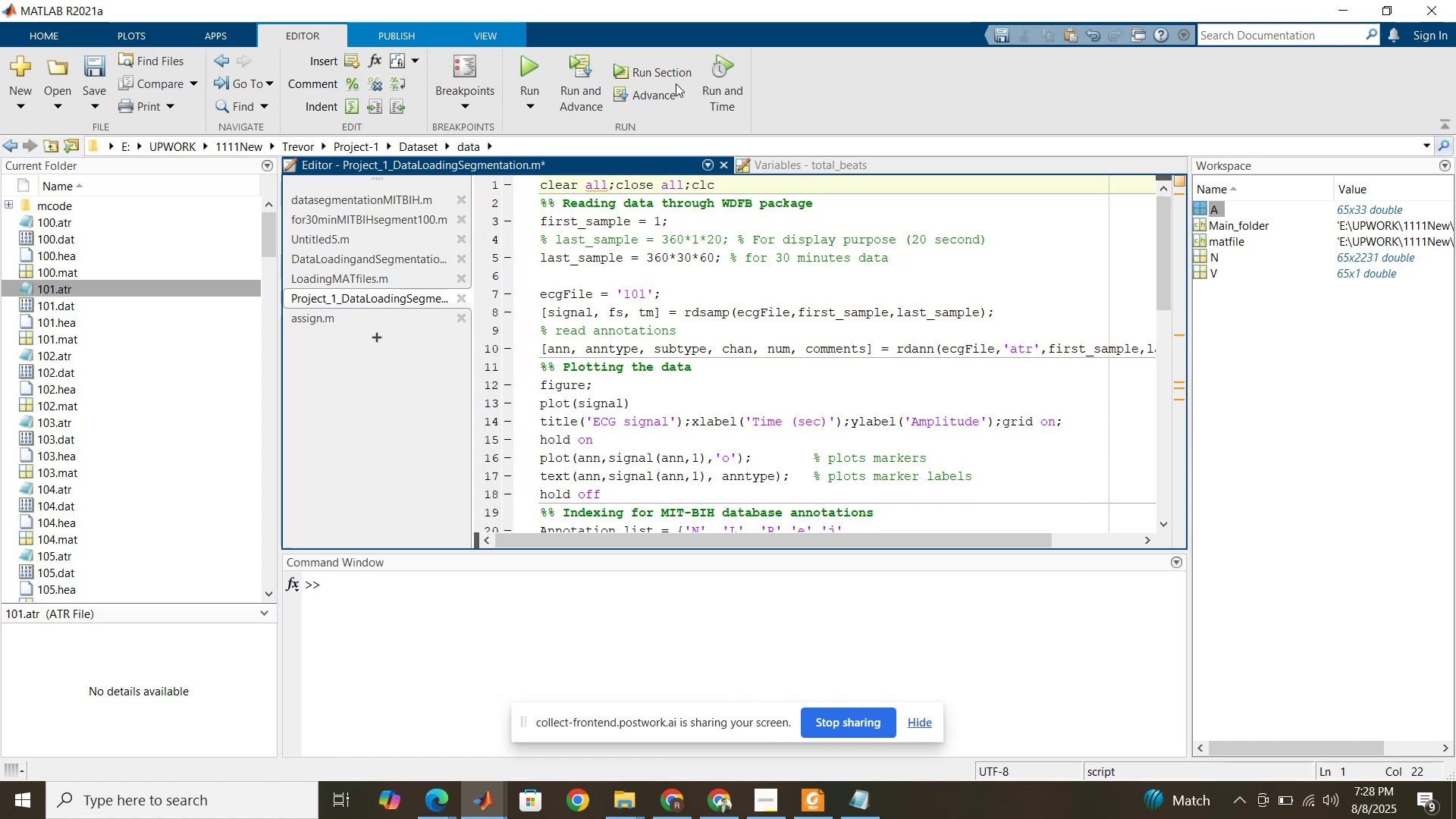 
left_click([679, 78])
 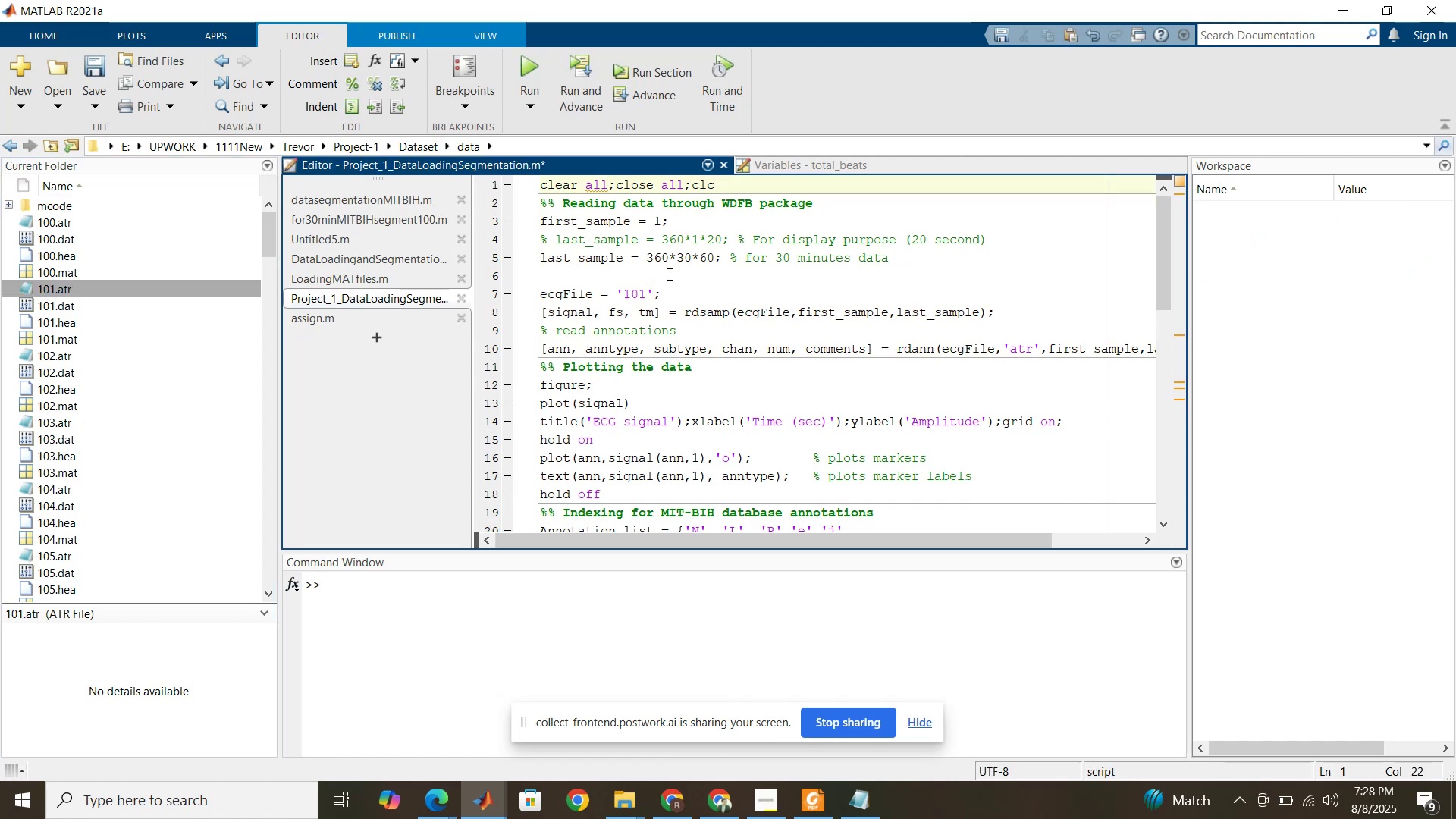 
left_click([668, 274])
 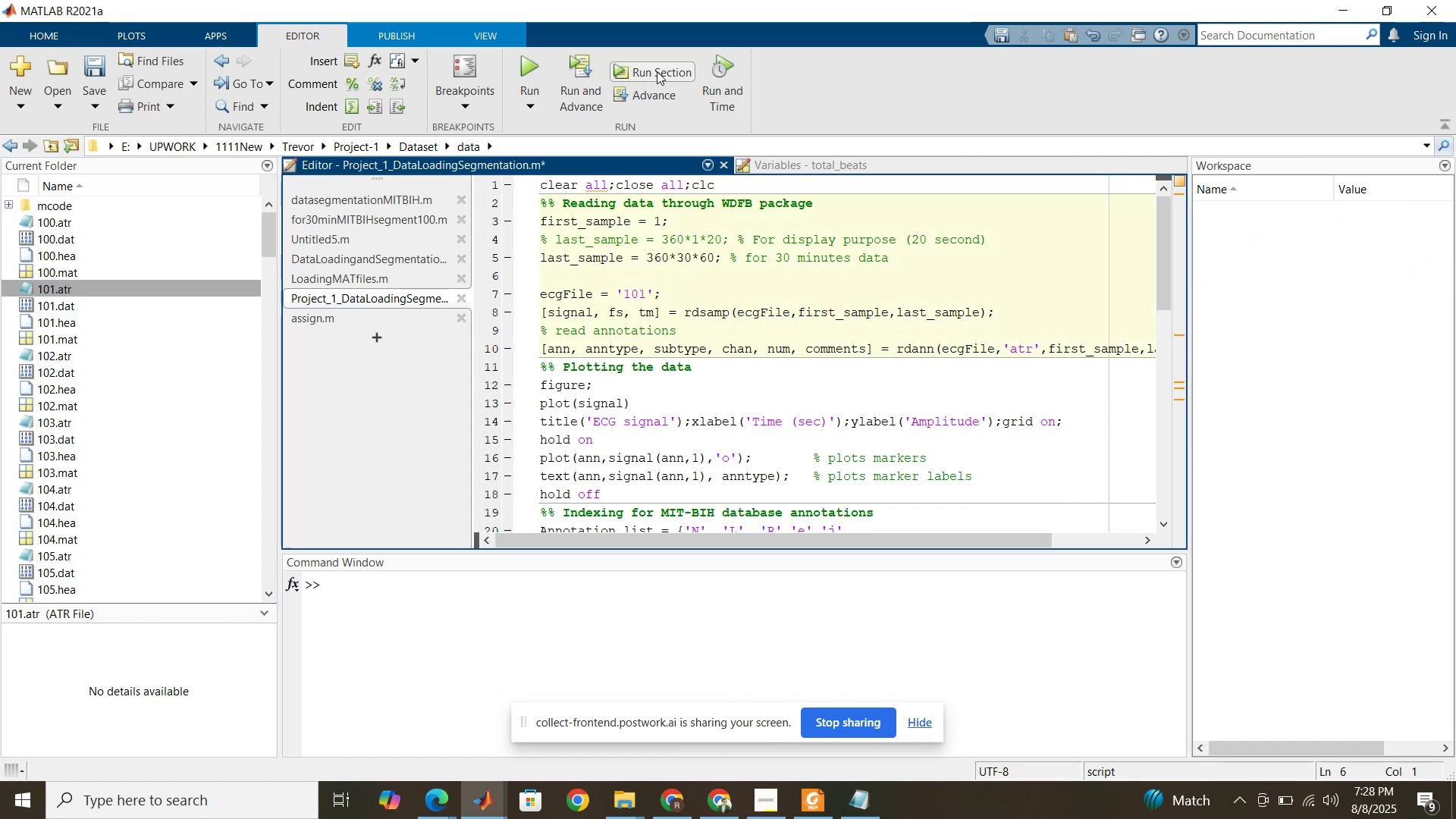 
left_click([657, 71])
 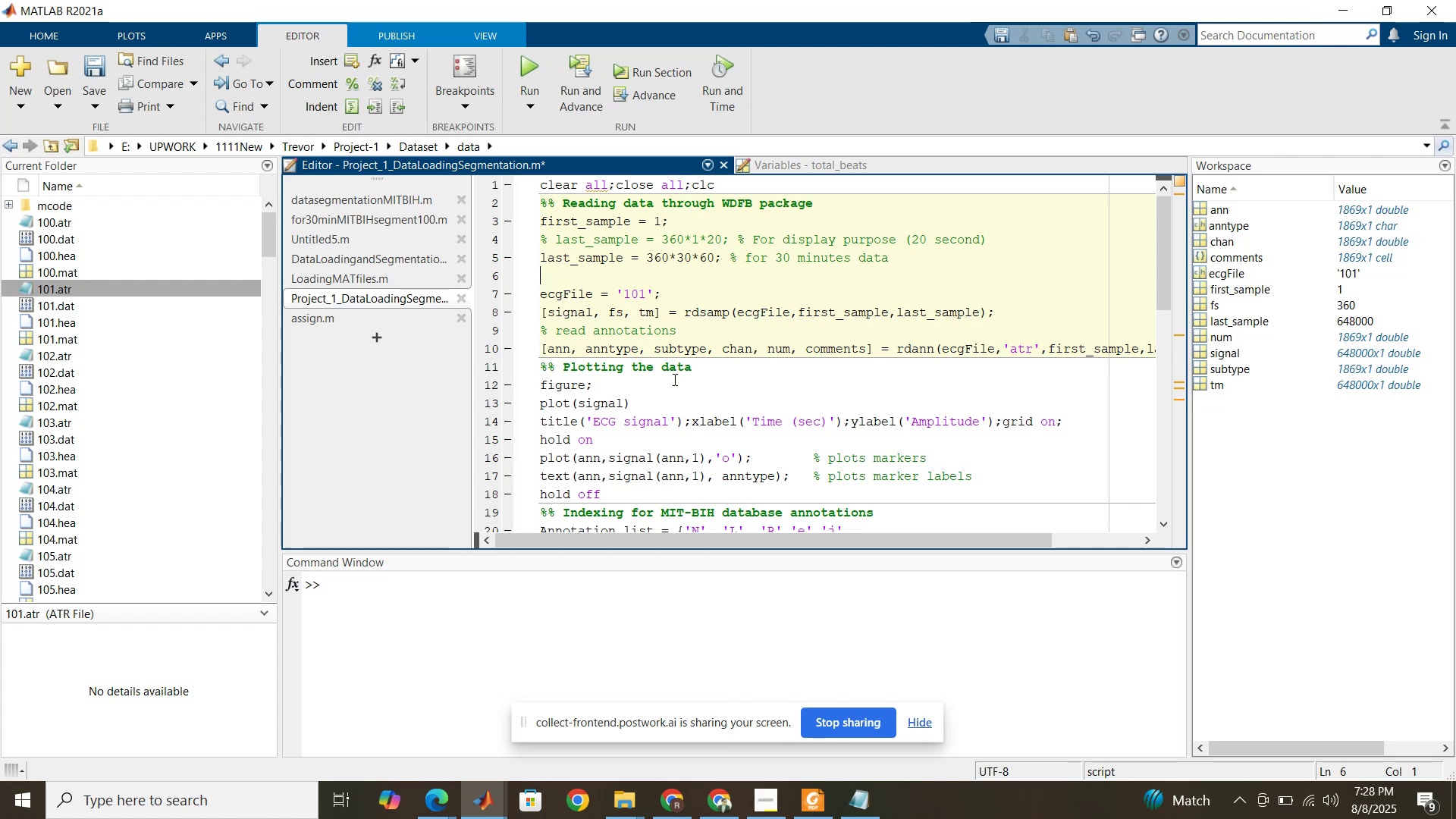 
left_click([670, 400])
 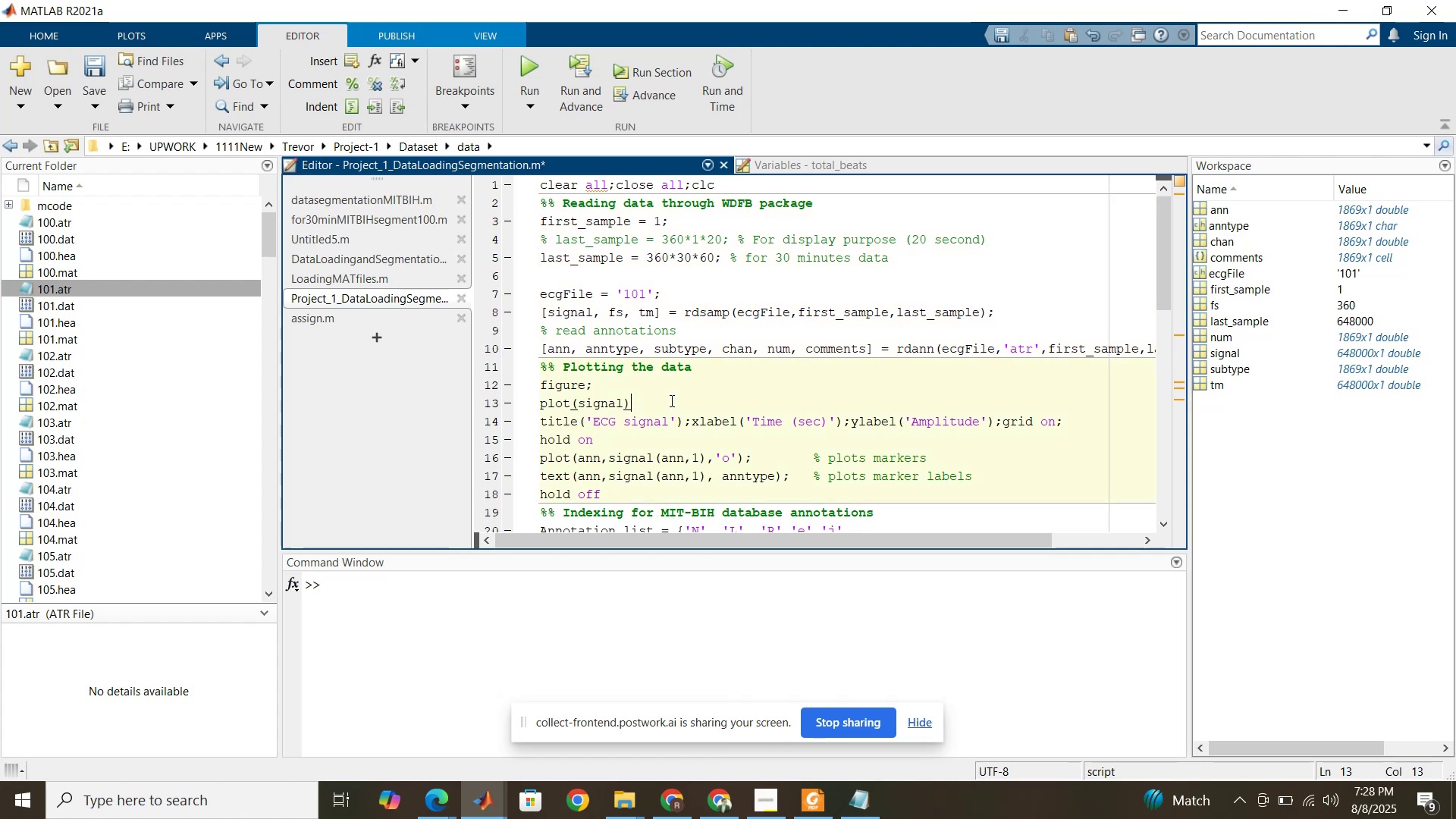 
scroll: coordinate [670, 400], scroll_direction: down, amount: 1.0
 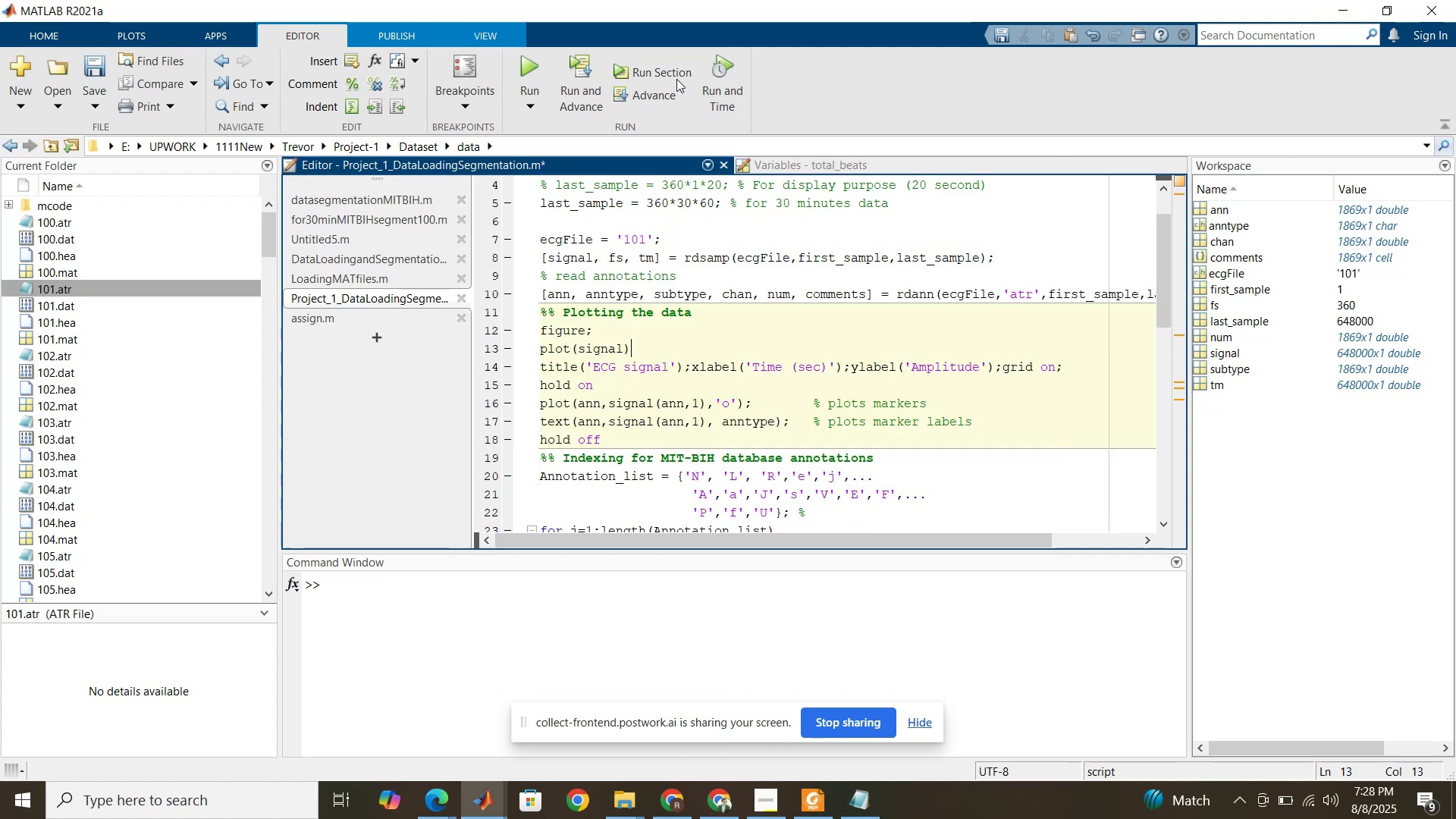 
left_click([674, 74])
 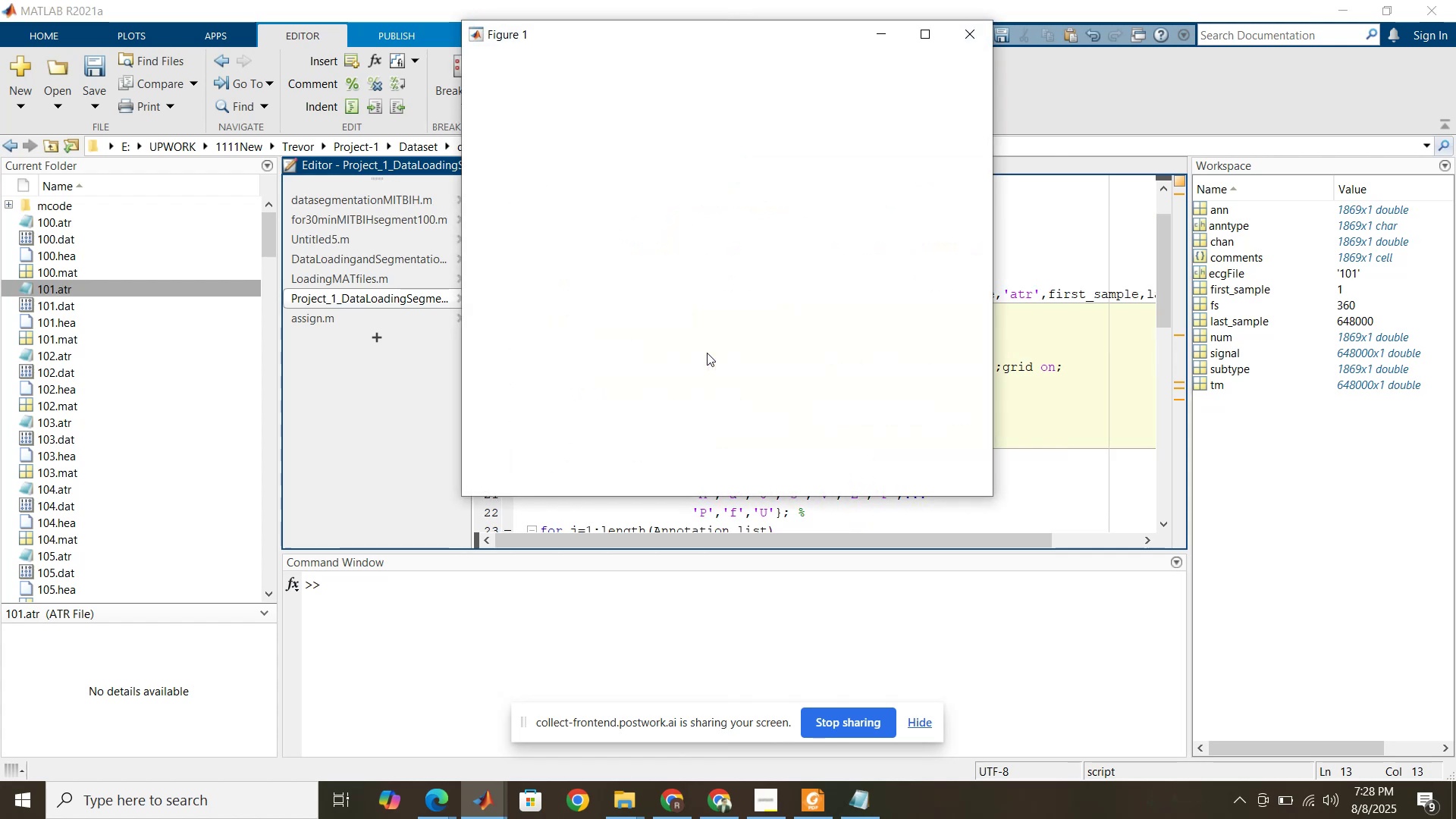 
wait(8.57)
 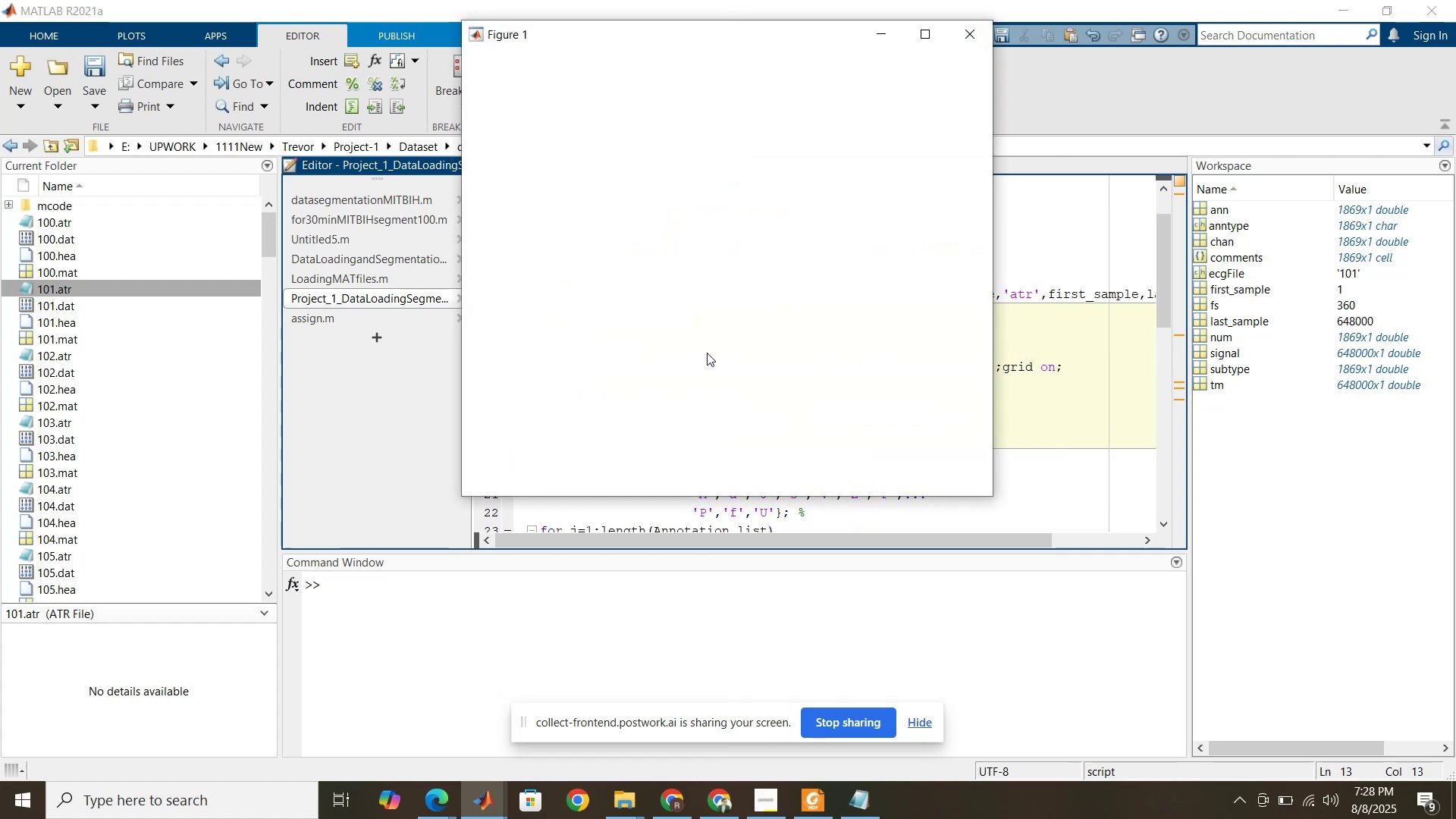 
left_click([1036, 378])
 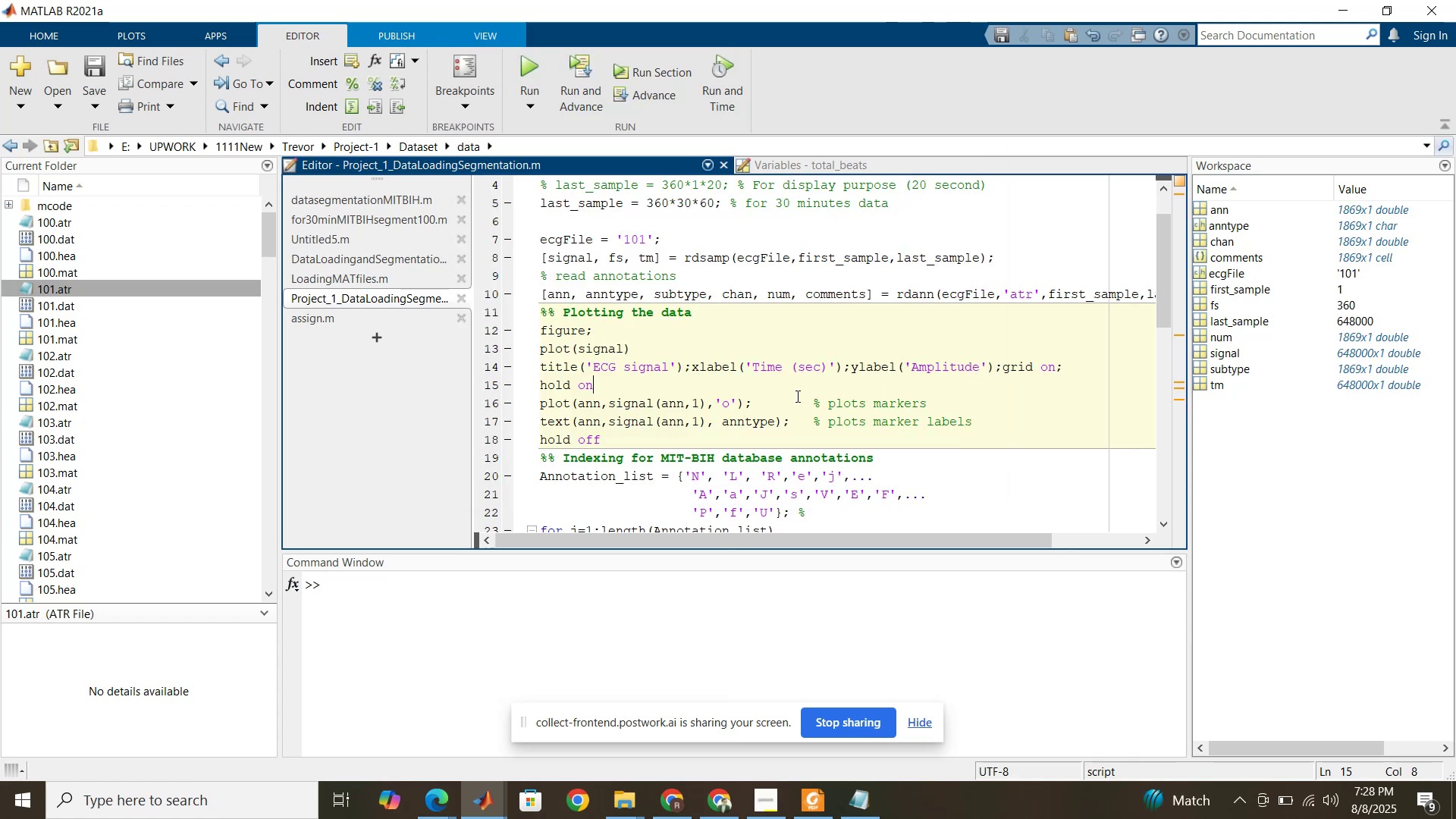 
scroll: coordinate [767, 389], scroll_direction: down, amount: 4.0
 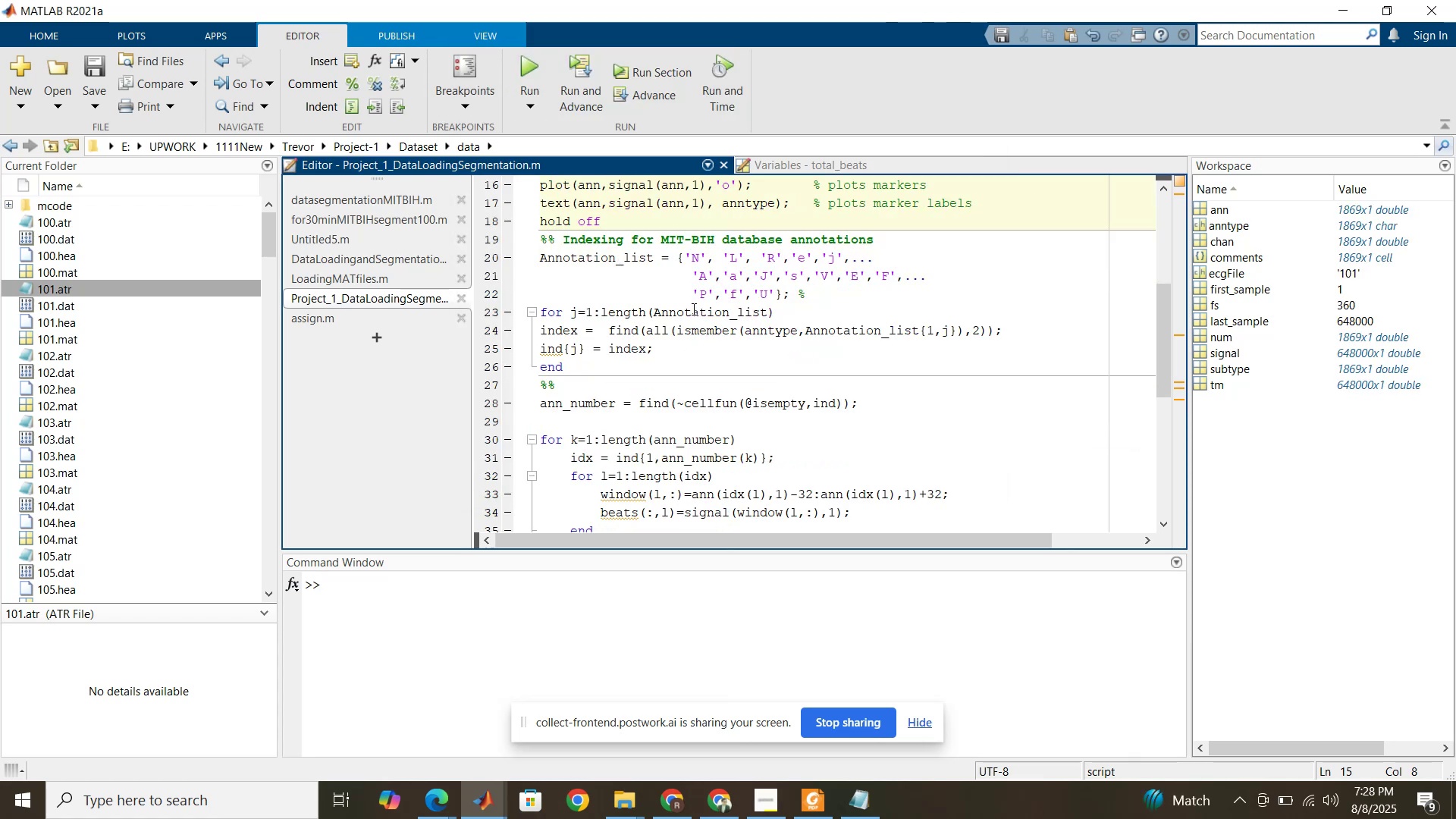 
left_click([692, 309])
 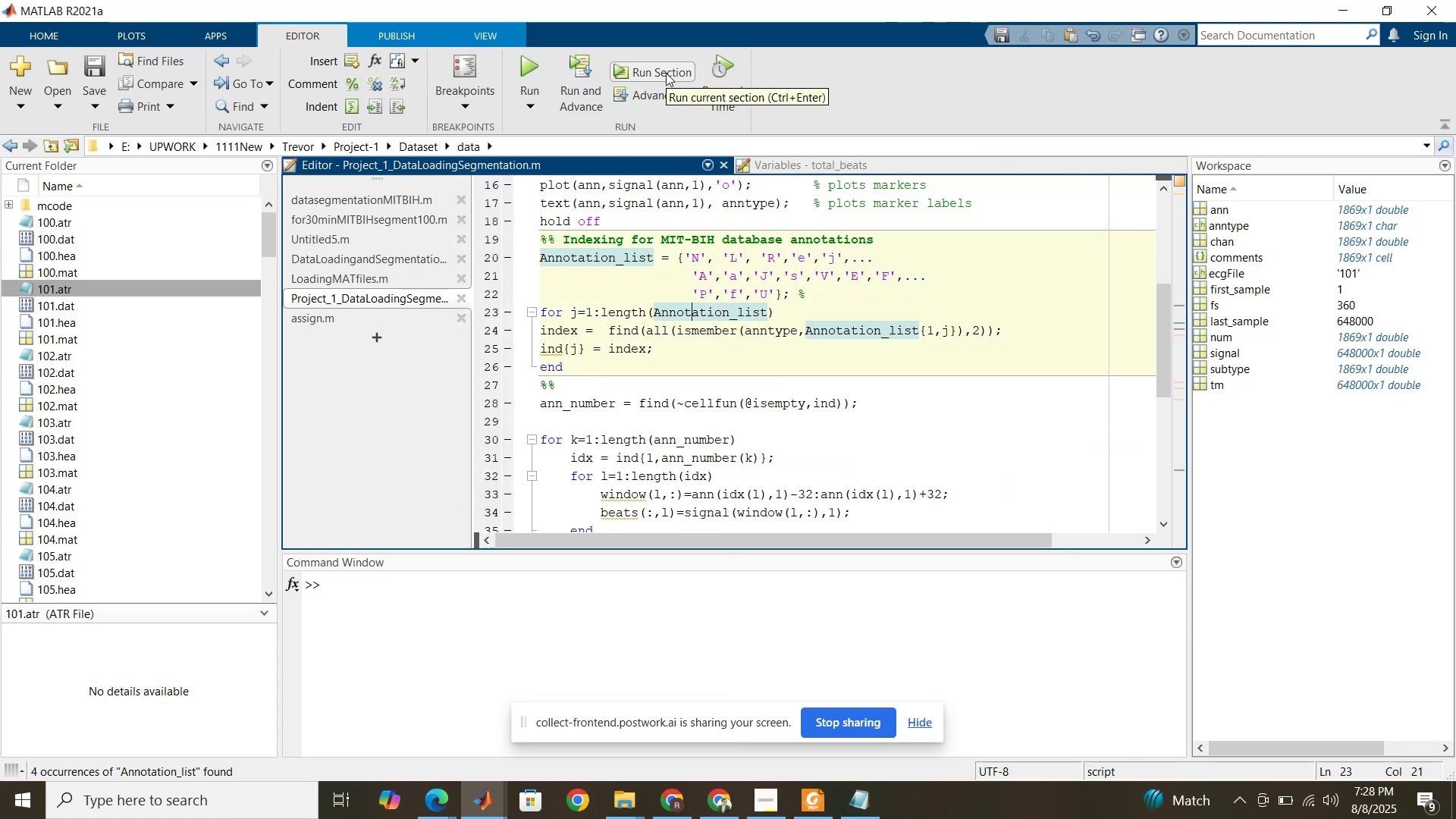 
left_click([666, 73])
 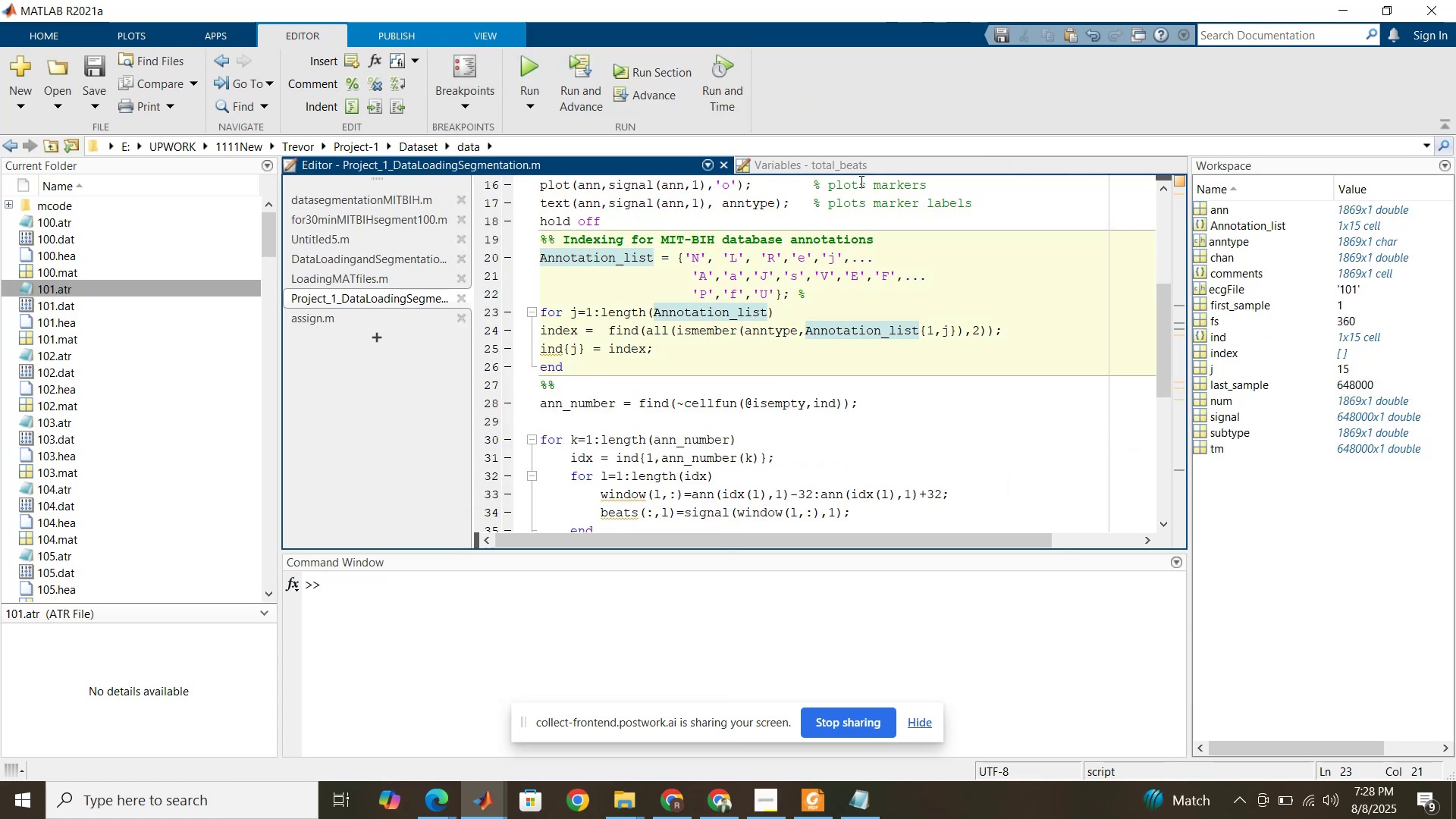 
left_click([859, 167])
 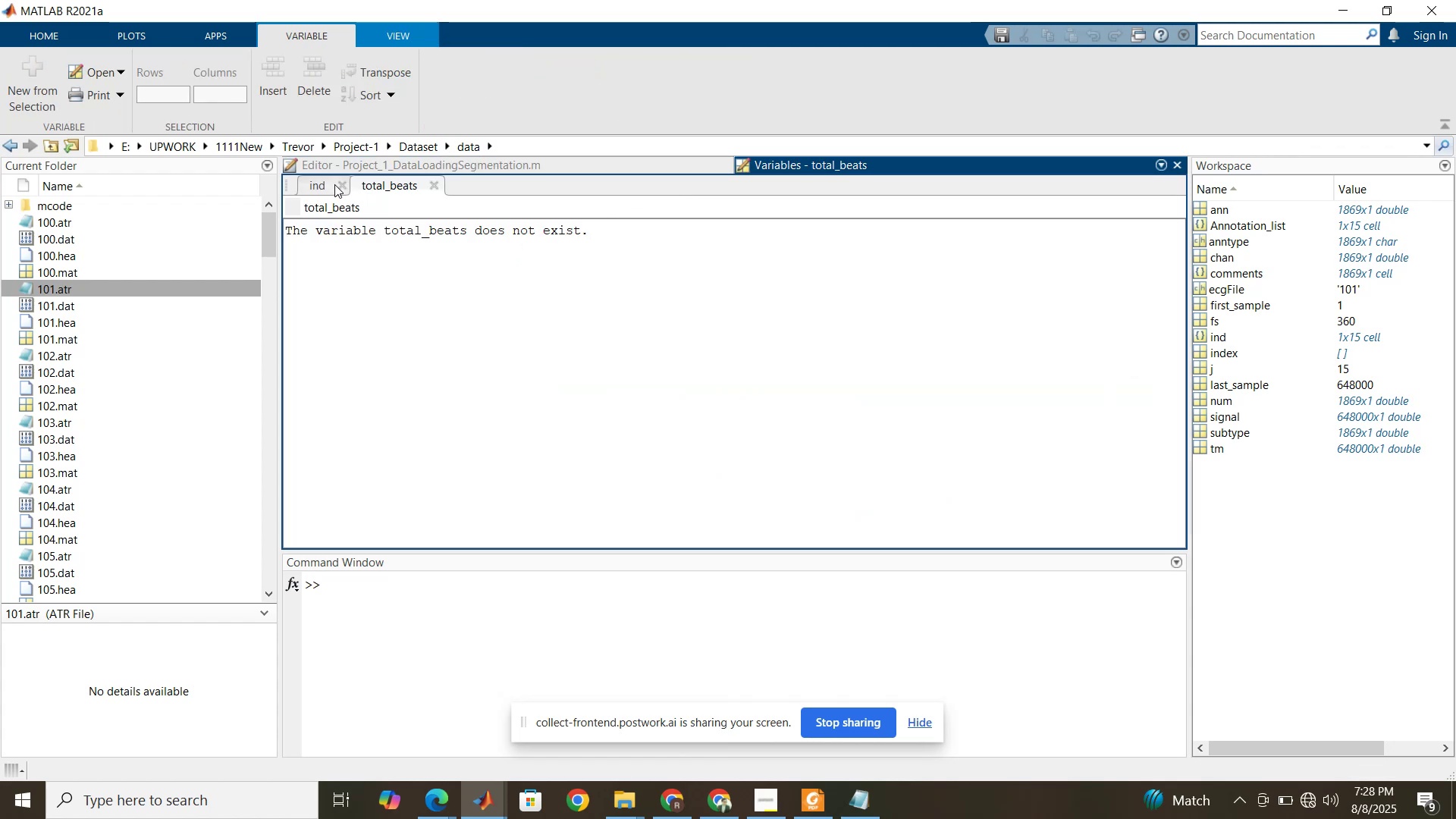 
left_click([321, 184])
 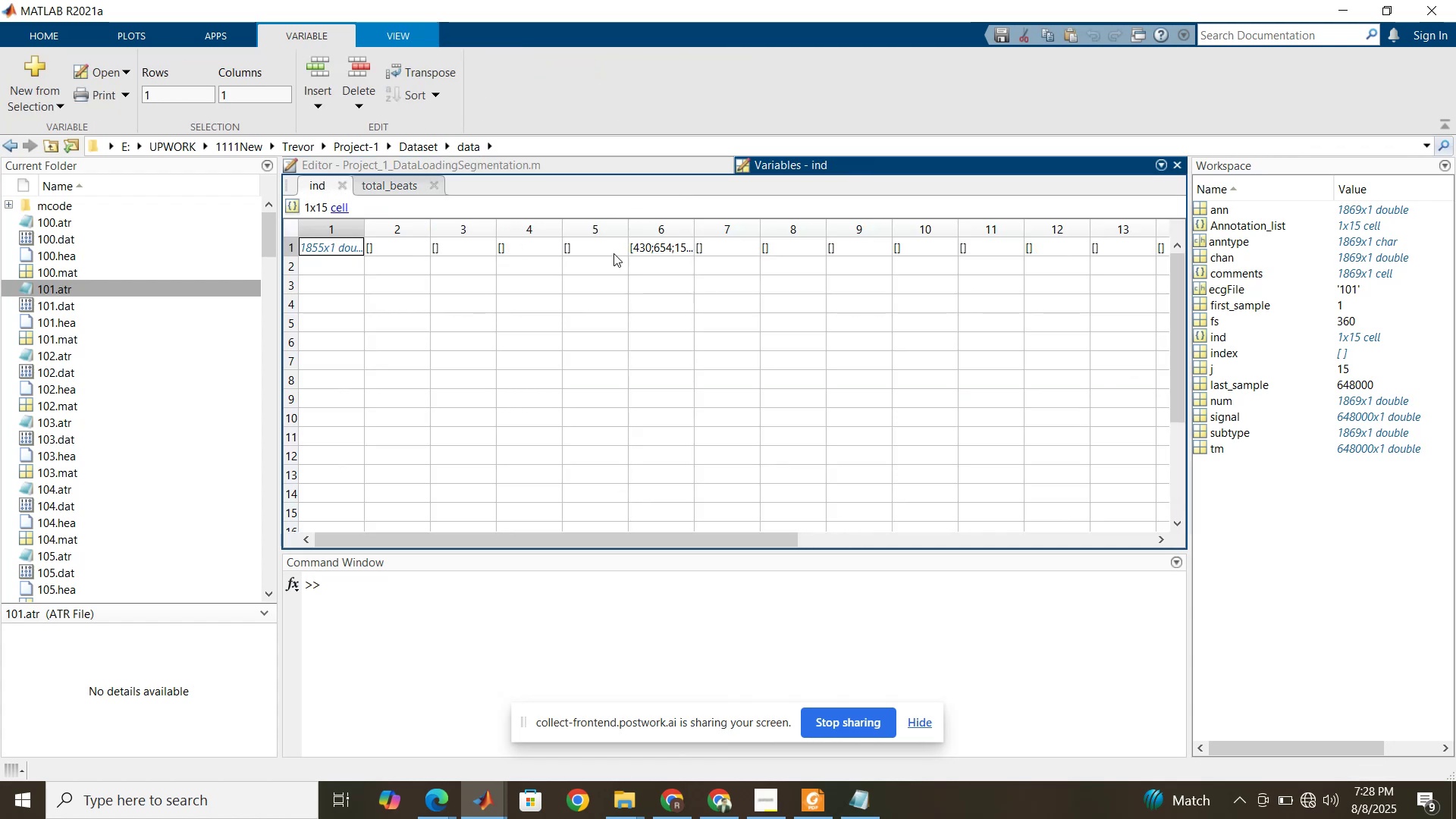 
left_click_drag(start_coordinate=[624, 540], to_coordinate=[654, 557])
 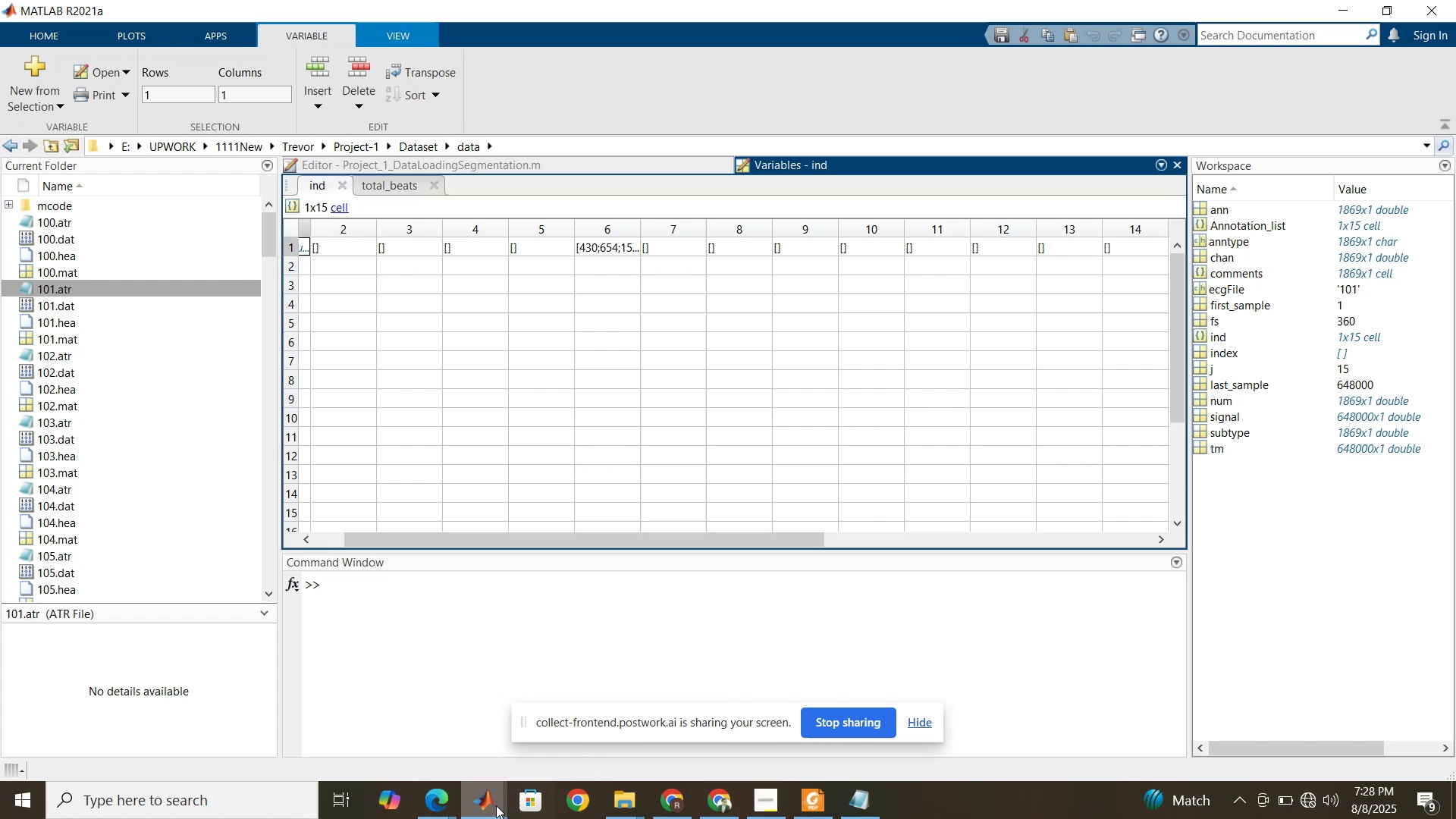 
left_click([472, 805])
 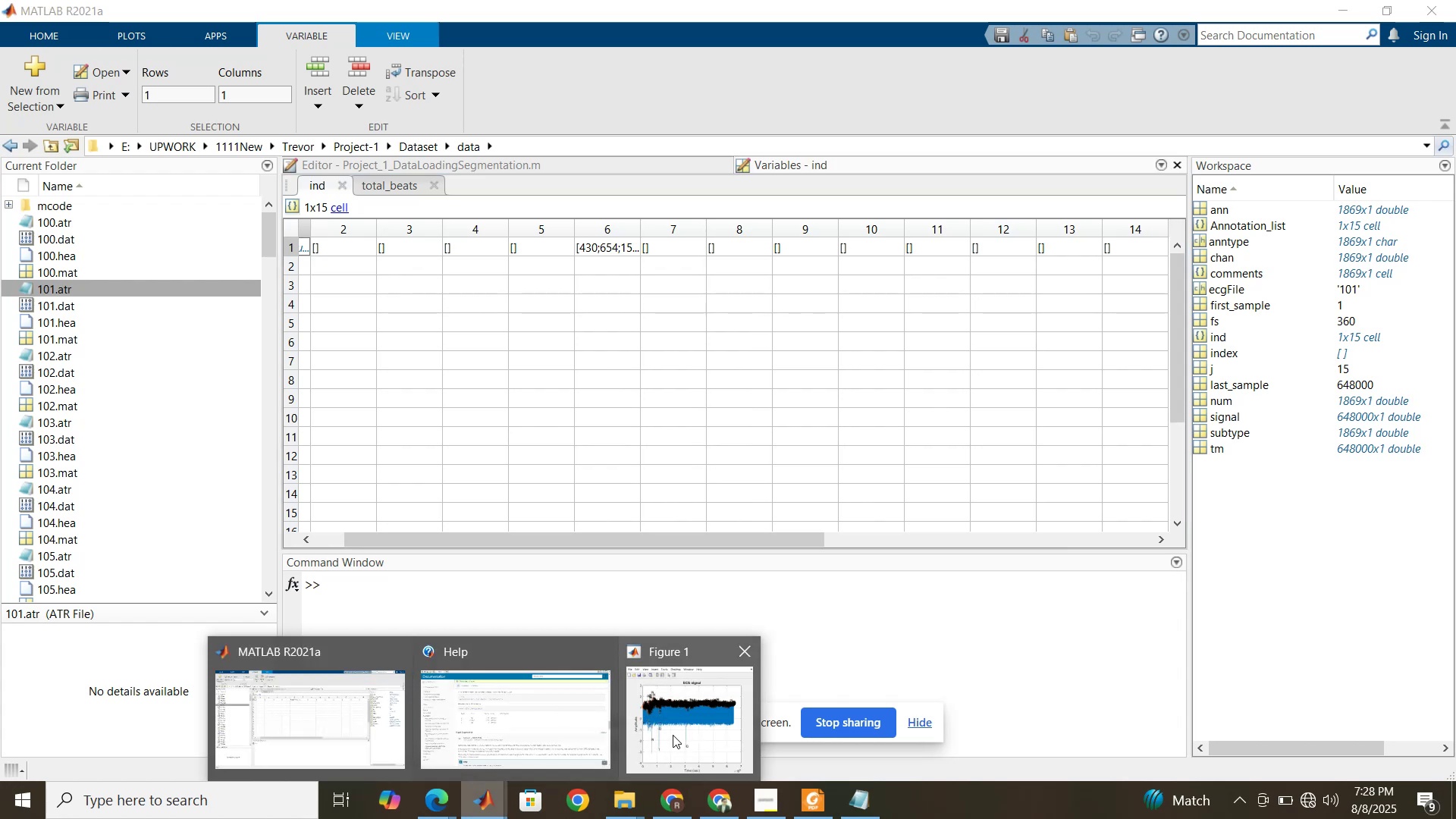 
left_click([673, 735])
 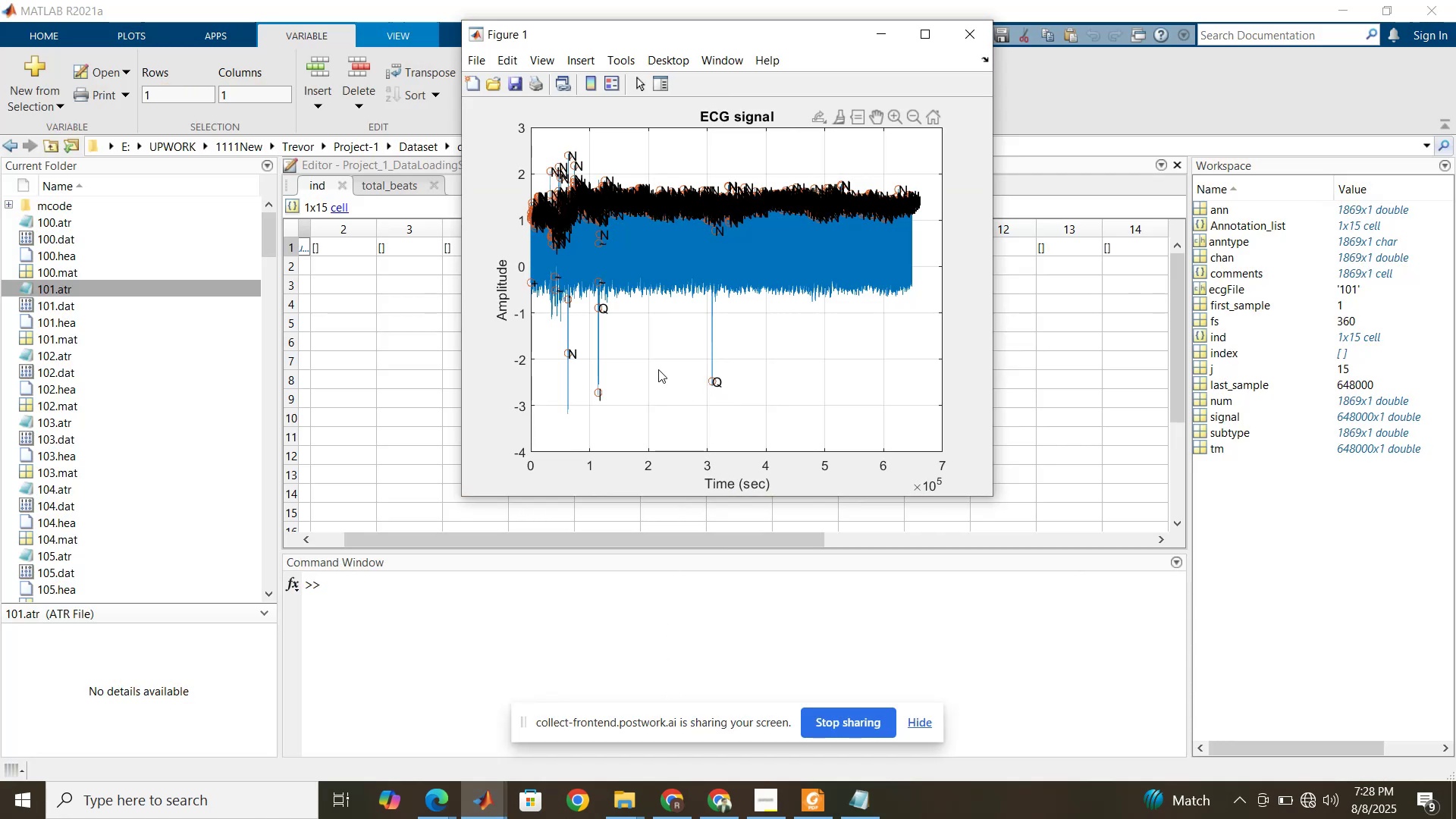 
wait(8.37)
 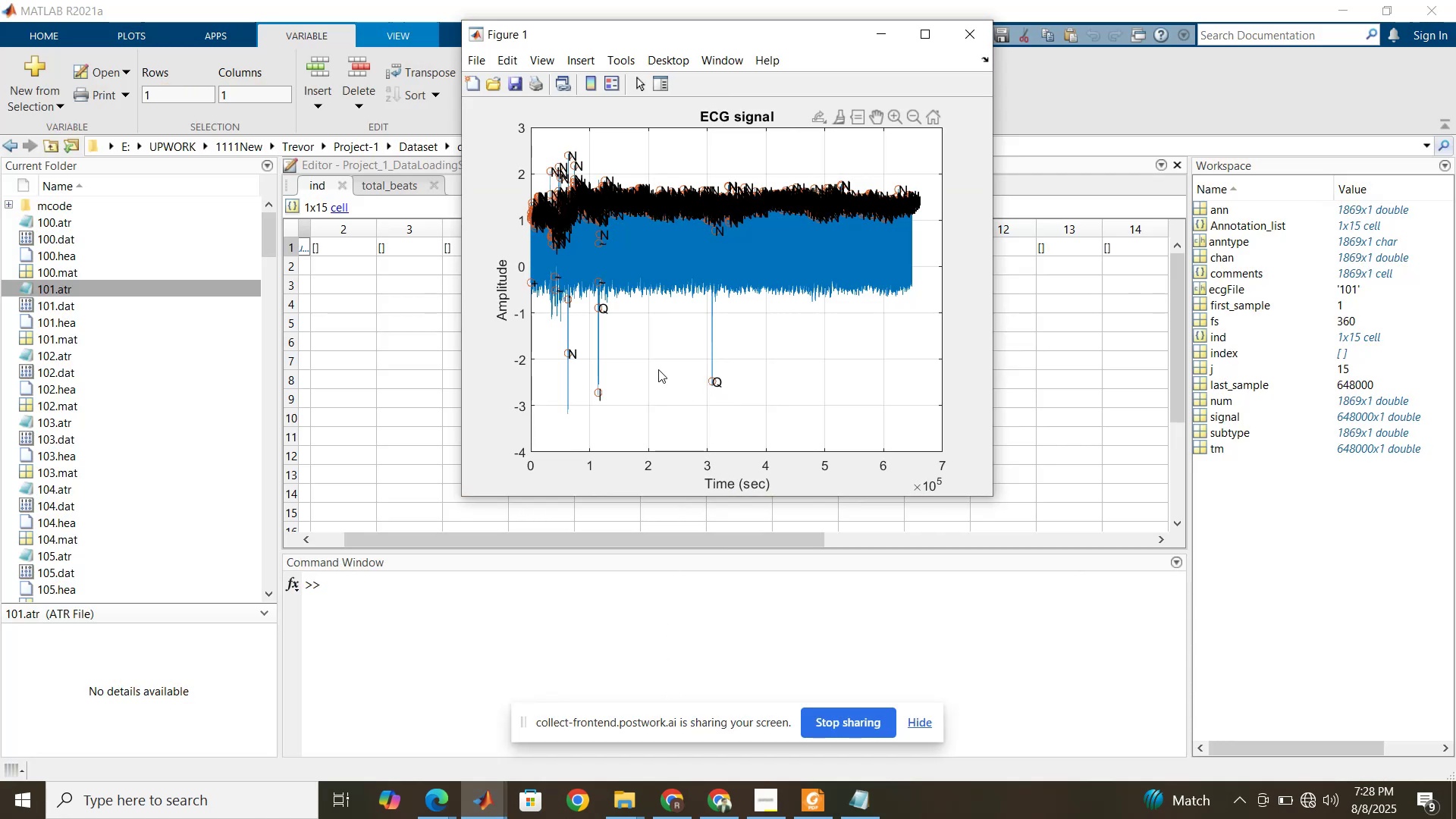 
left_click([551, 539])
 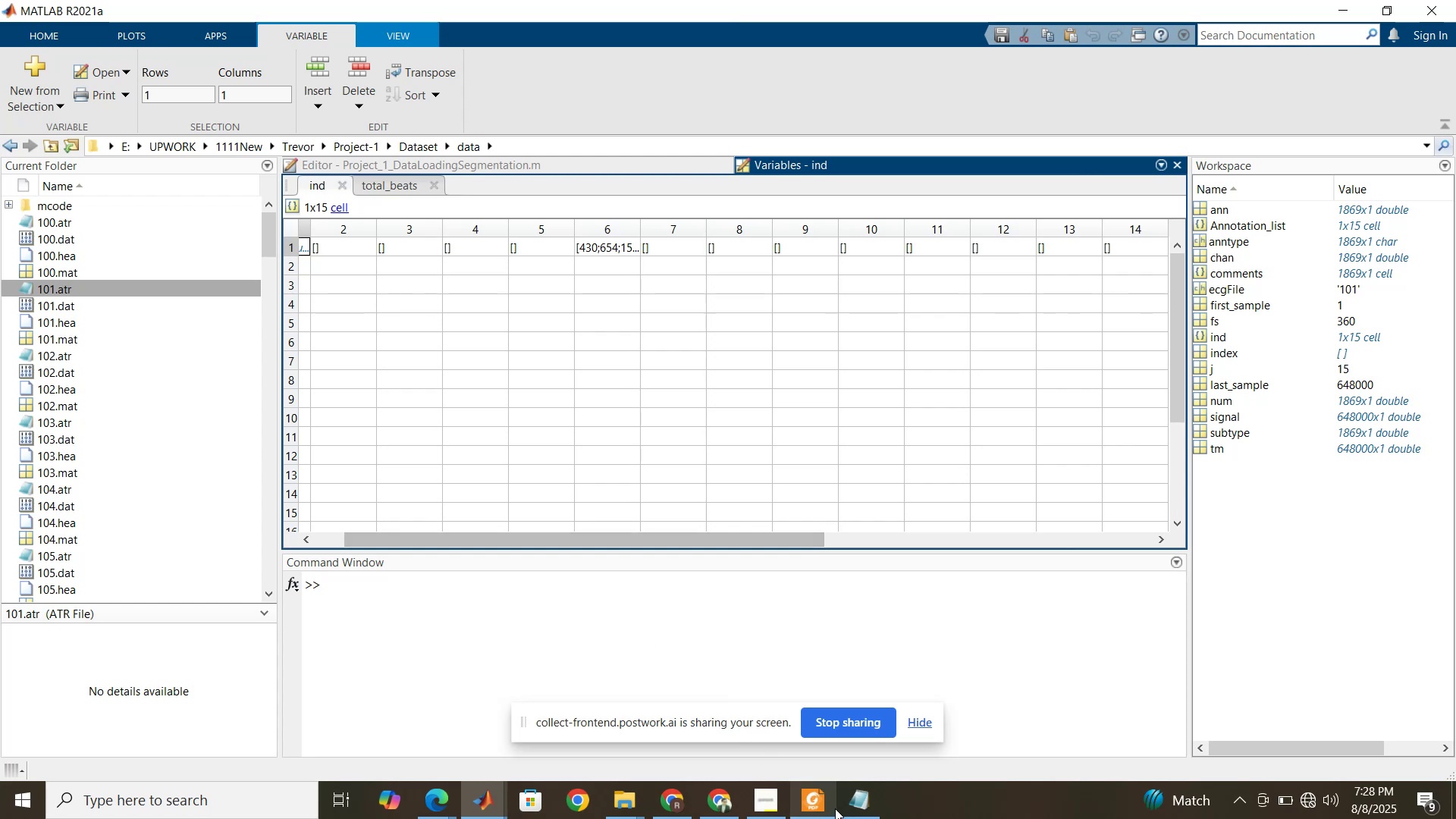 
left_click([822, 811])
 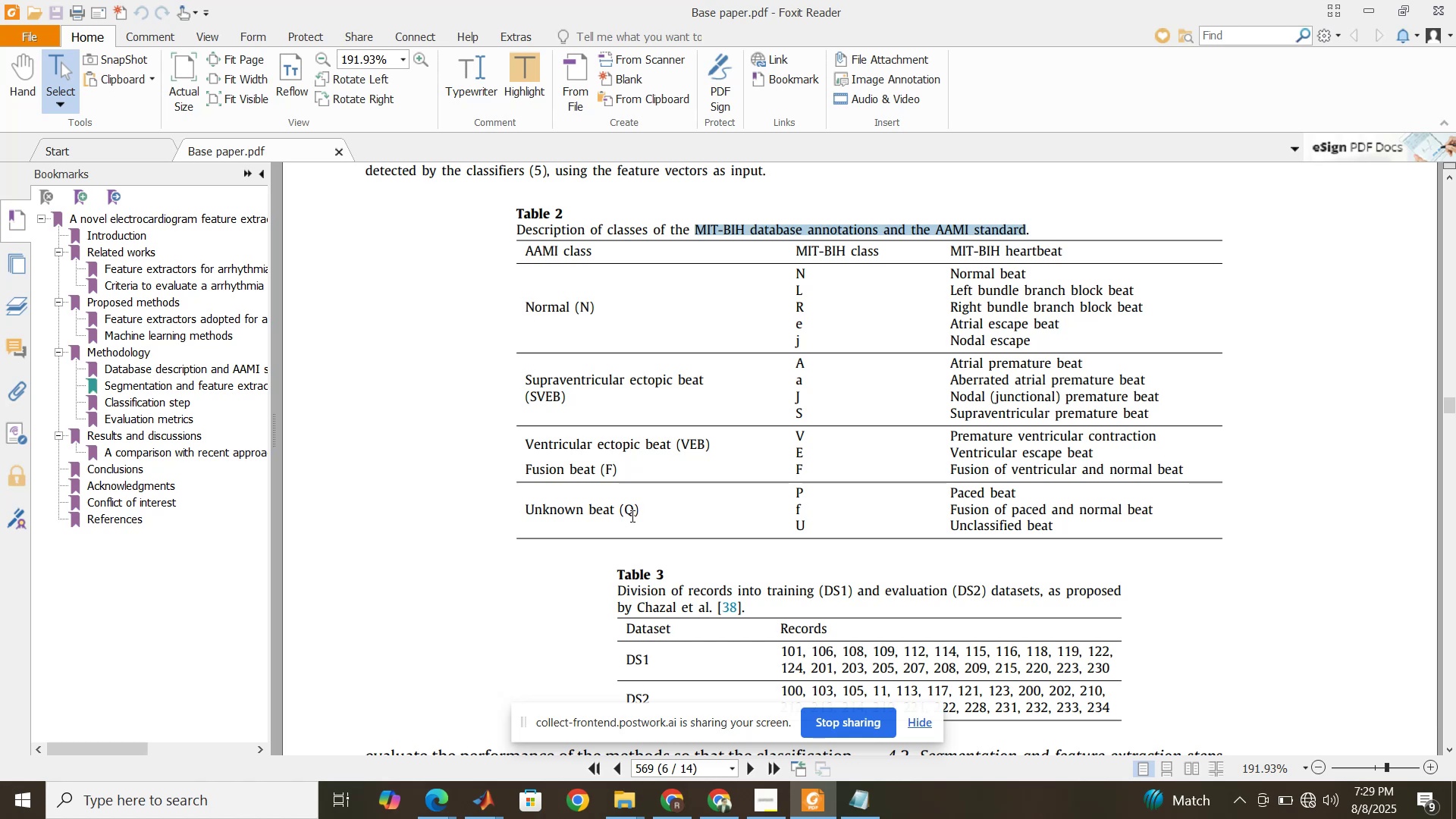 
wait(22.91)
 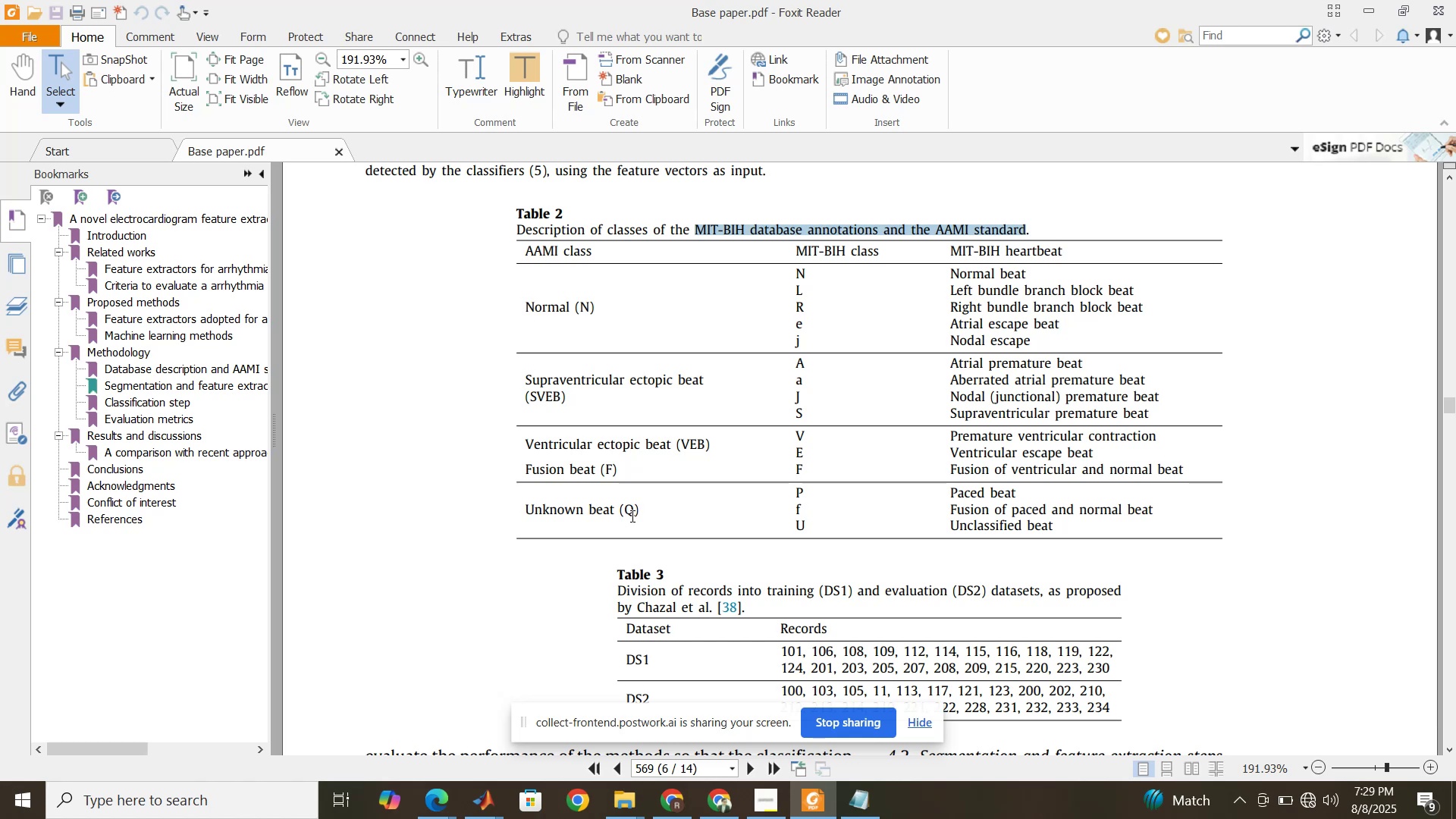 
left_click([817, 814])
 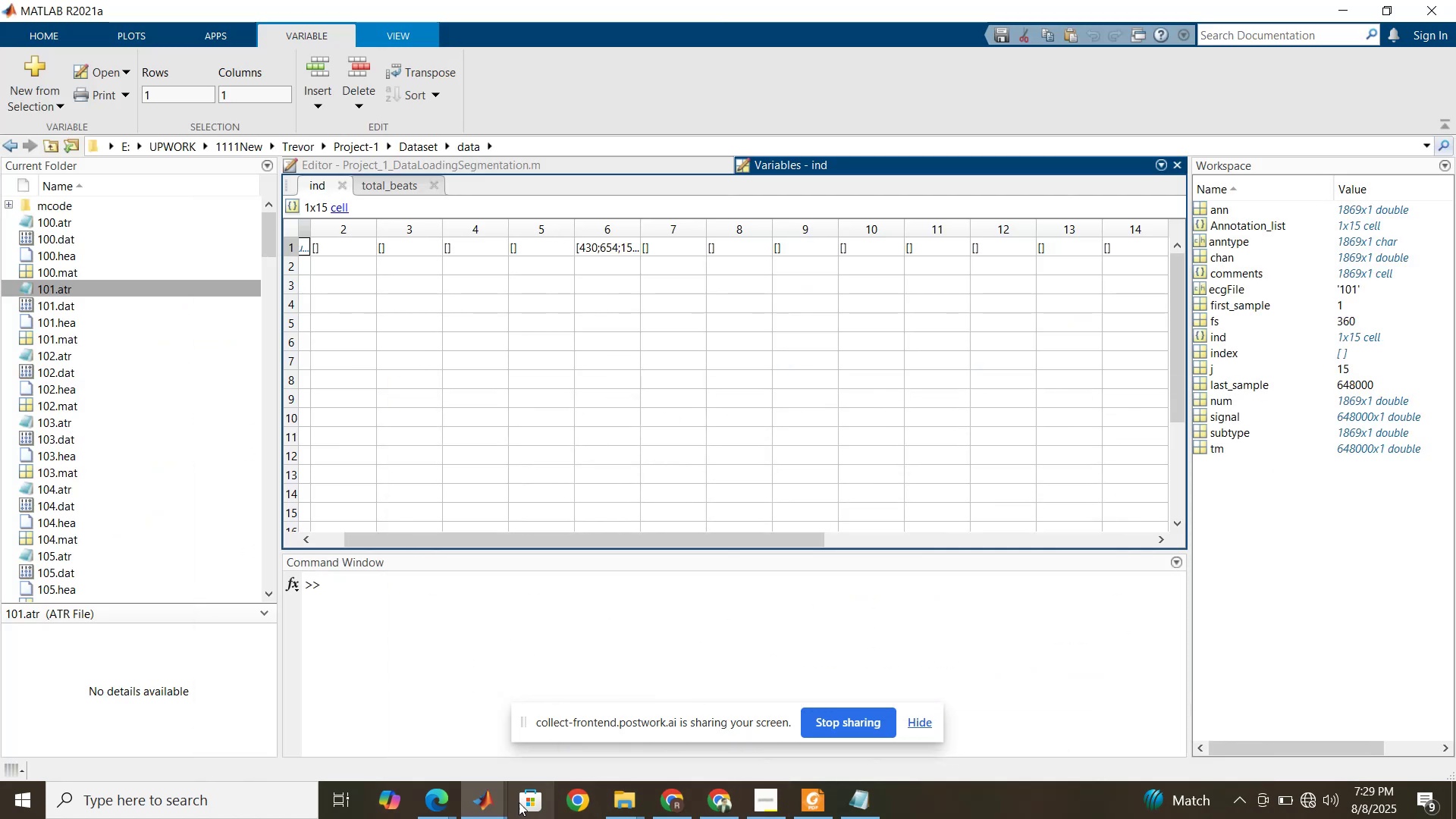 
left_click([492, 808])
 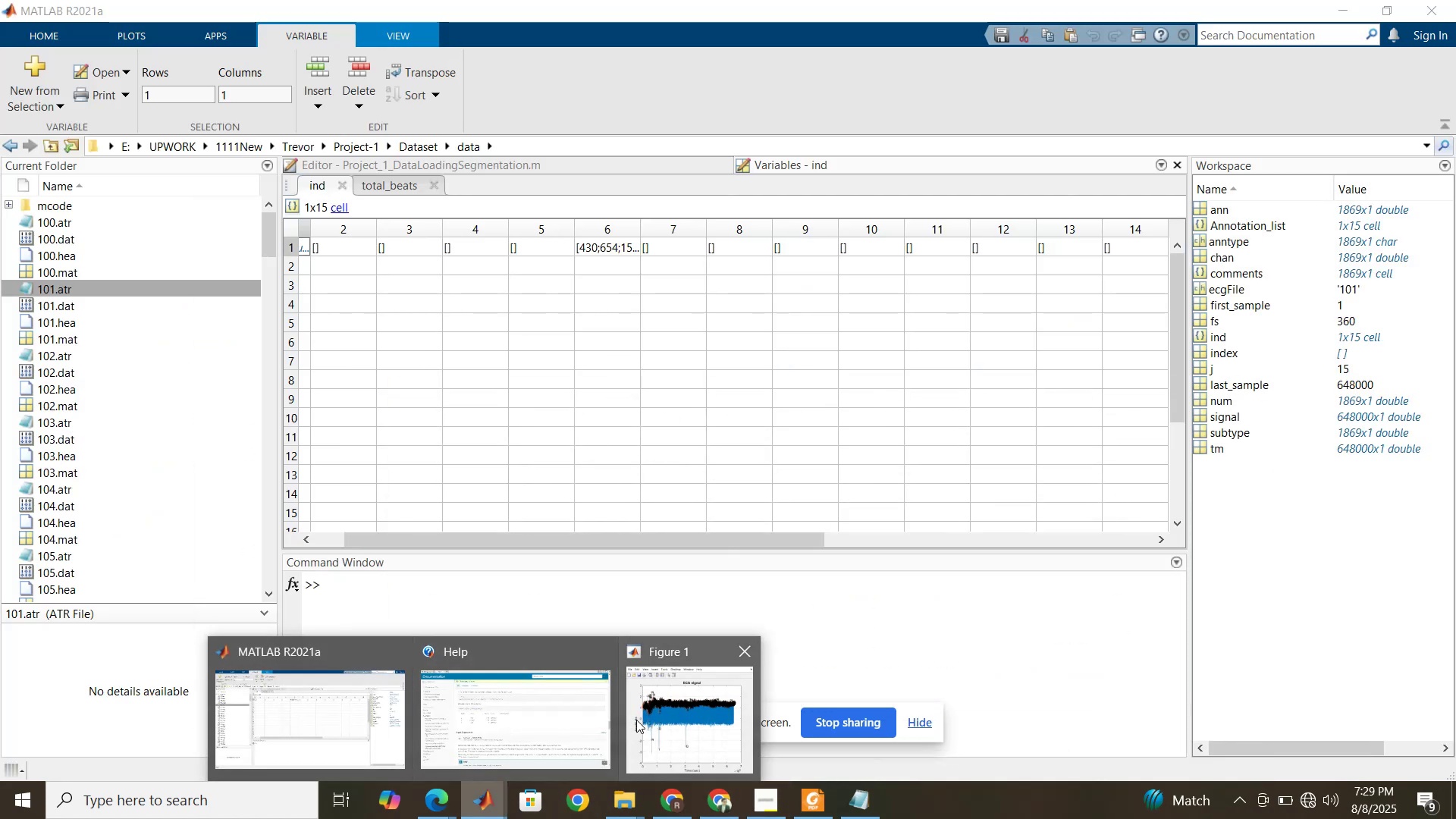 
left_click([636, 720])
 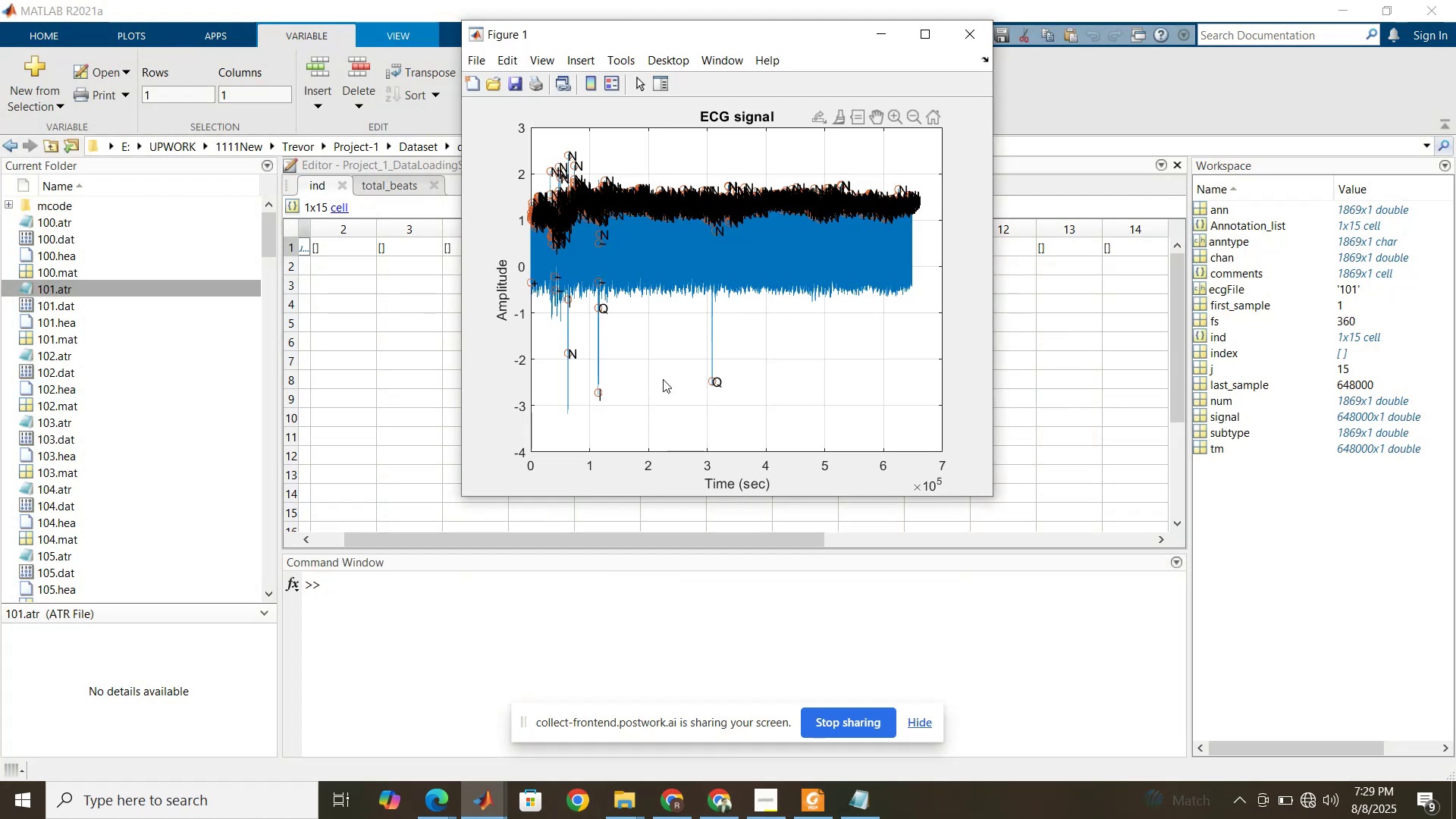 
left_click_drag(start_coordinate=[701, 369], to_coordinate=[731, 393])
 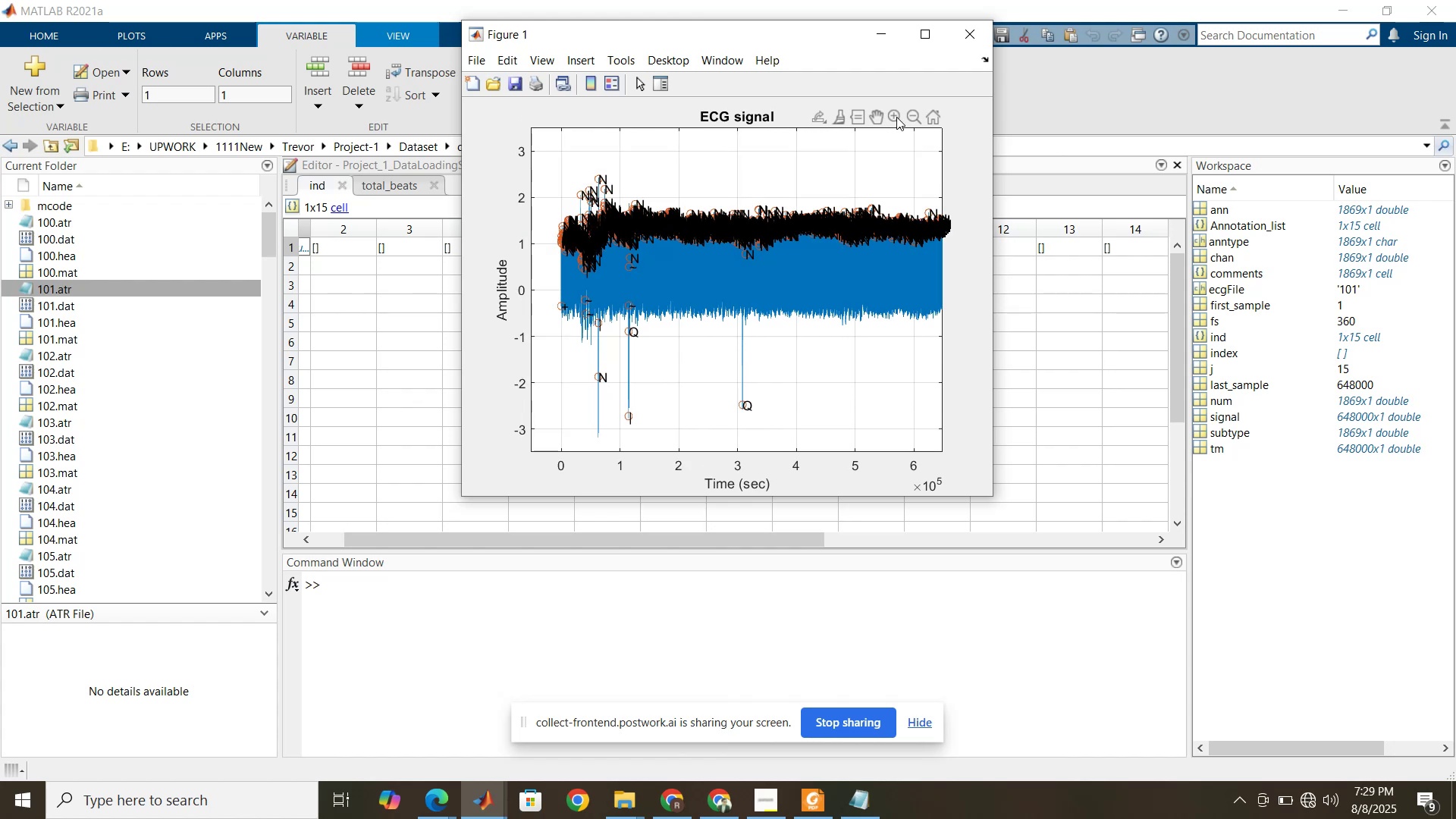 
left_click([896, 117])
 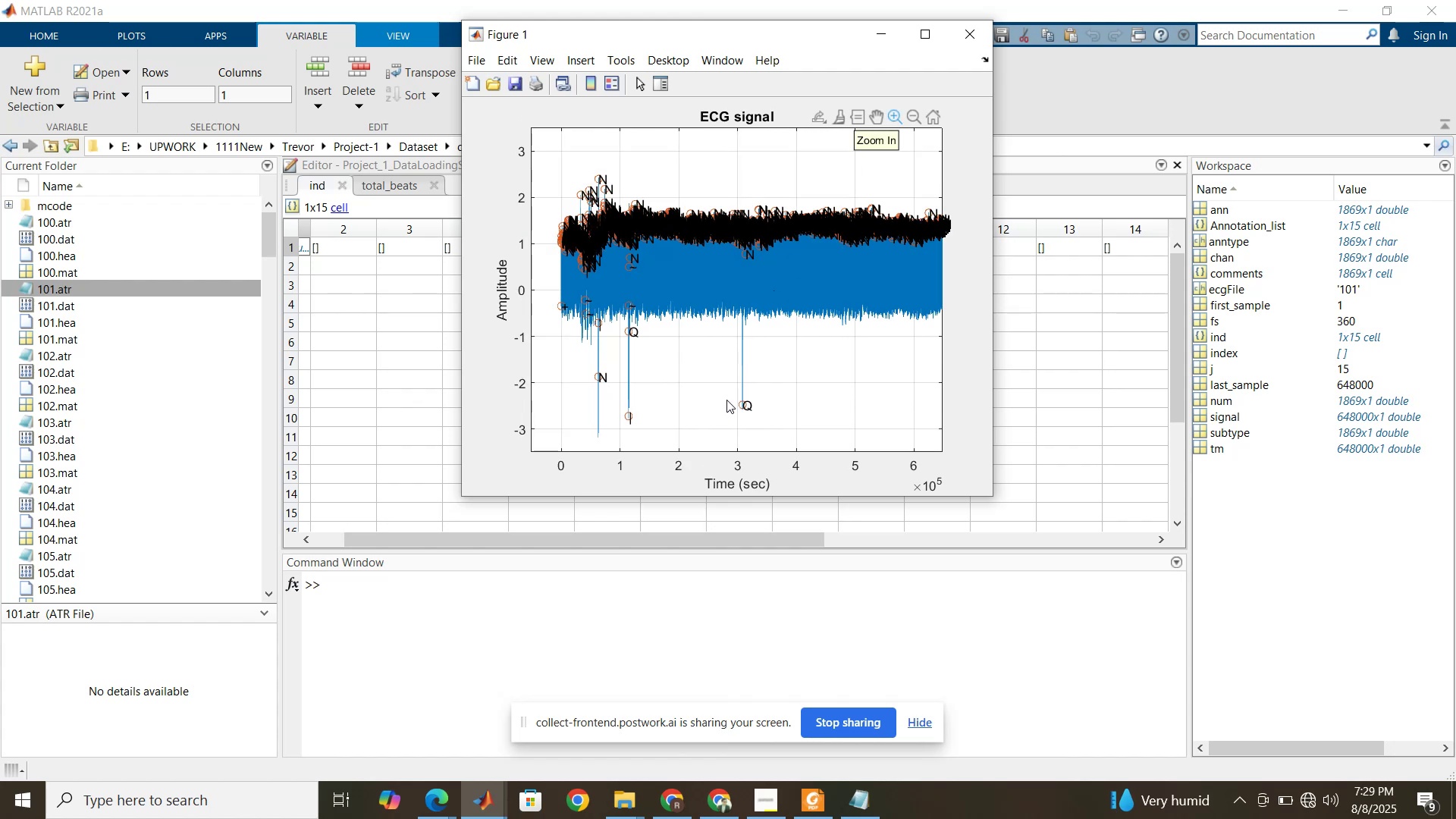 
left_click_drag(start_coordinate=[730, 396], to_coordinate=[763, 417])
 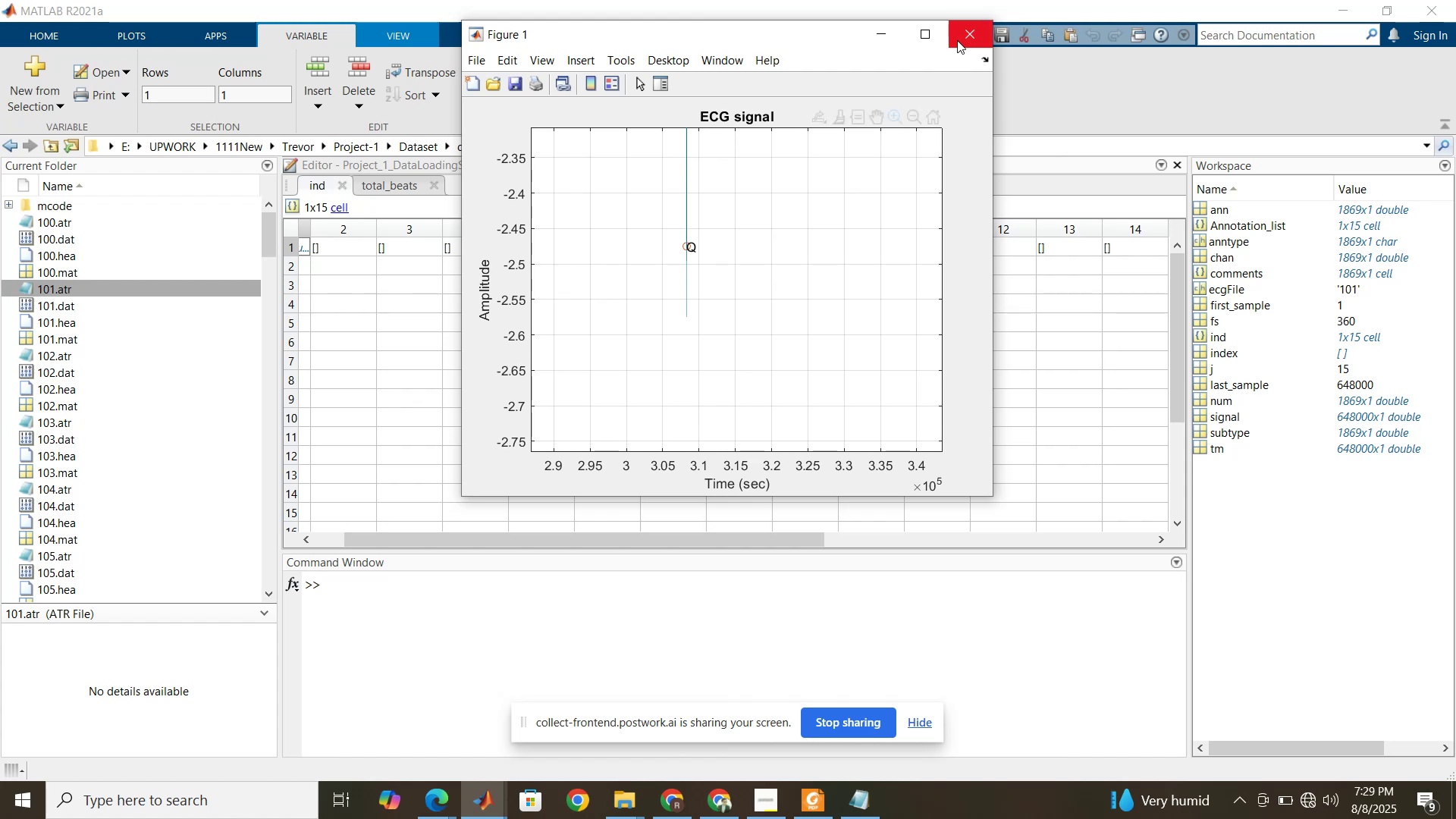 
left_click([957, 40])
 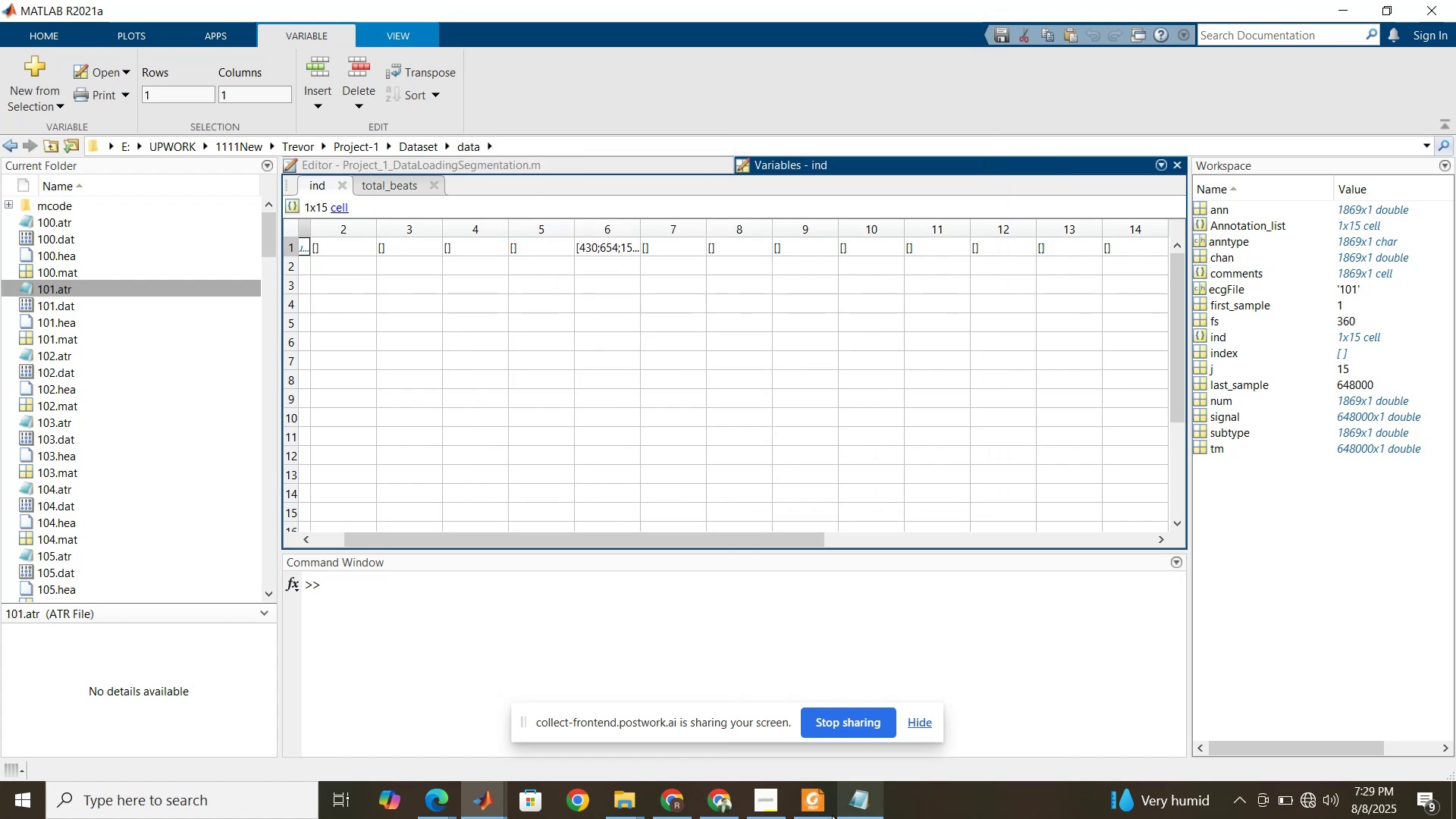 
left_click([821, 808])
 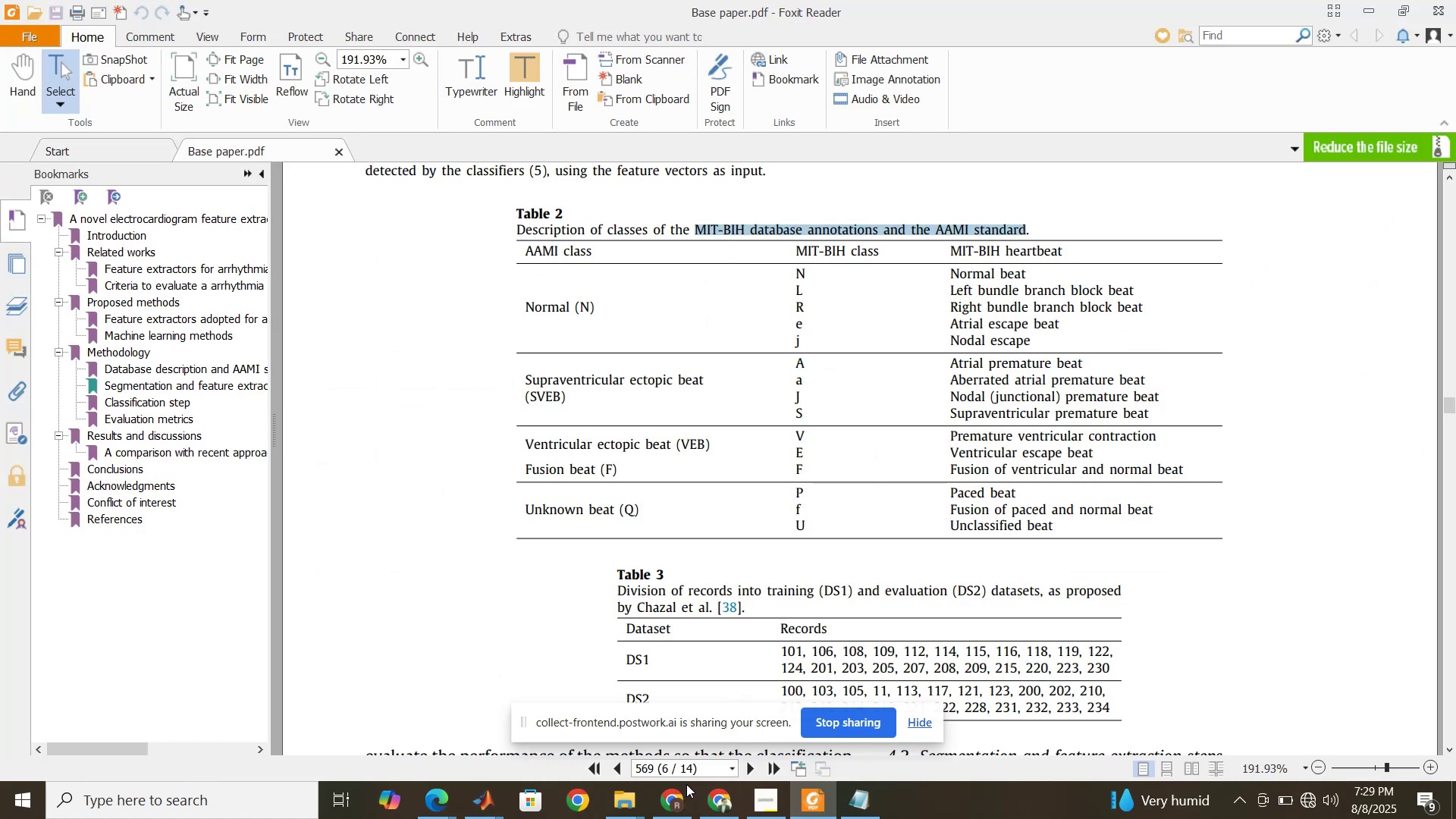 
left_click([496, 808])
 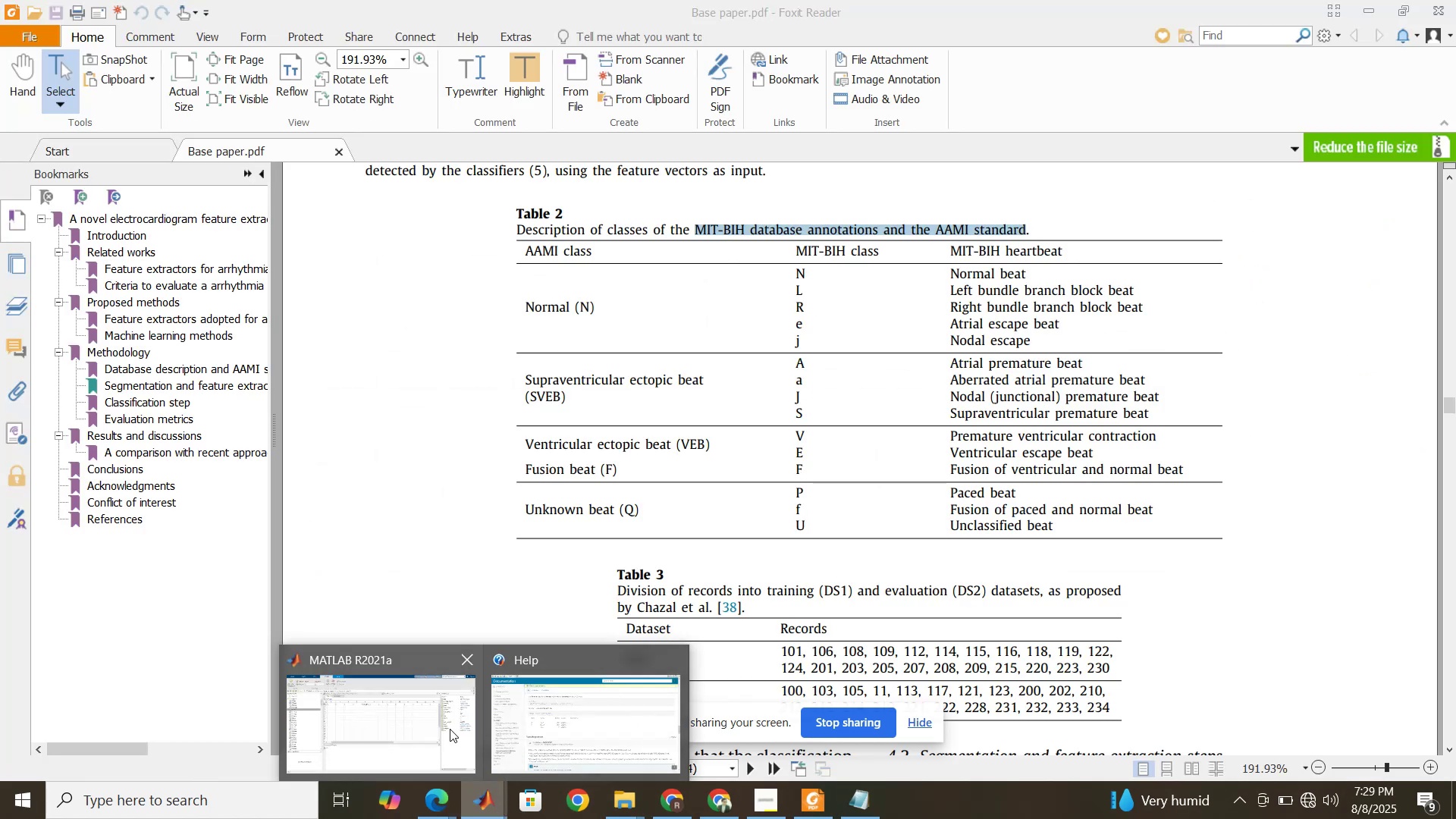 
left_click([450, 729])
 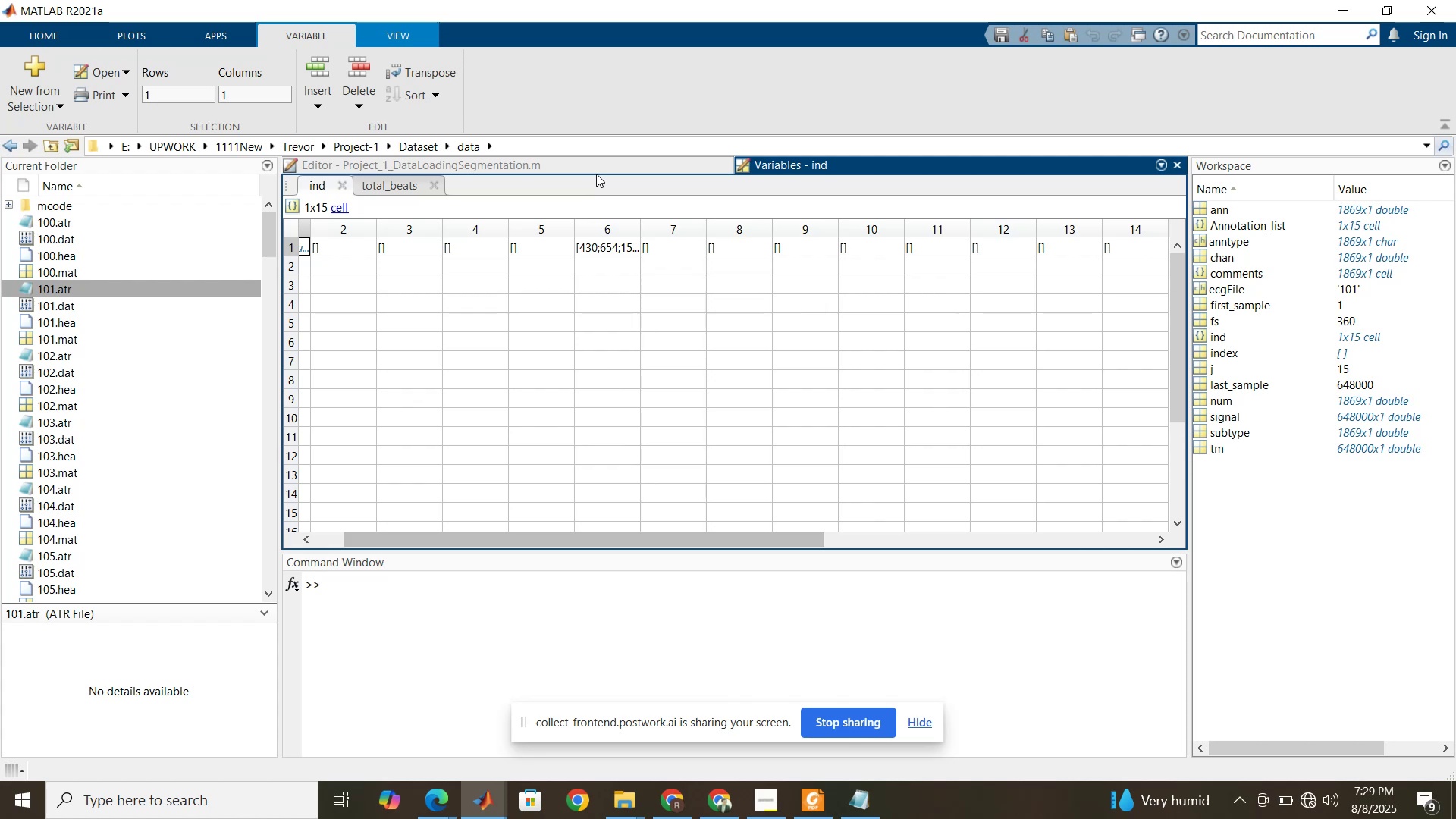 
left_click([600, 169])
 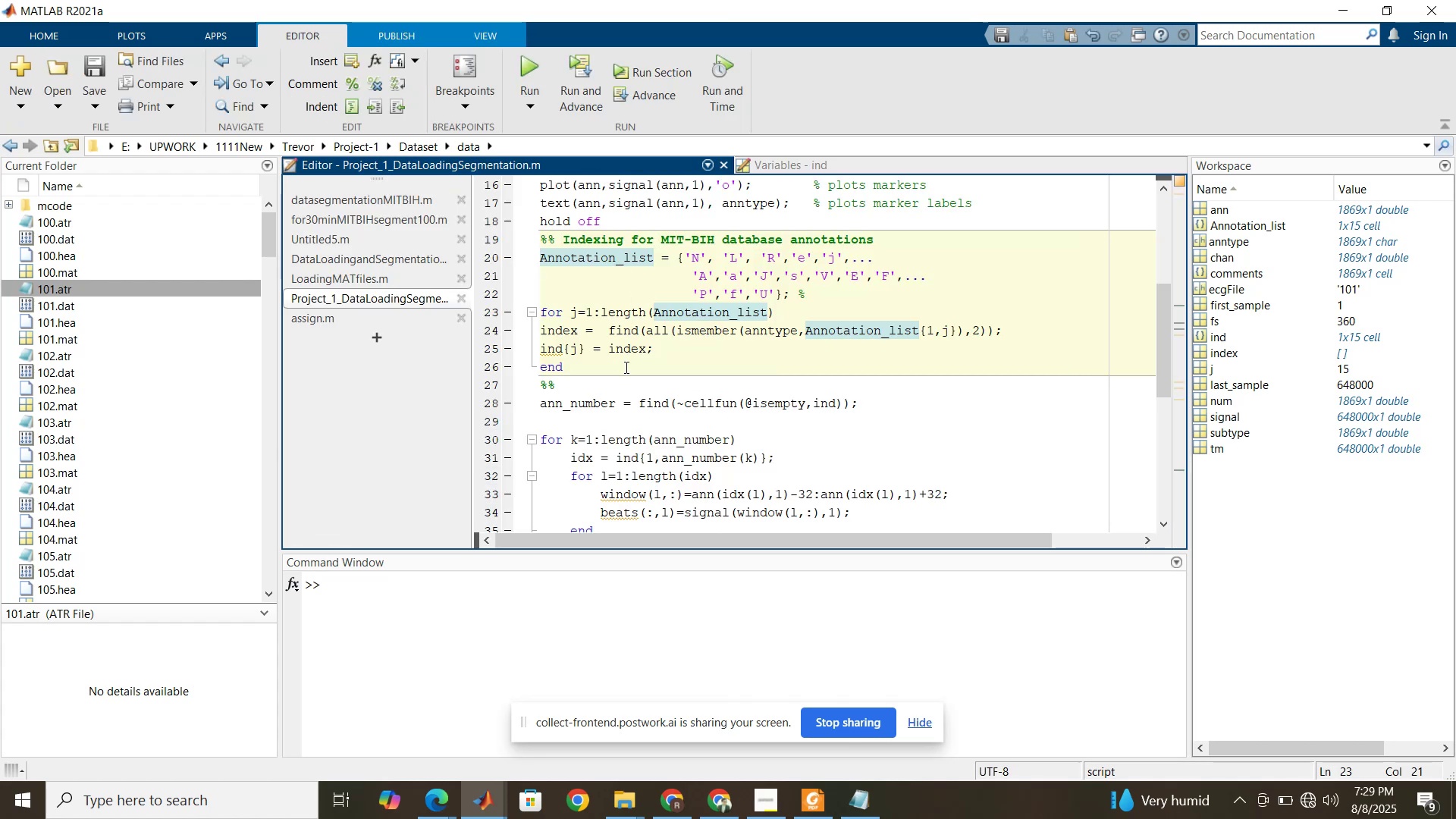 
scroll: coordinate [622, 369], scroll_direction: down, amount: 3.0
 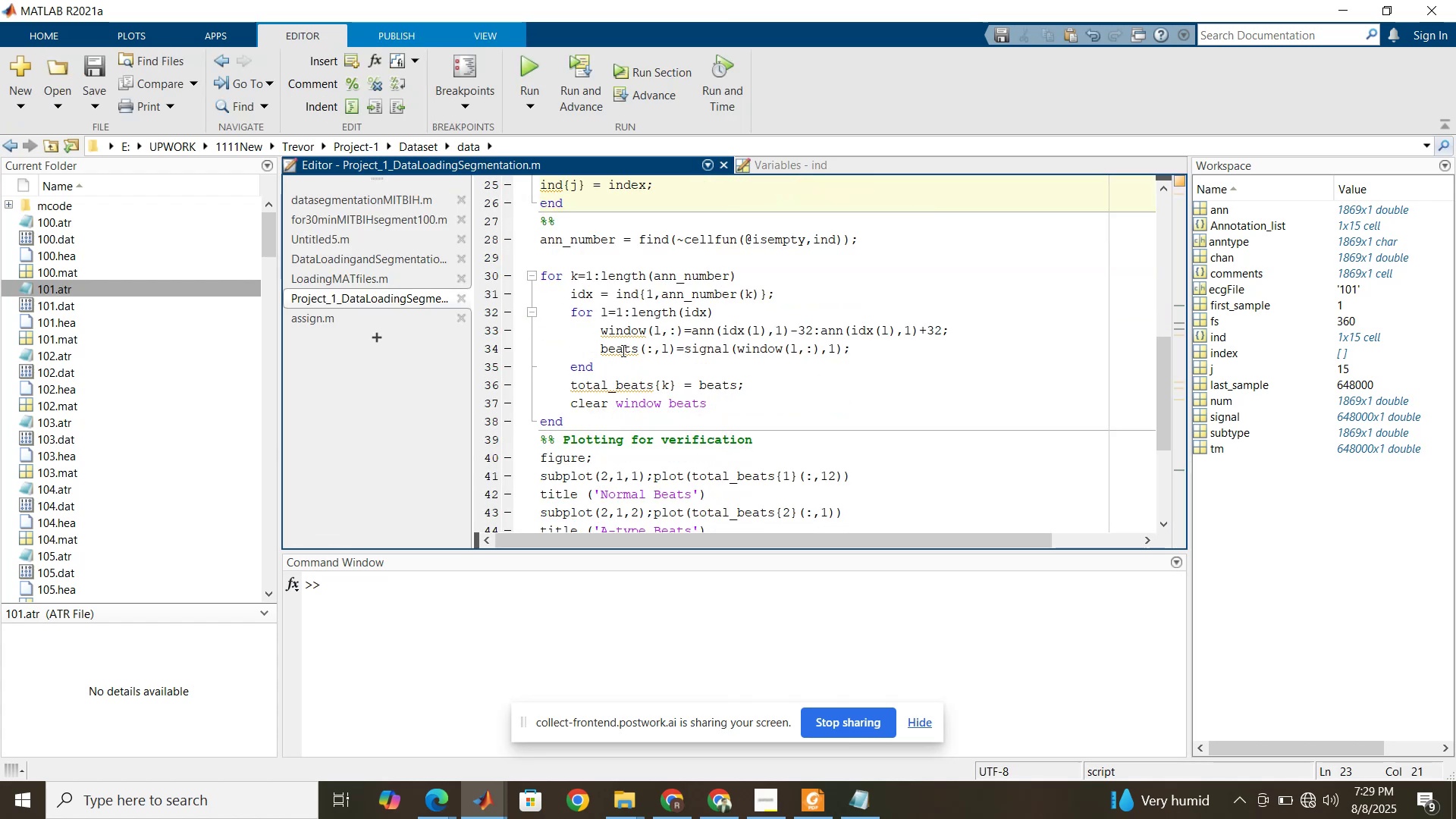 
left_click([622, 350])
 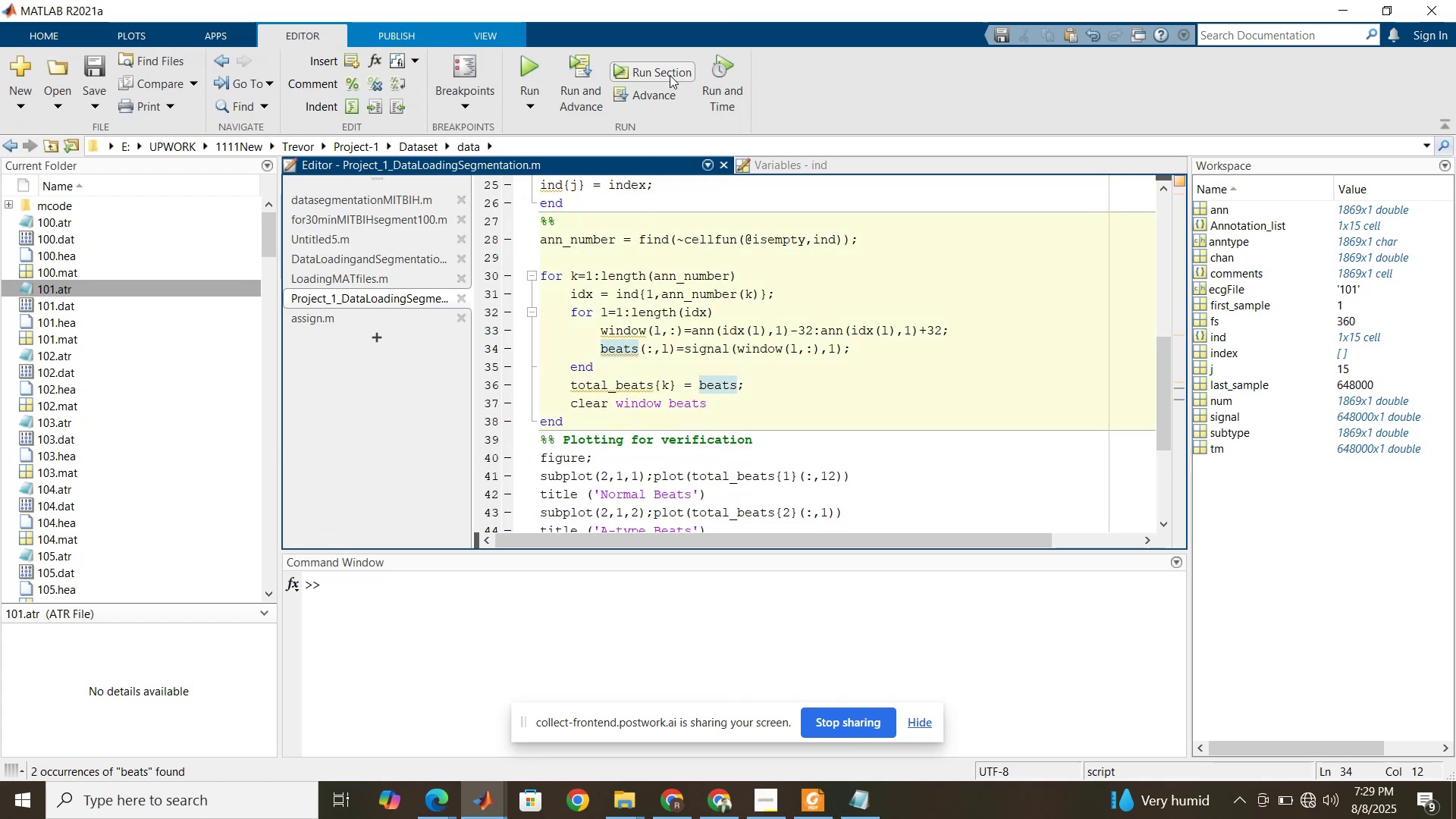 
left_click([670, 75])
 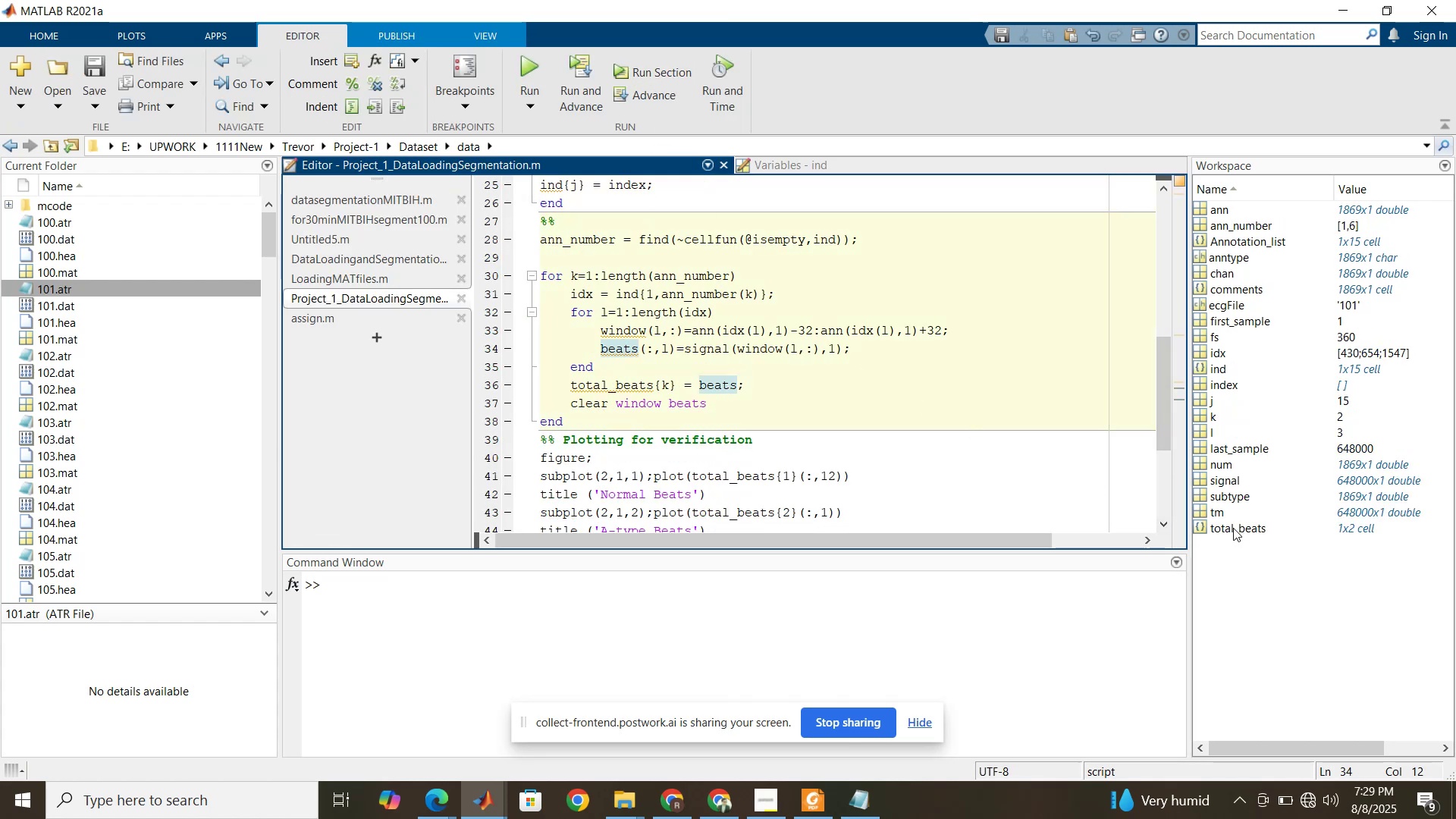 
scroll: coordinate [716, 368], scroll_direction: down, amount: 4.0
 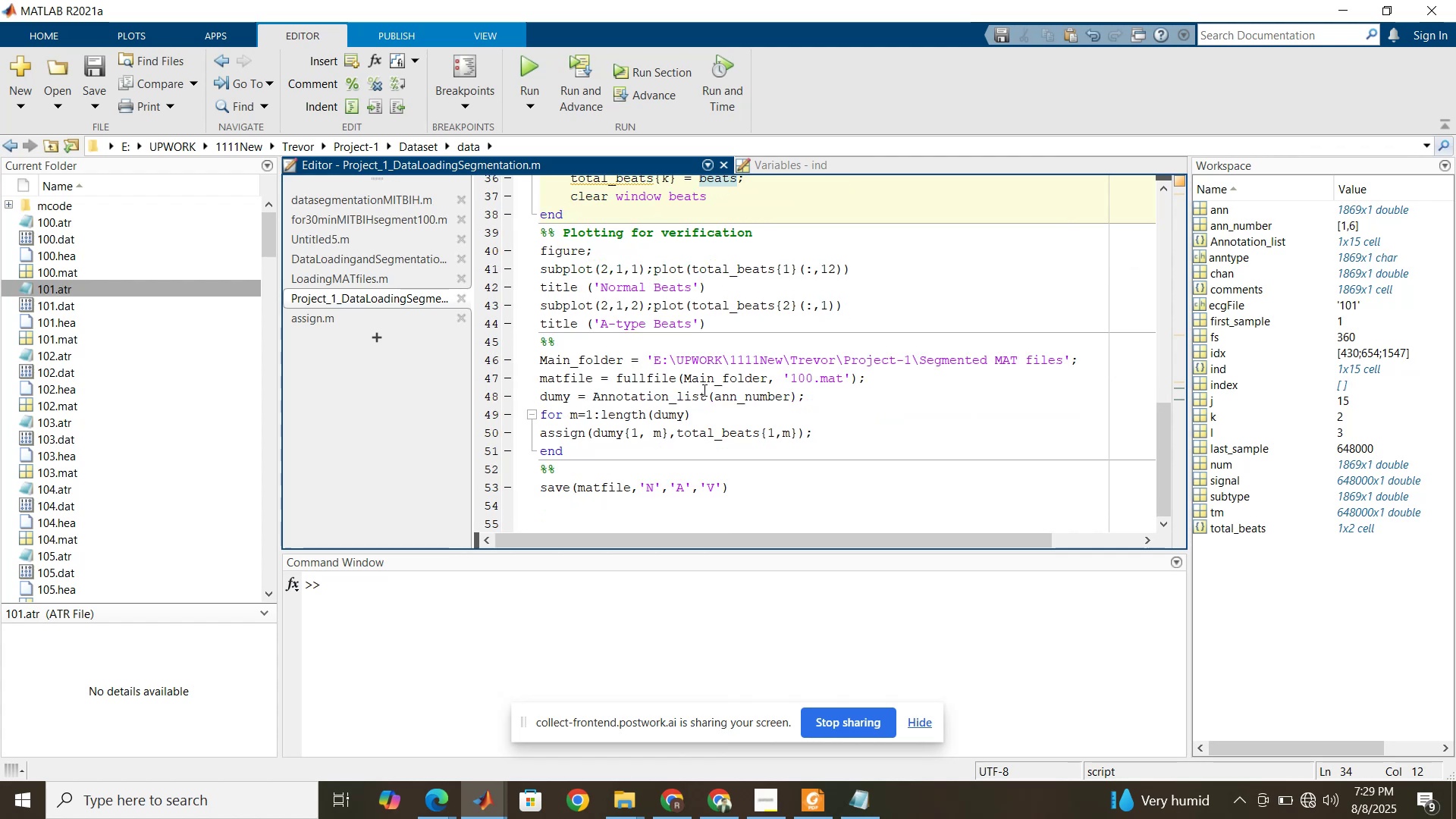 
left_click([703, 391])
 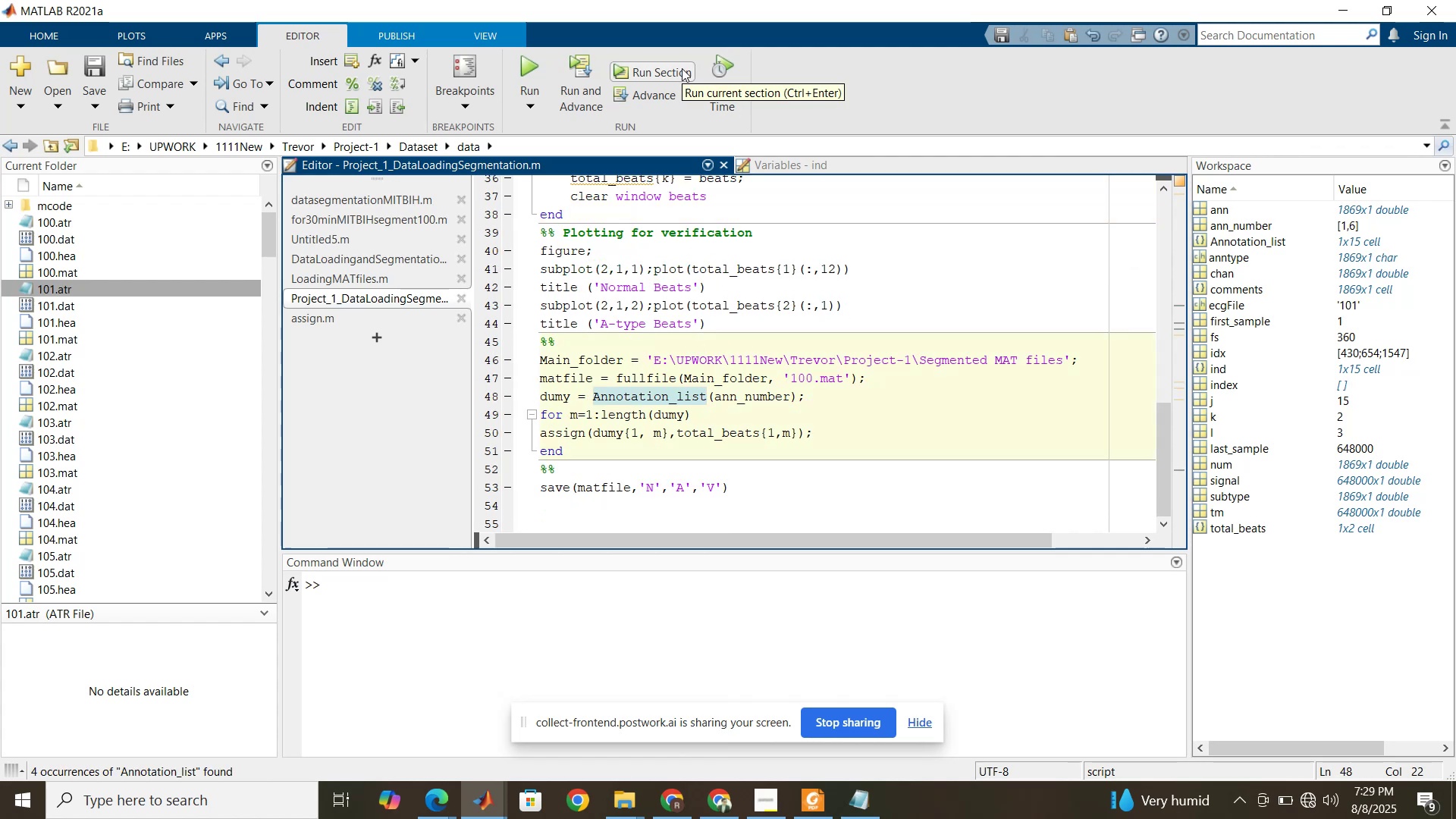 
wait(9.9)
 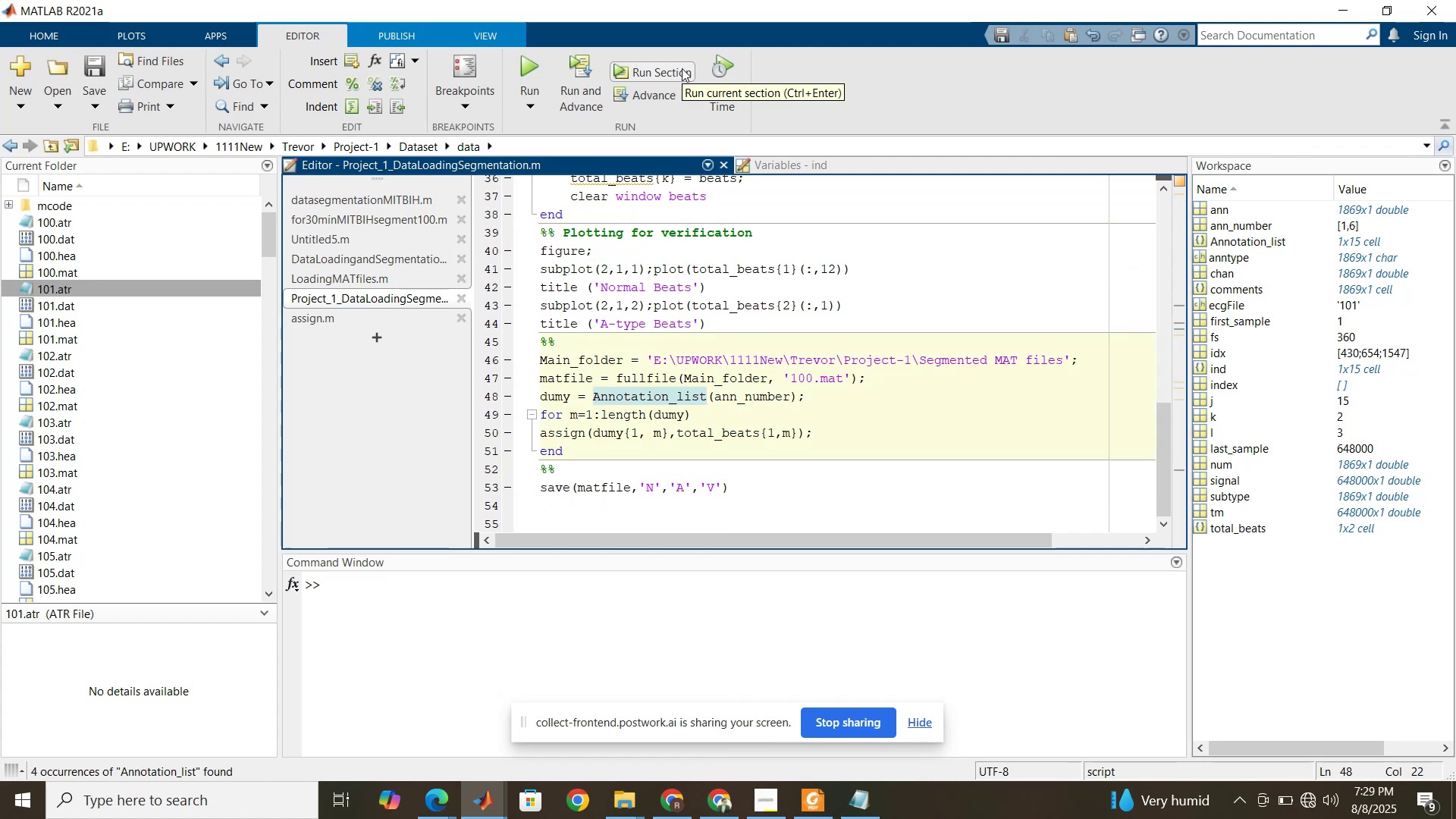 
left_click([682, 68])
 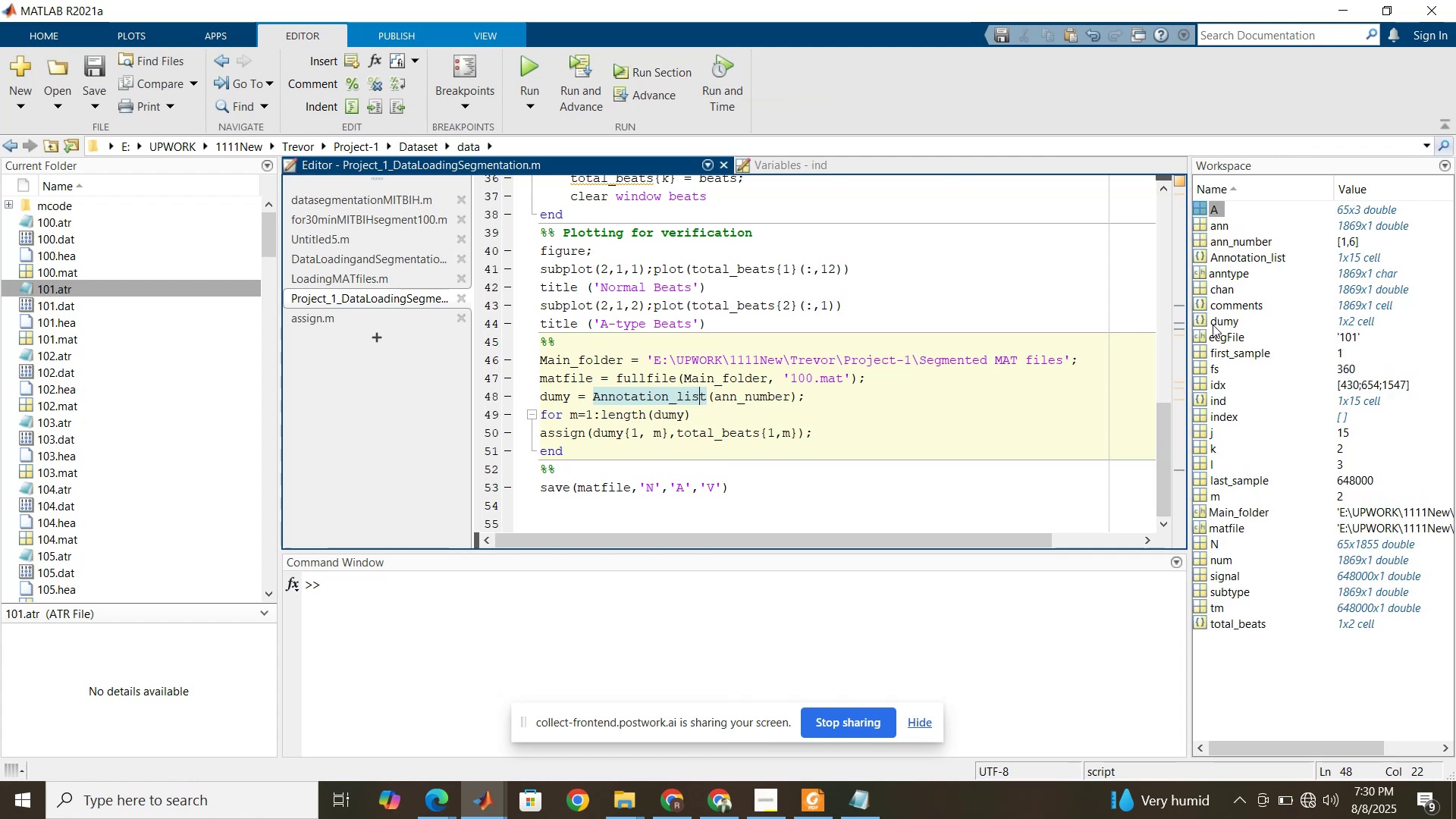 
wait(5.93)
 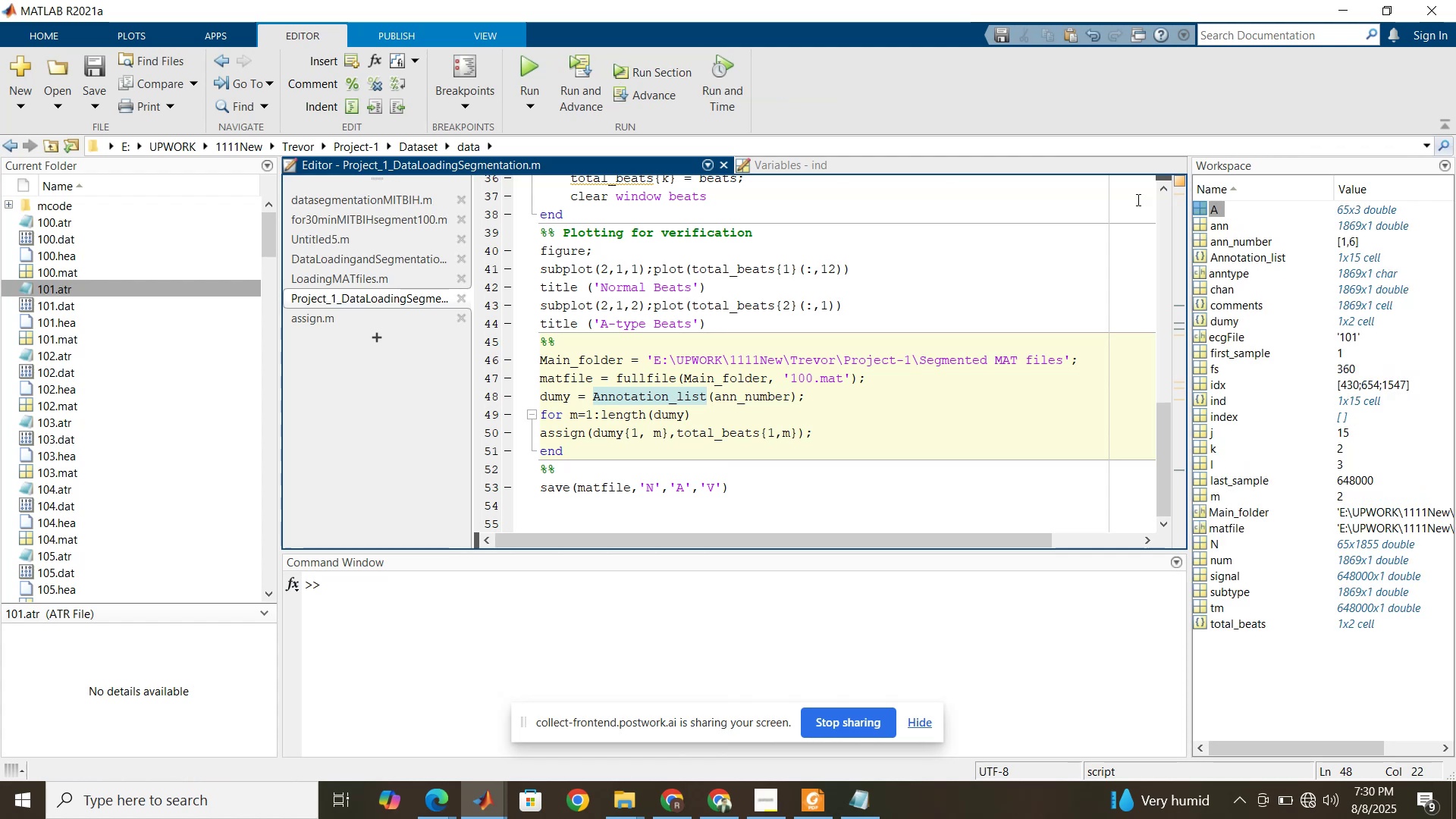 
mouse_move([1210, 548])
 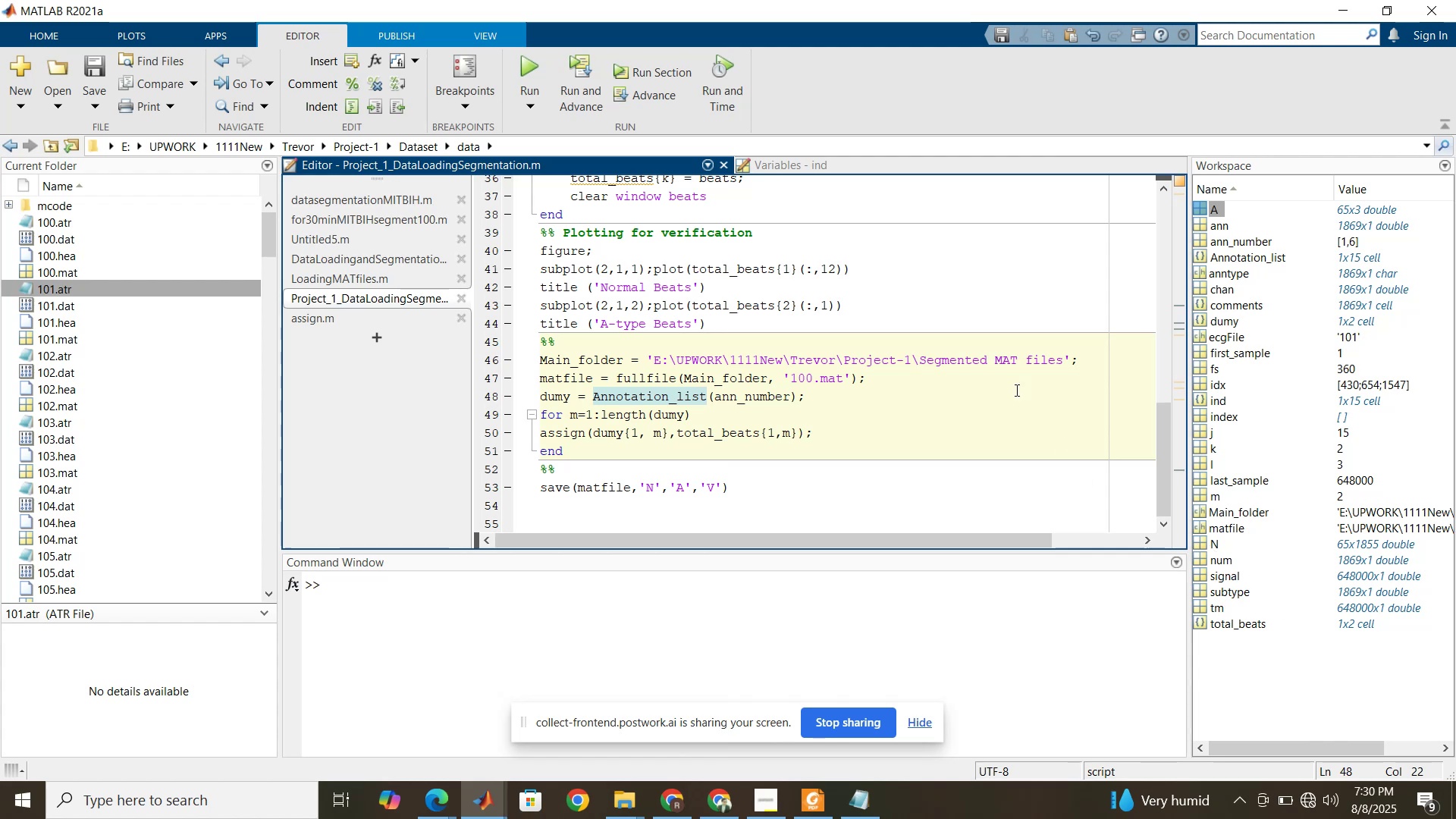 
left_click([861, 164])
 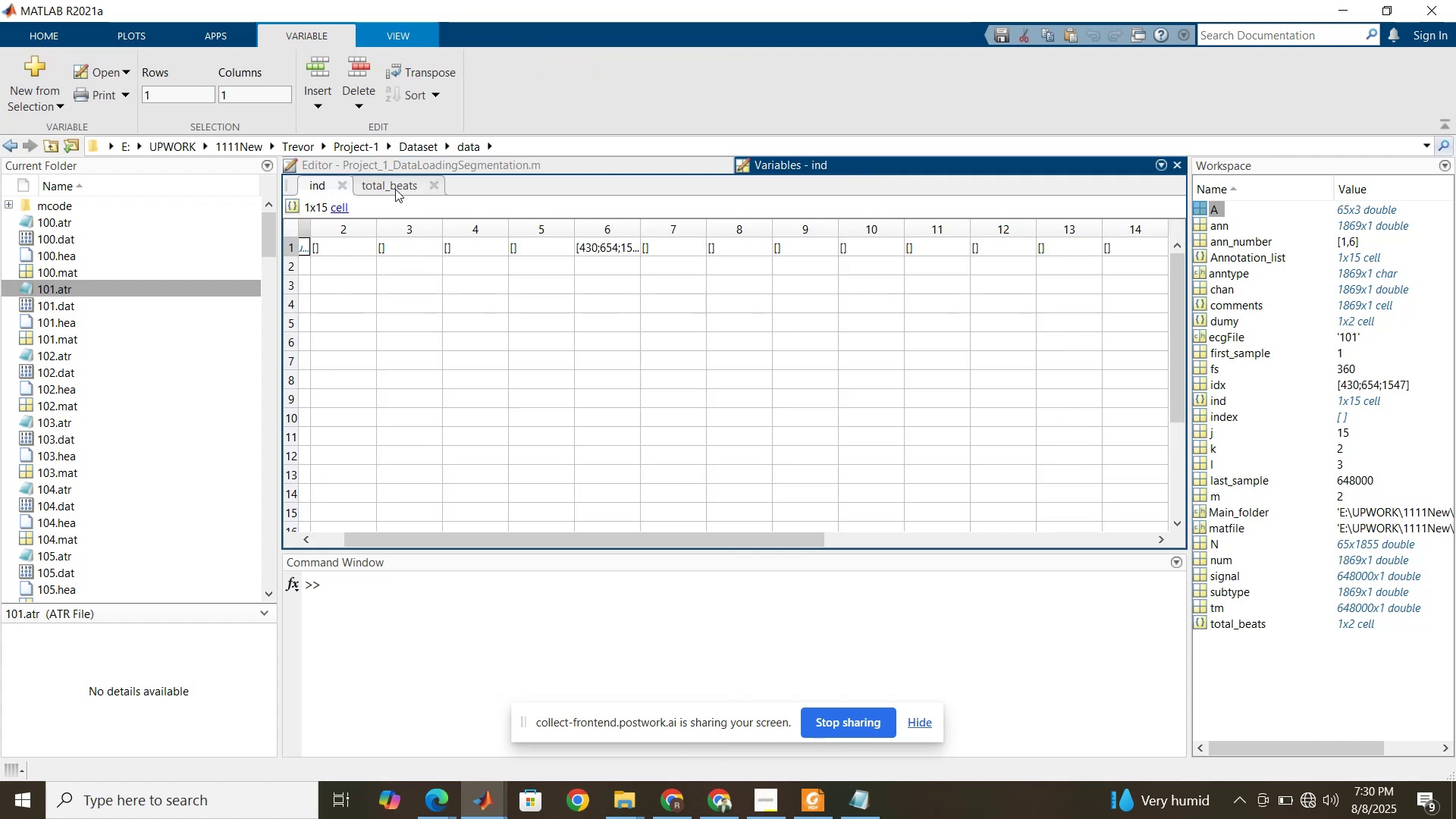 
wait(6.12)
 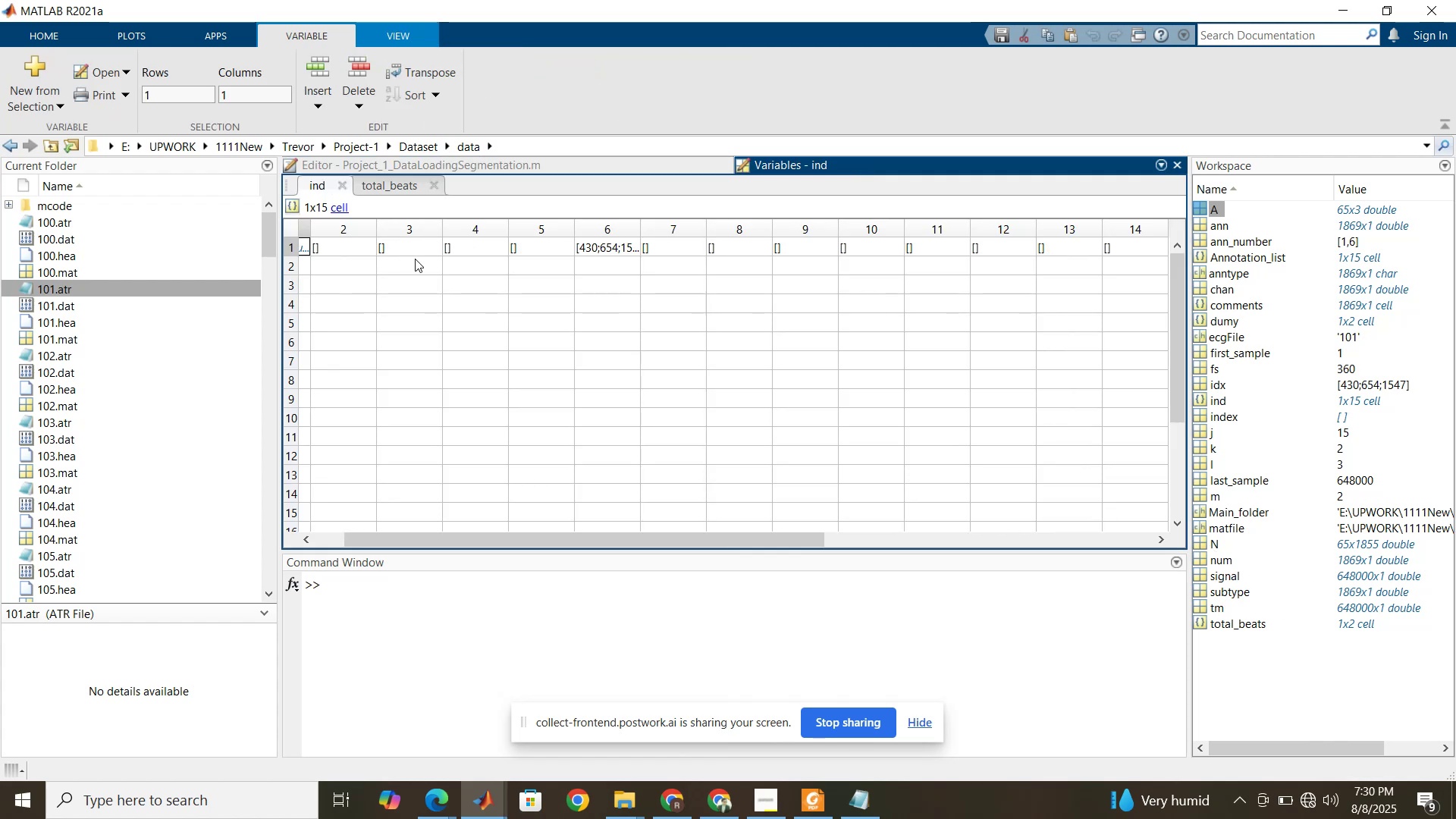 
left_click([495, 162])
 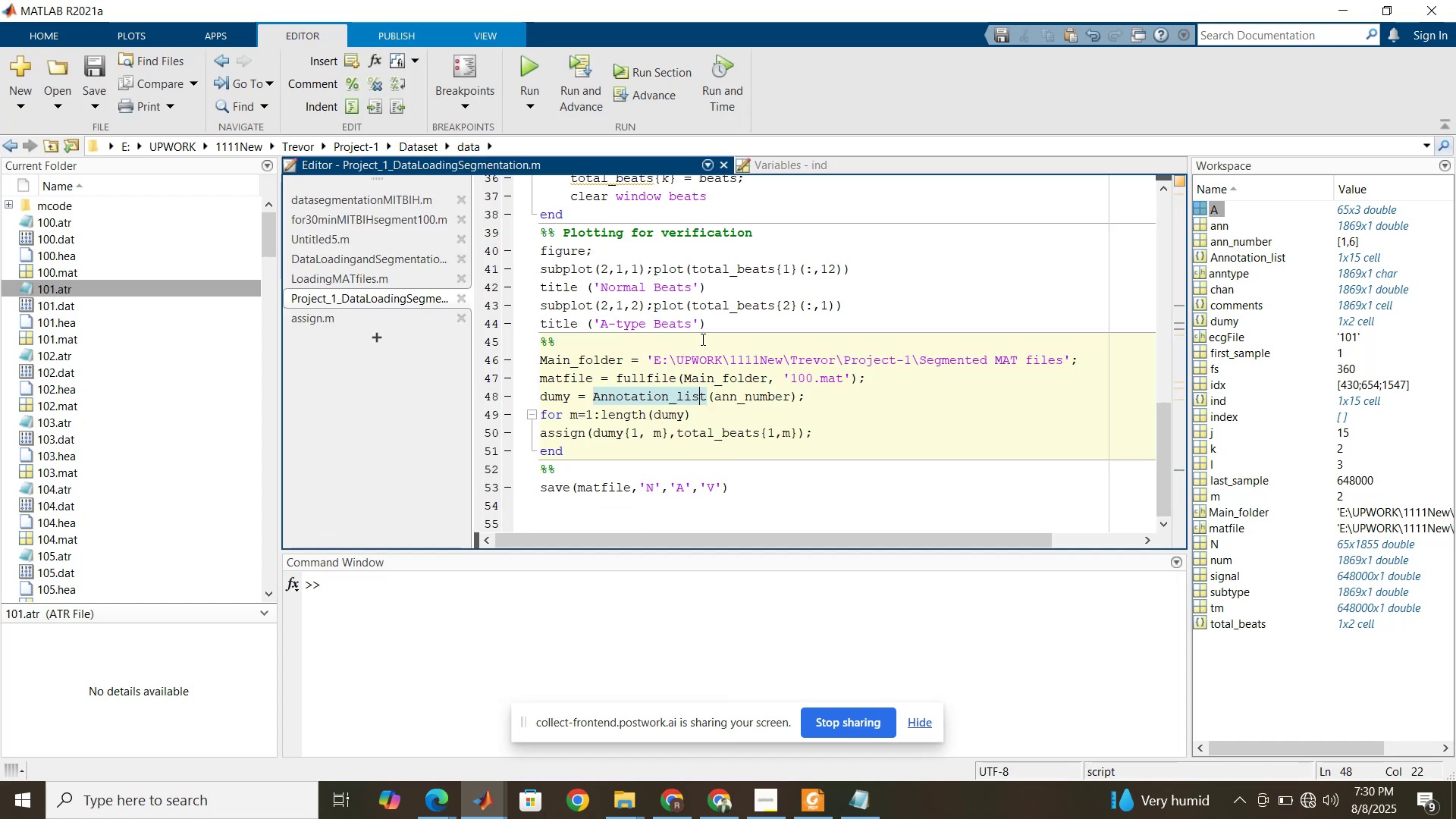 
scroll: coordinate [710, 329], scroll_direction: up, amount: 12.0
 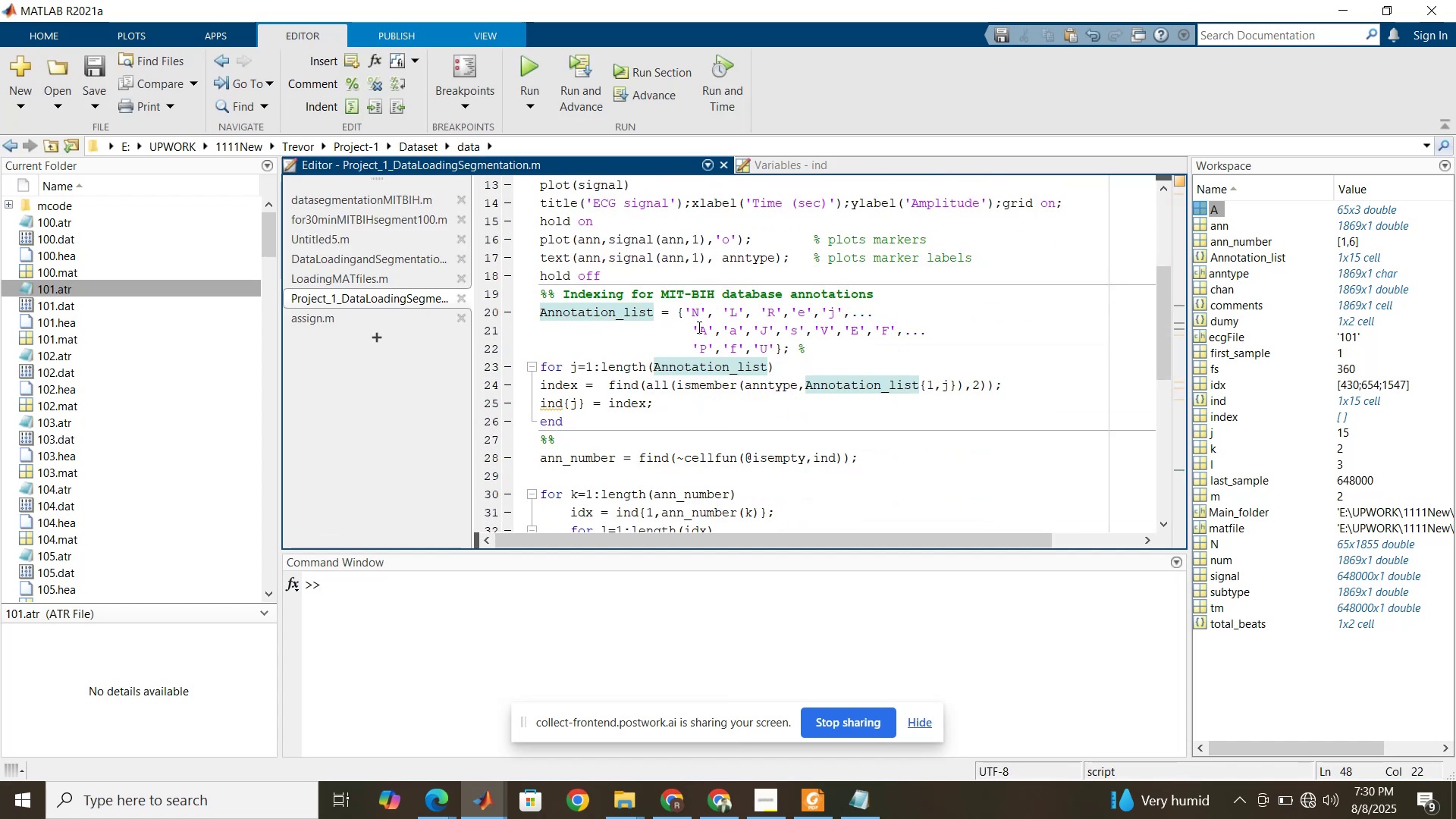 
scroll: coordinate [705, 187], scroll_direction: down, amount: 16.0
 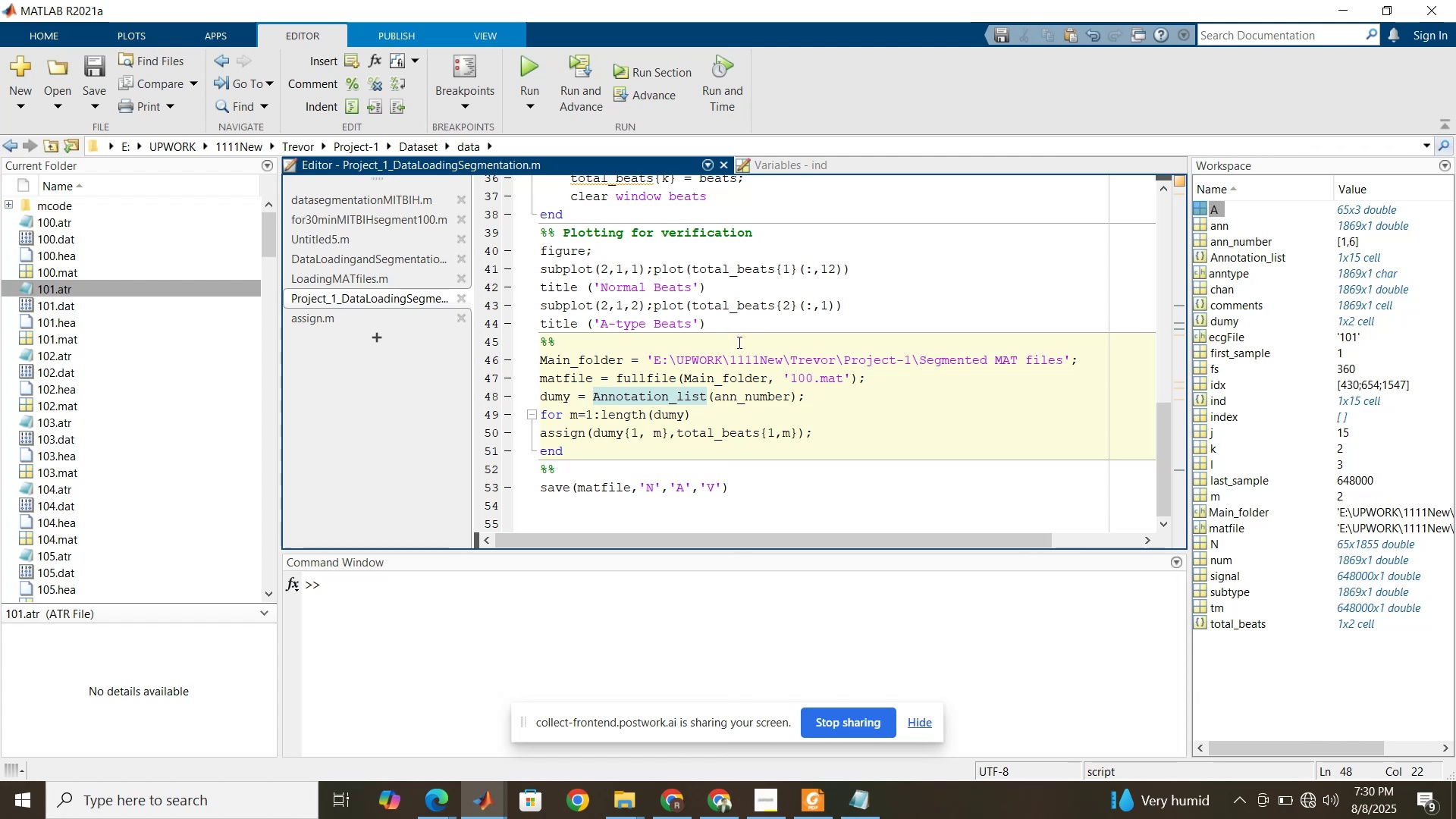 
wait(6.55)
 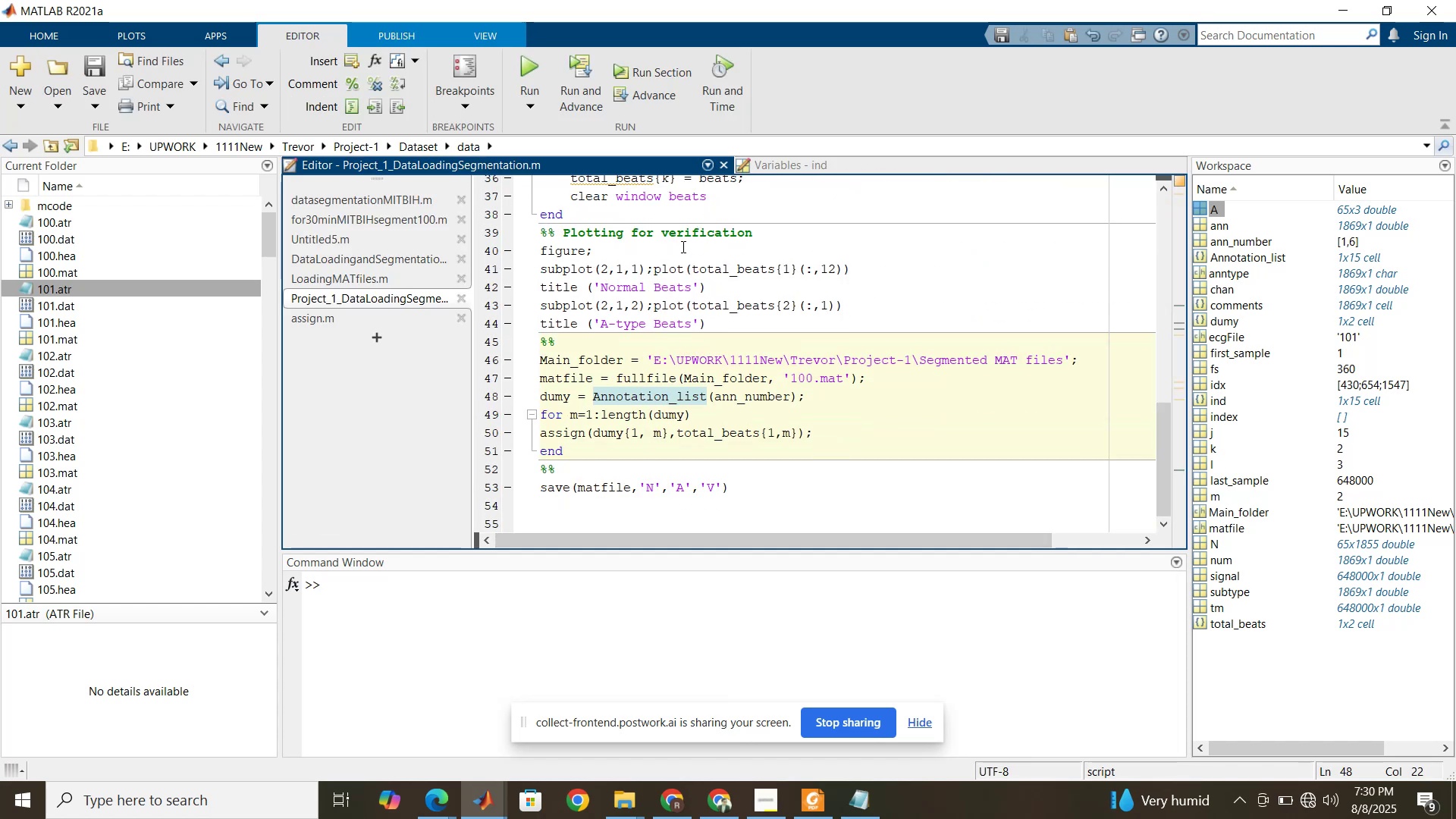 
left_click_drag(start_coordinate=[812, 378], to_coordinate=[803, 381])
 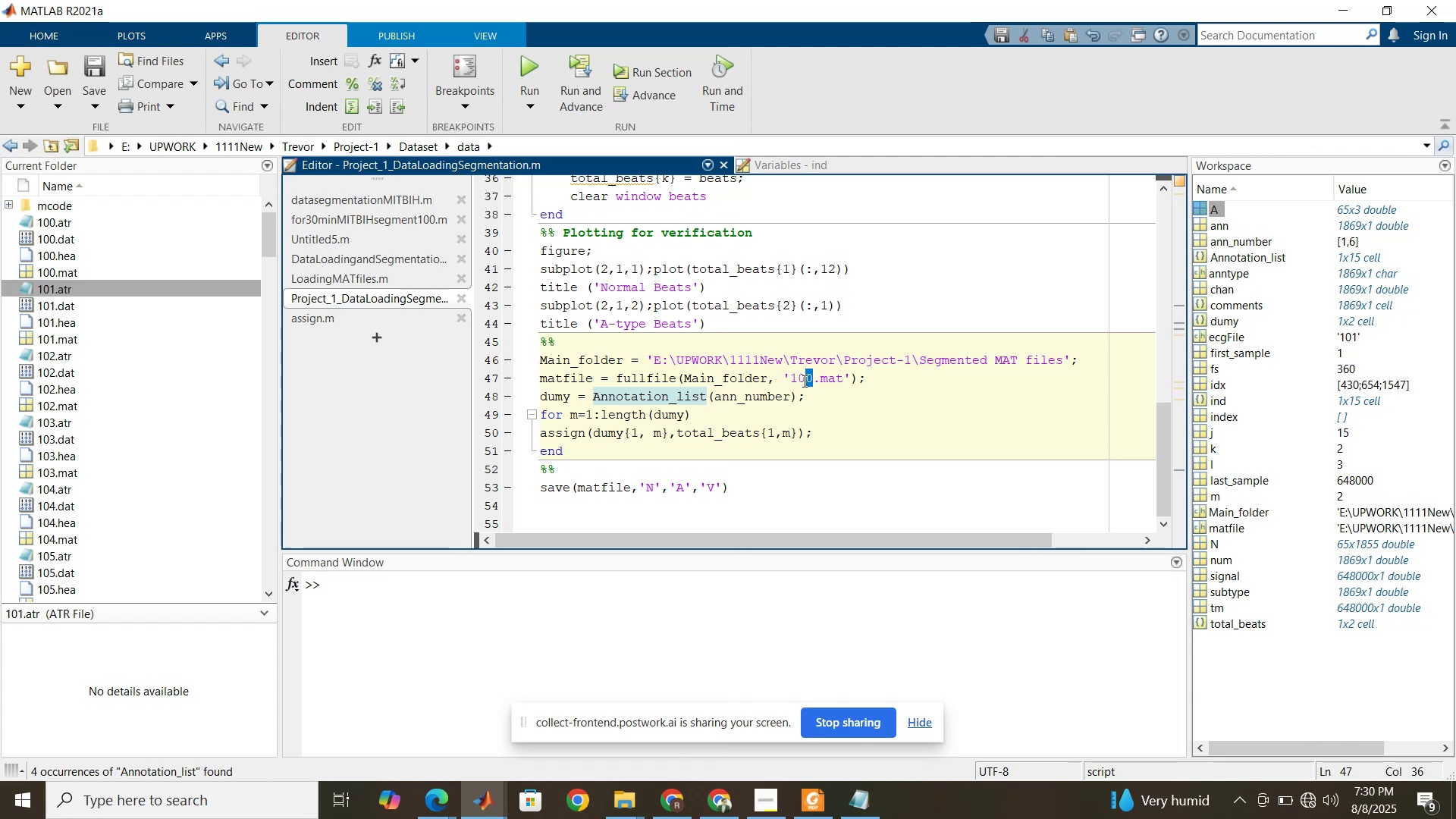 
key(1)
 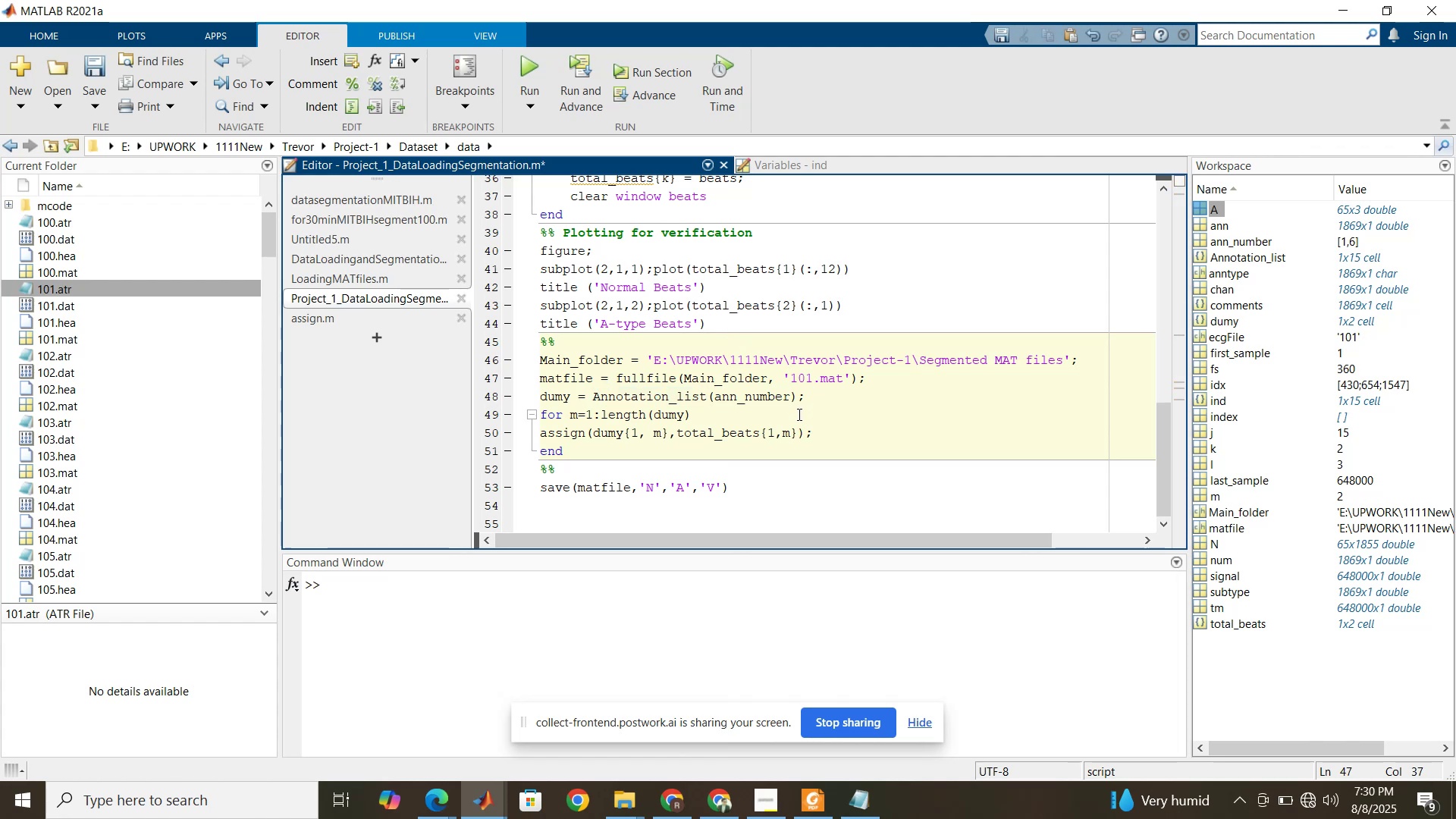 
left_click([798, 414])
 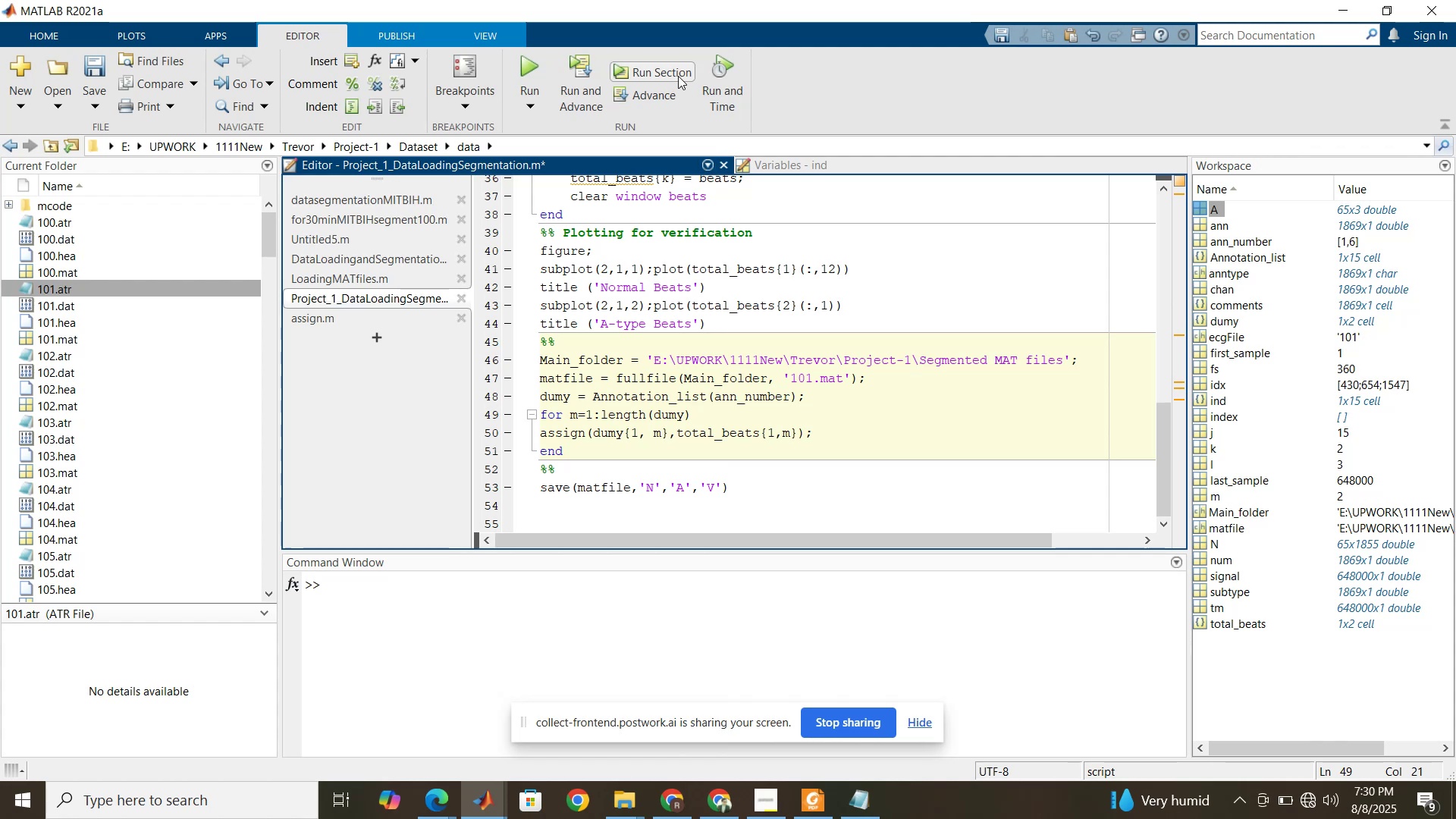 
wait(7.98)
 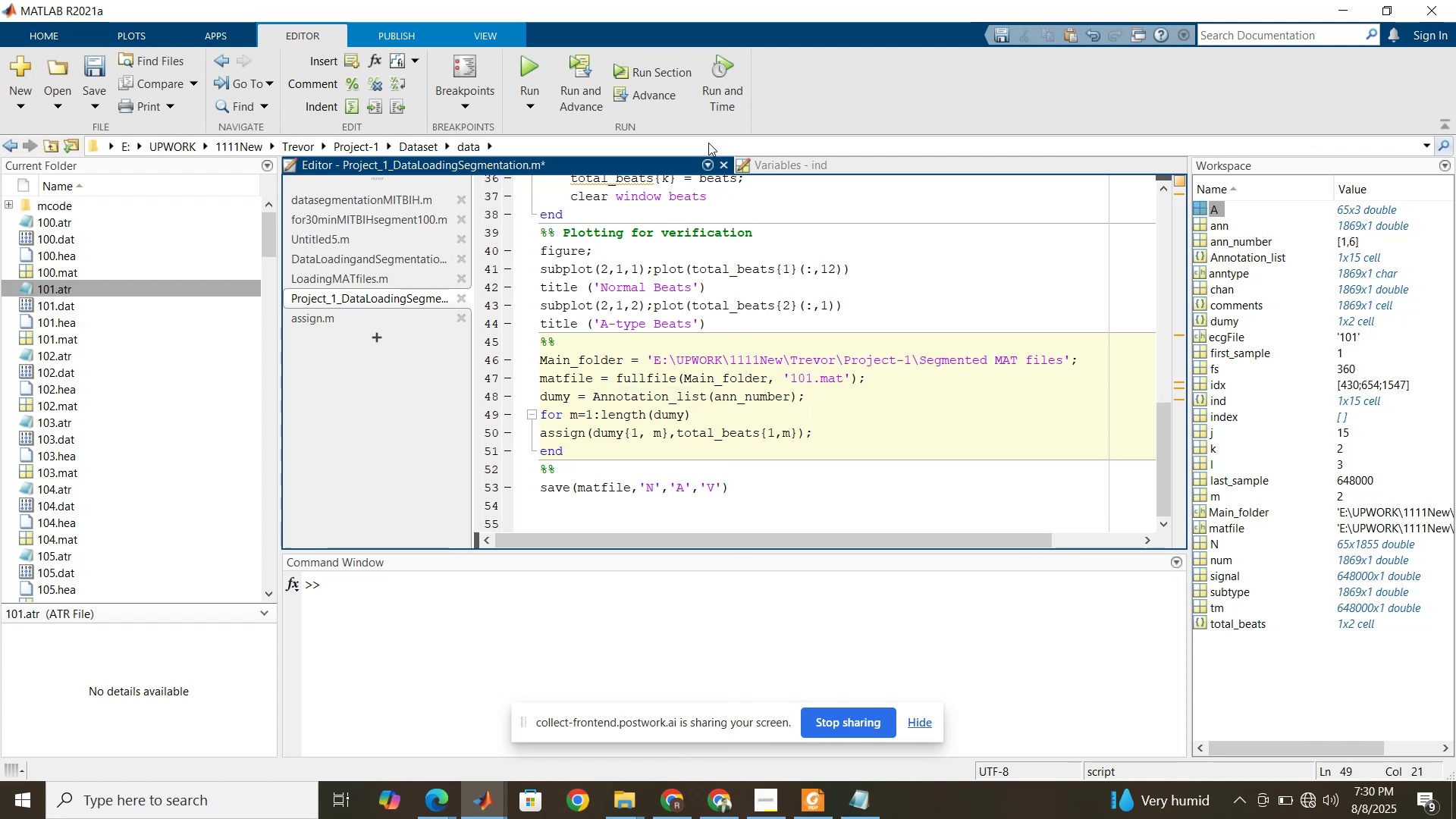 
left_click([678, 76])
 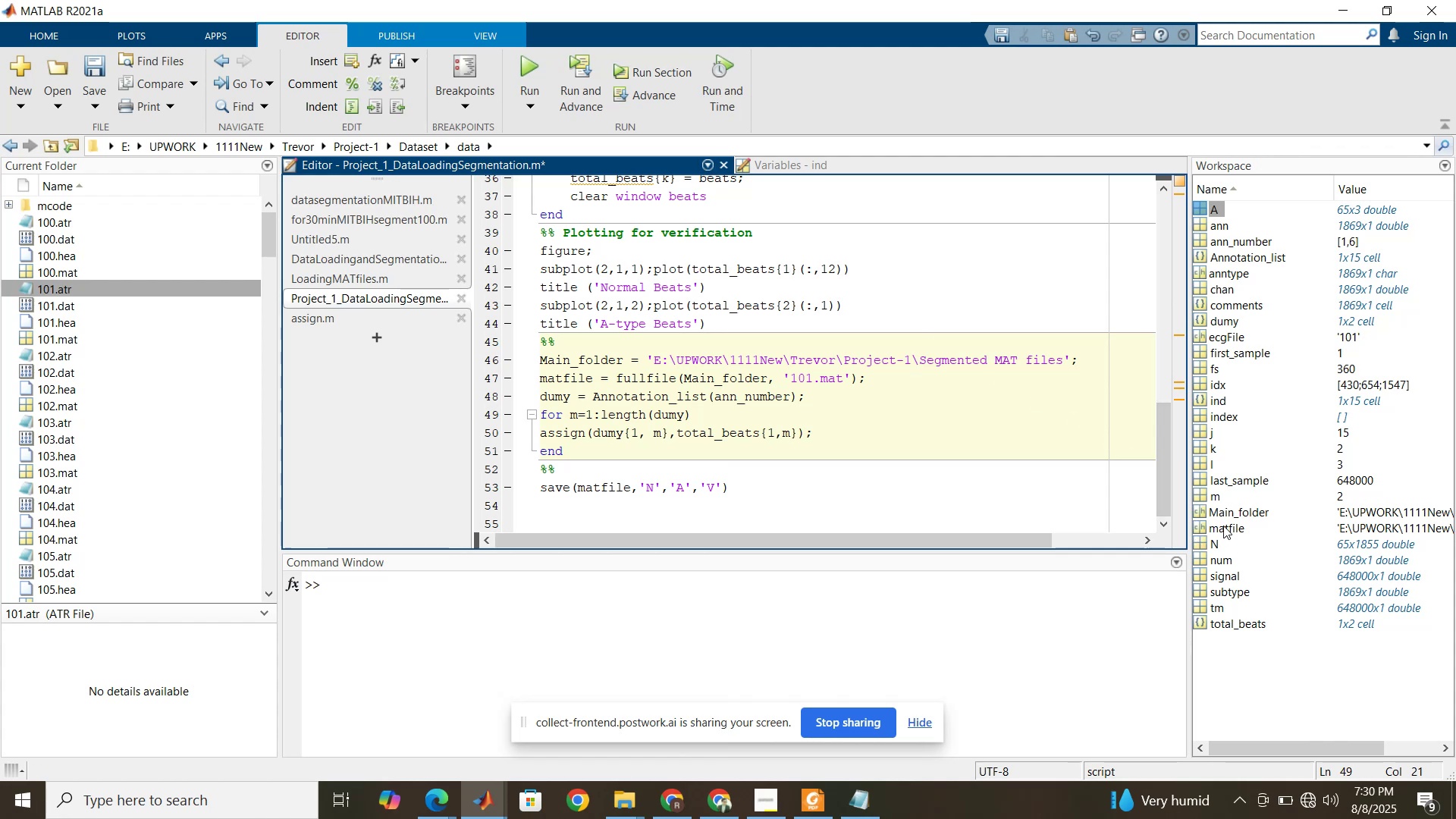 
double_click([1223, 526])
 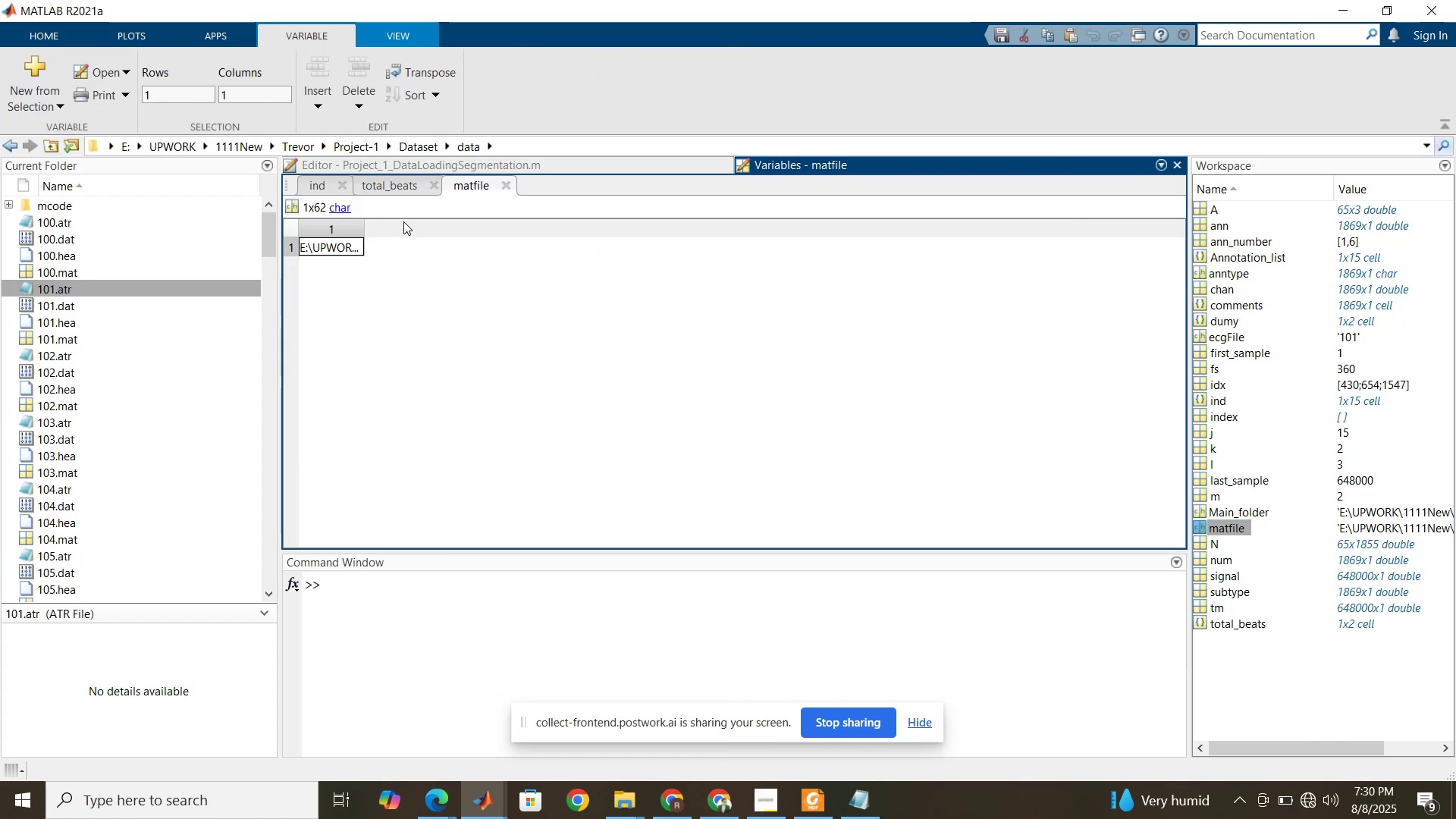 
left_click_drag(start_coordinate=[362, 223], to_coordinate=[677, 221])
 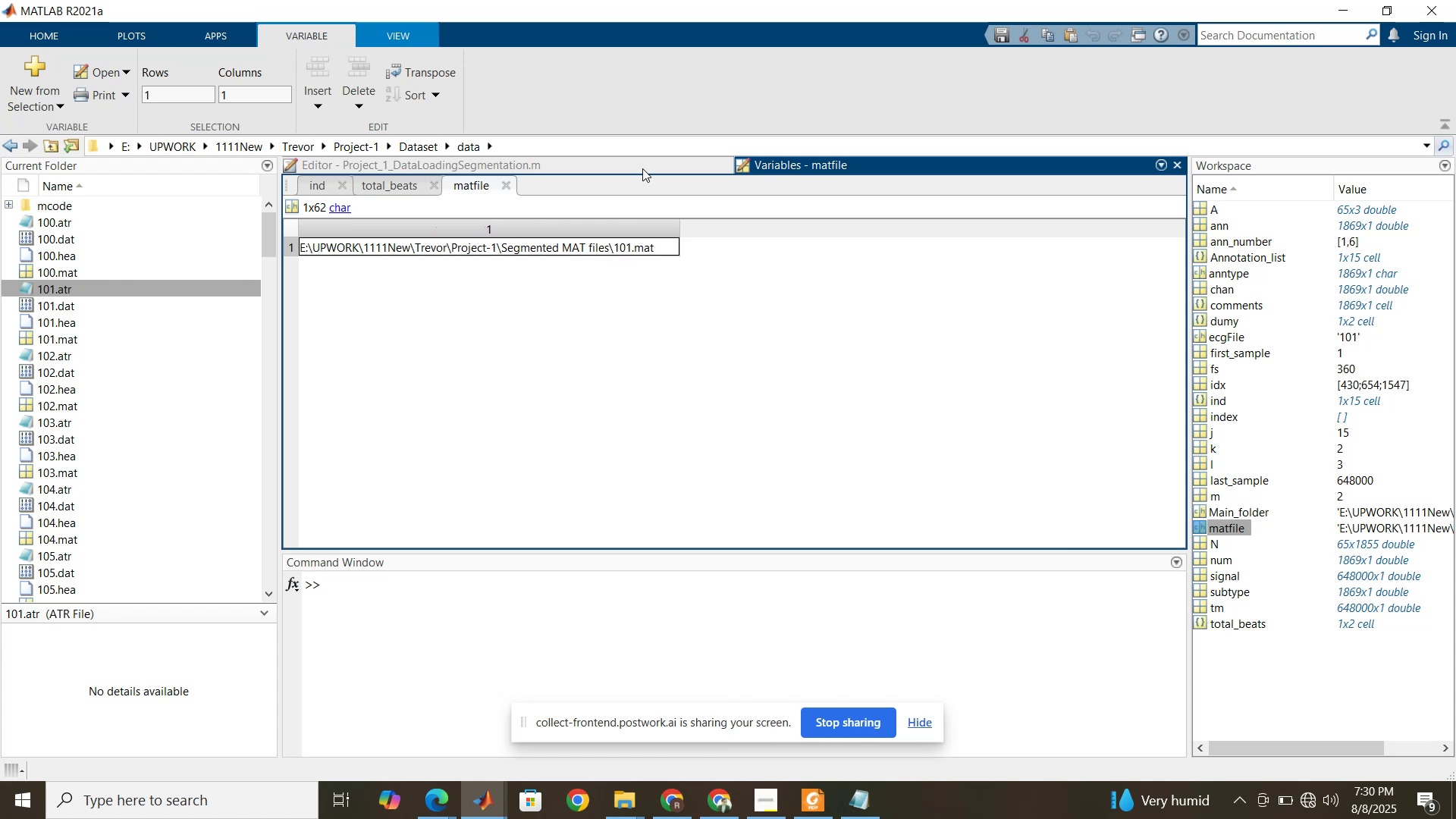 
left_click([642, 168])
 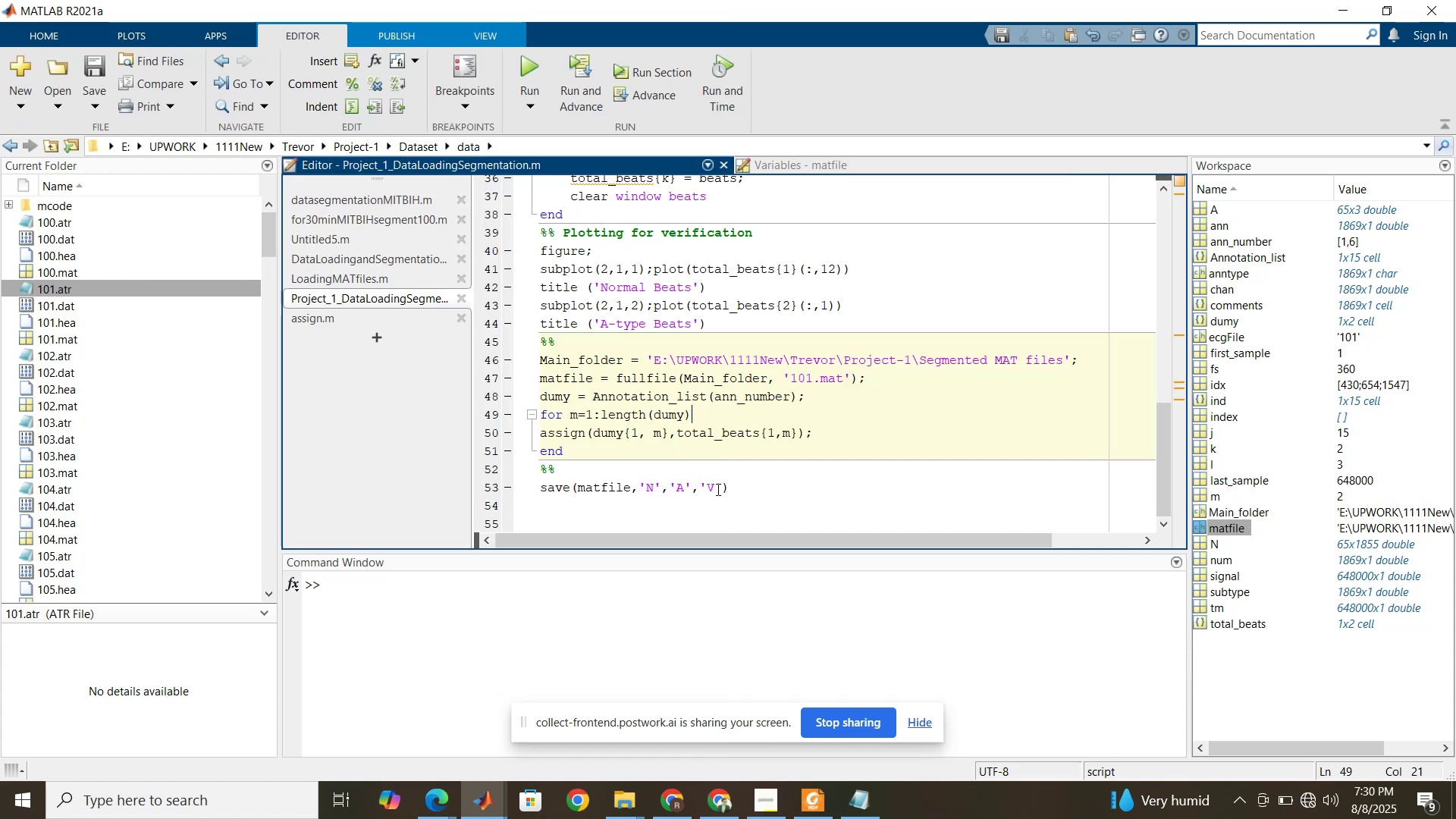 
left_click_drag(start_coordinate=[720, 489], to_coordinate=[693, 491])
 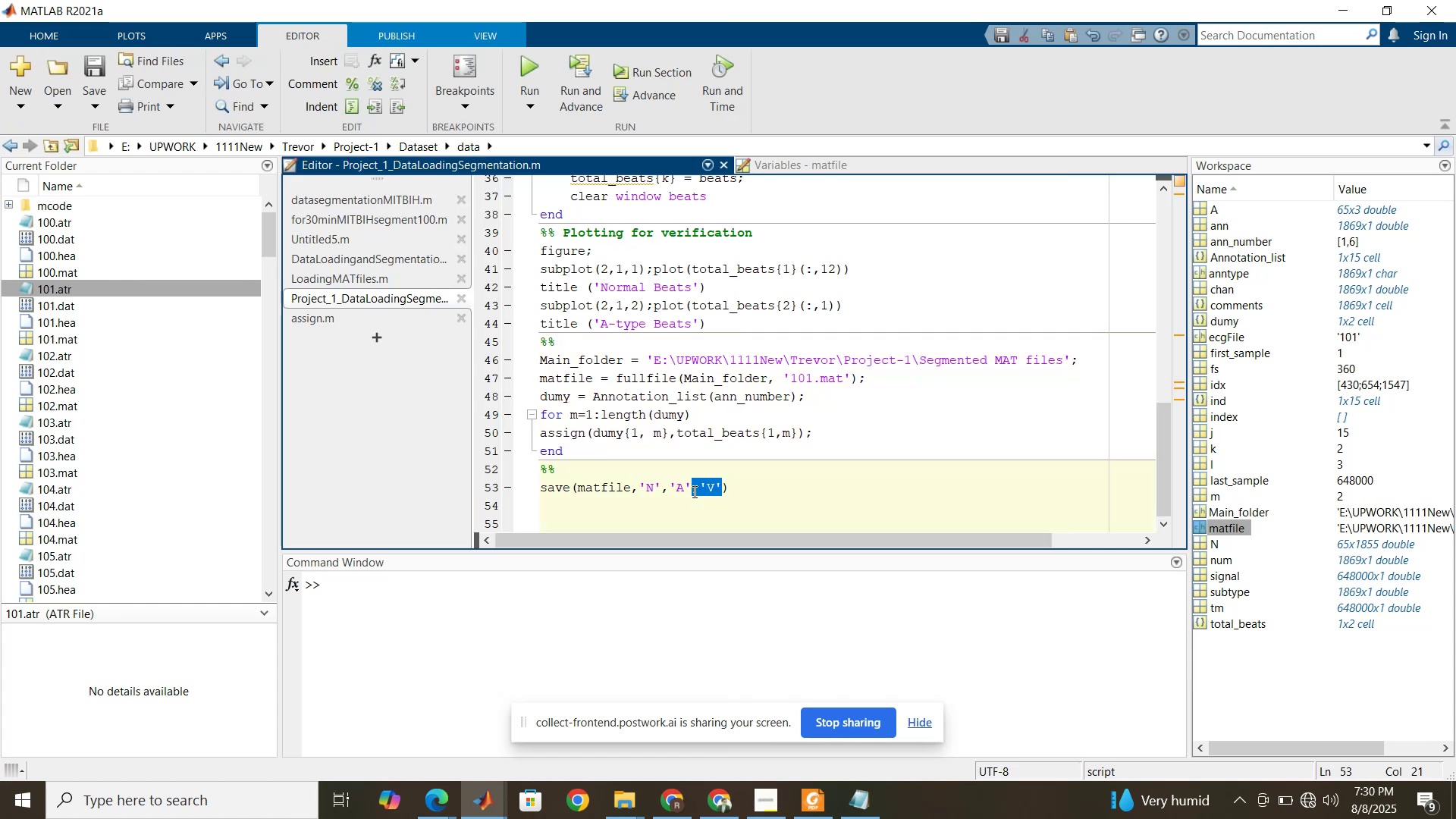 
key(Backspace)
 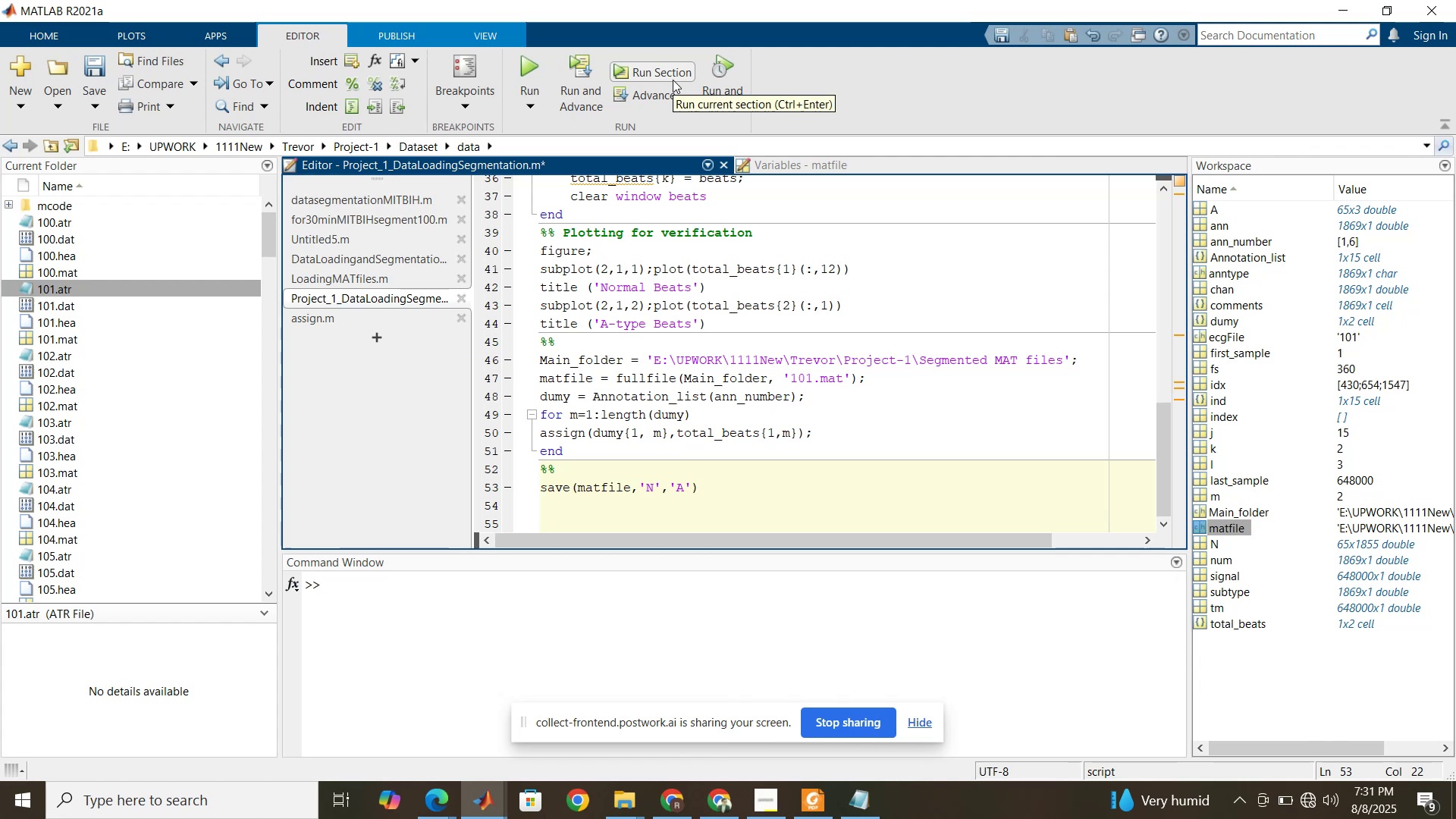 
wait(7.81)
 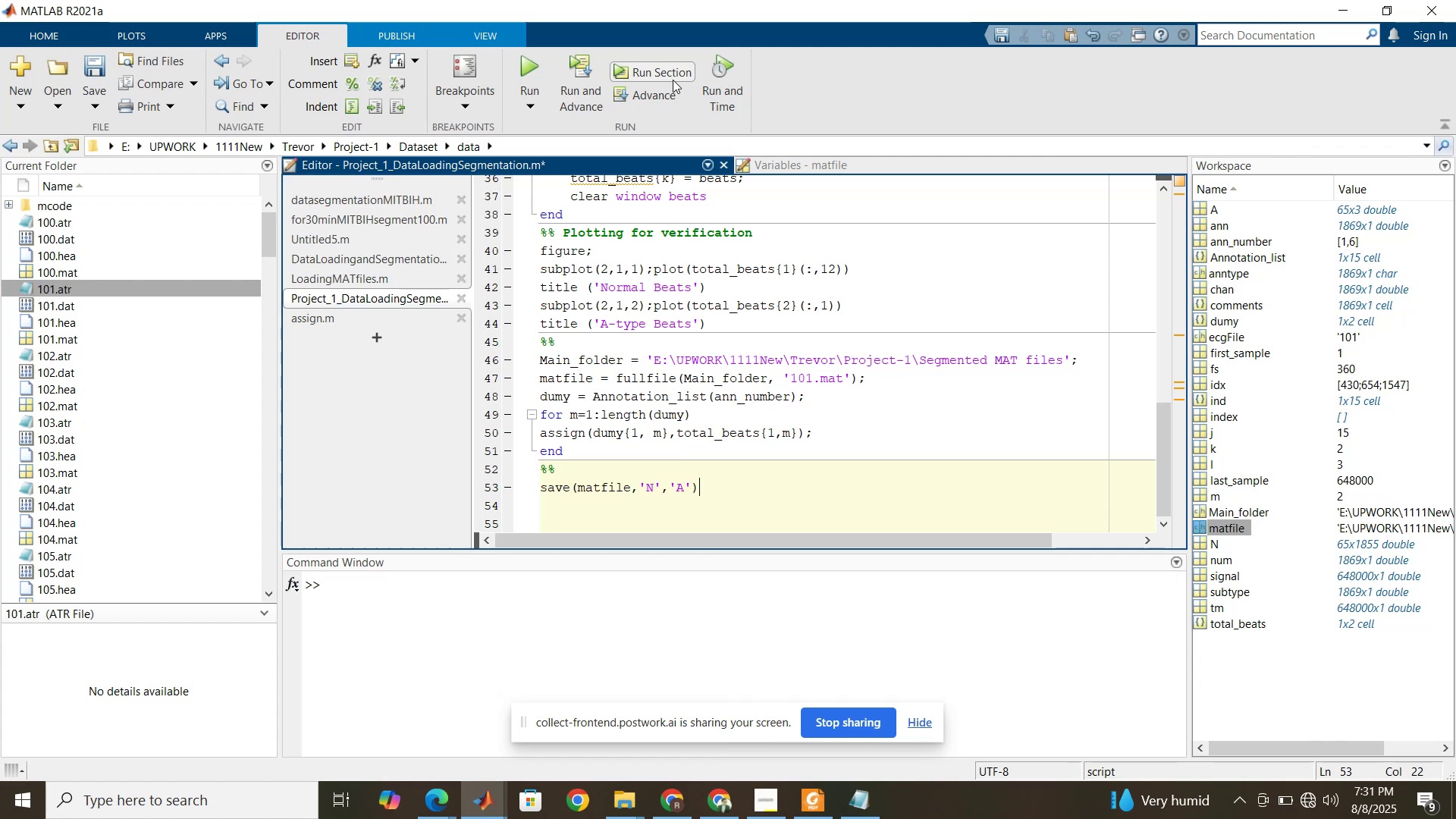 
left_click([673, 80])
 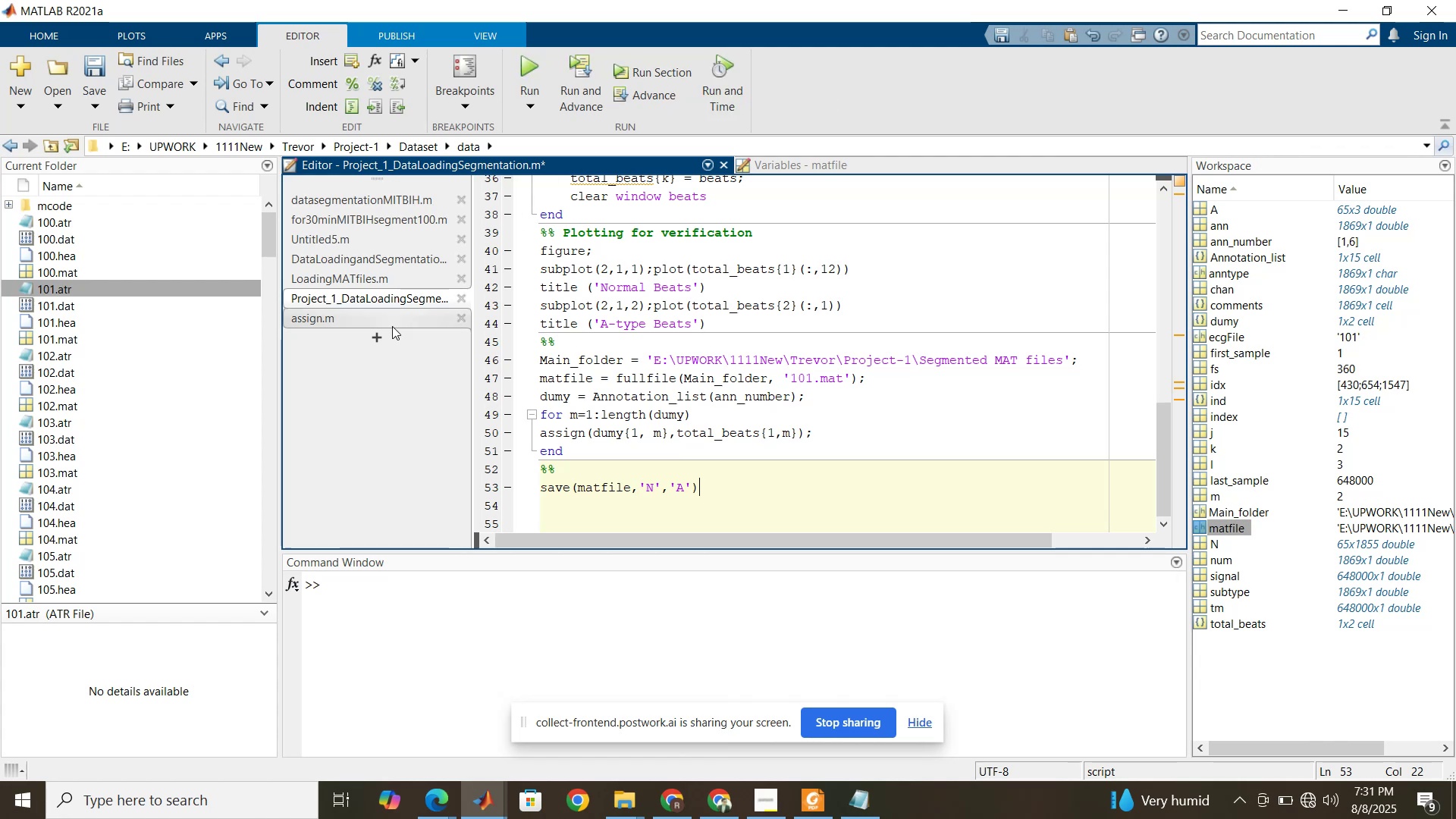 
left_click([376, 272])
 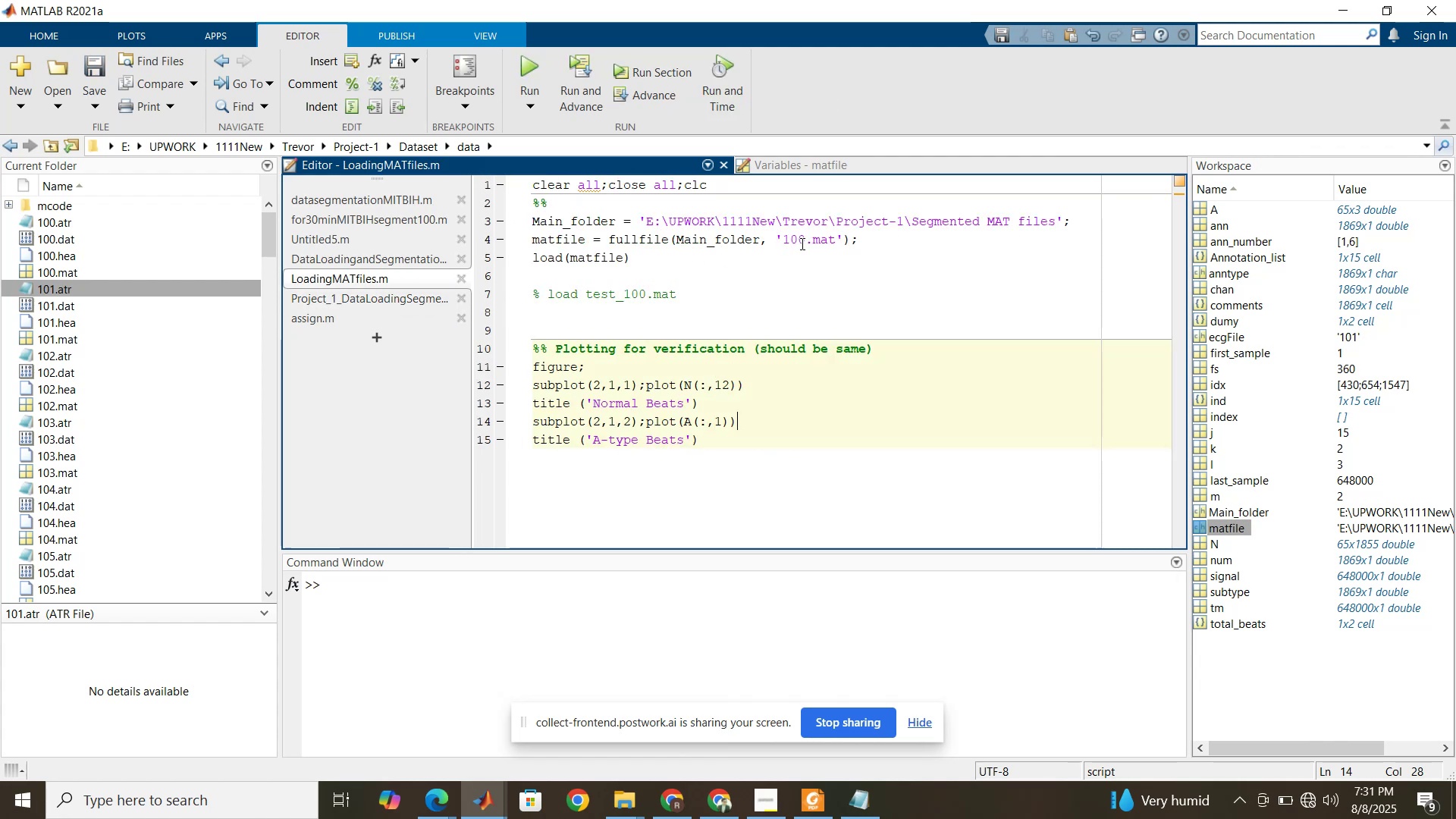 
left_click_drag(start_coordinate=[802, 243], to_coordinate=[805, 243])
 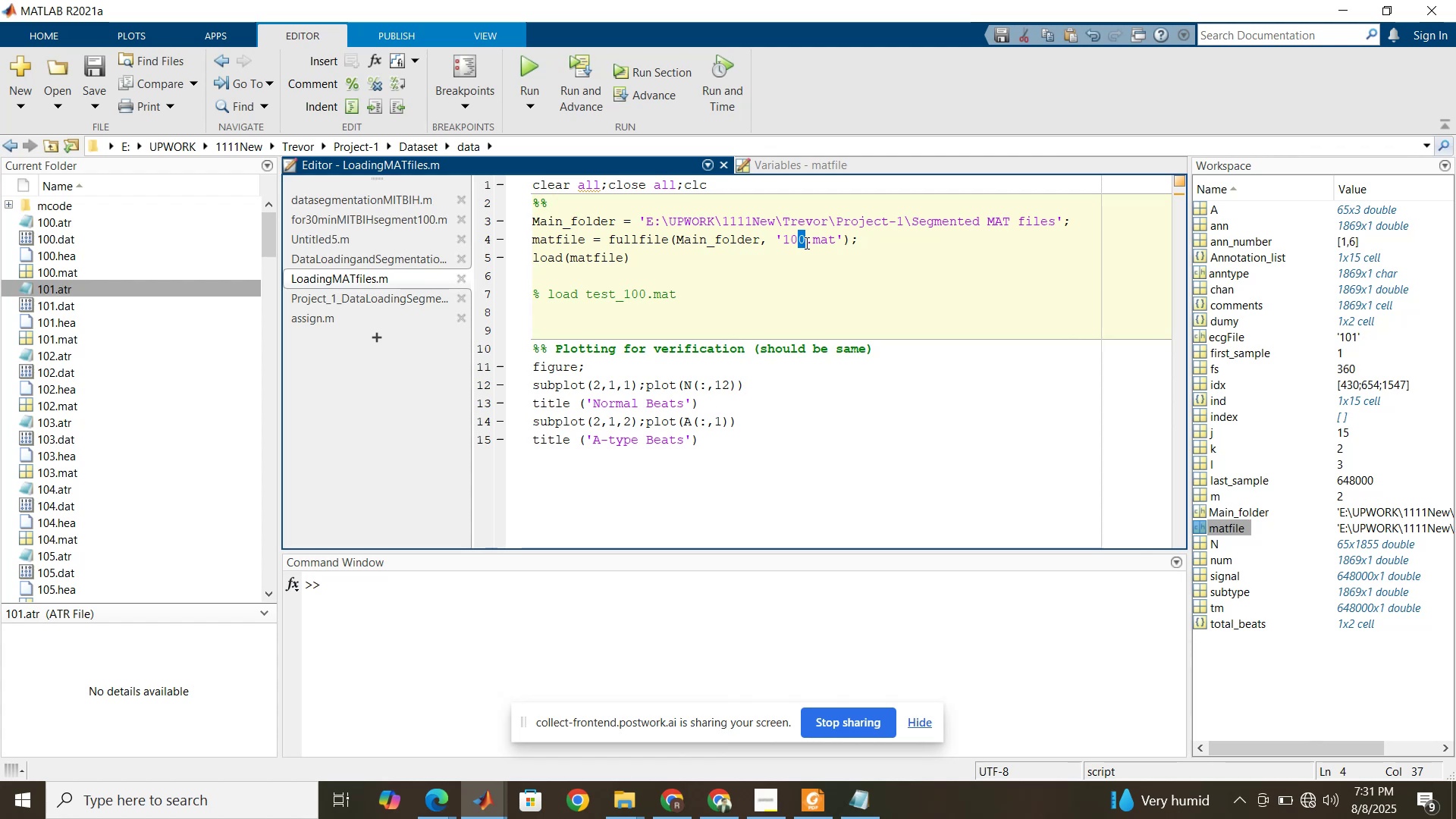 
key(1)
 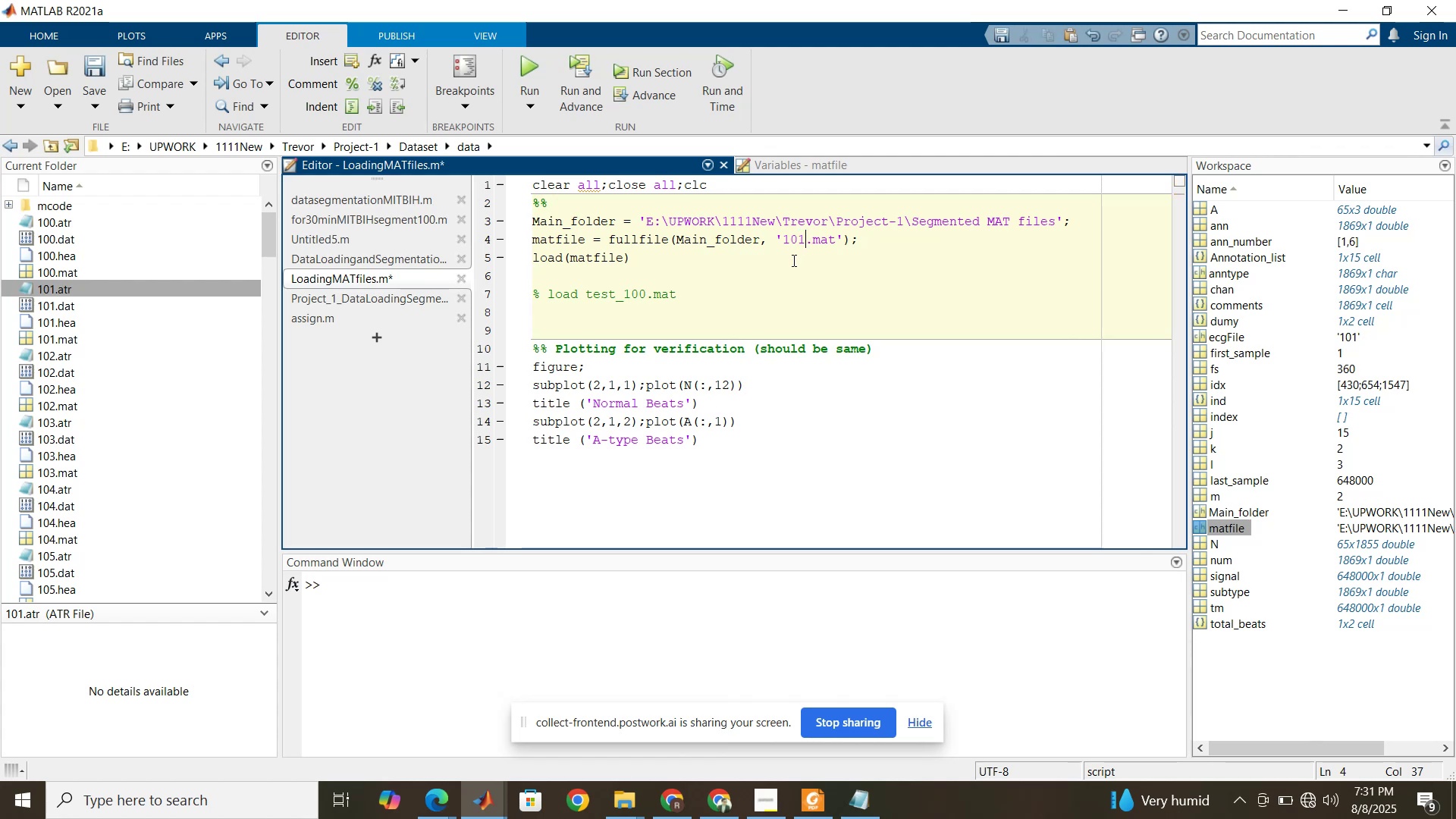 
left_click([792, 260])
 